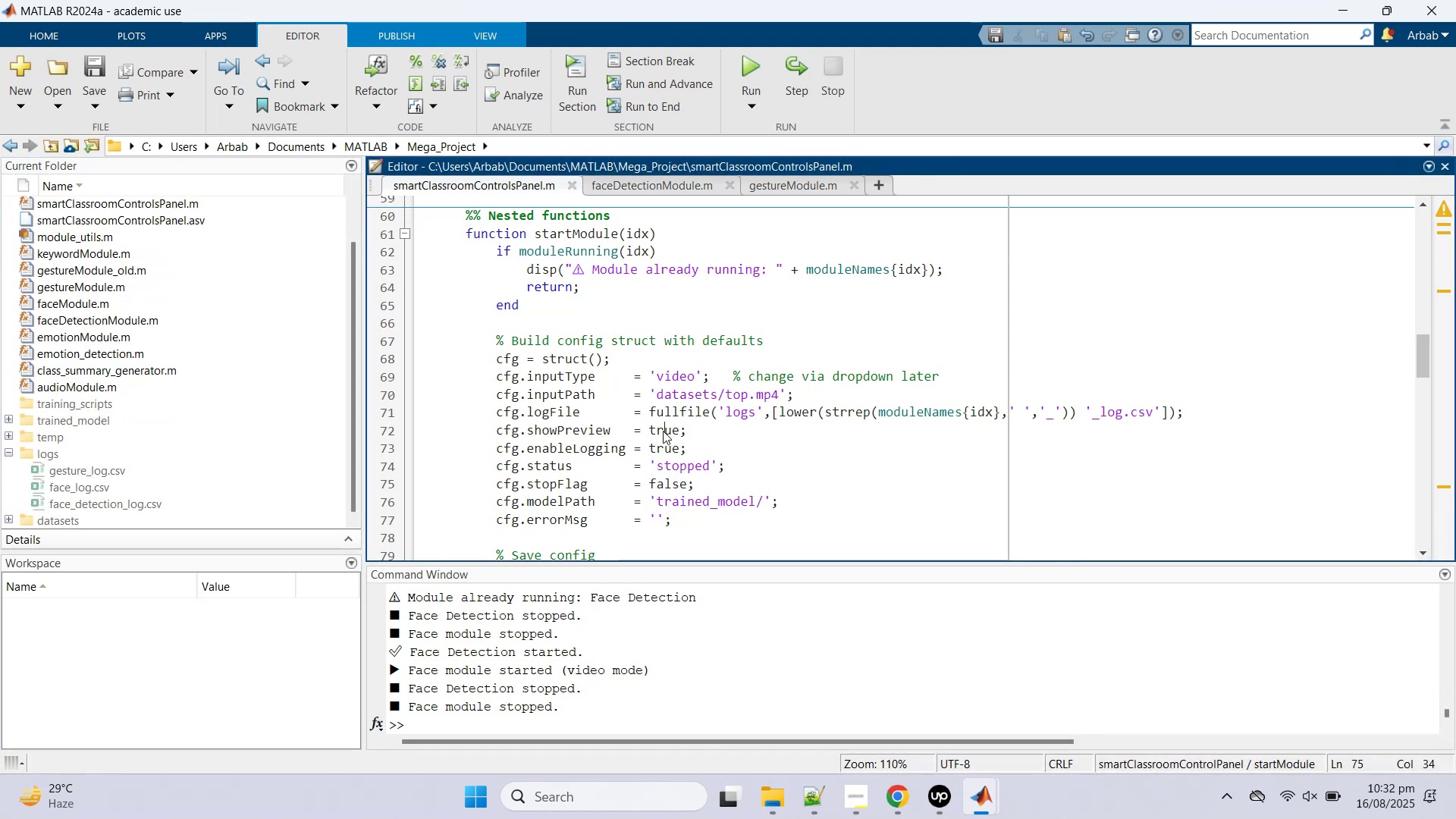 
double_click([663, 431])
 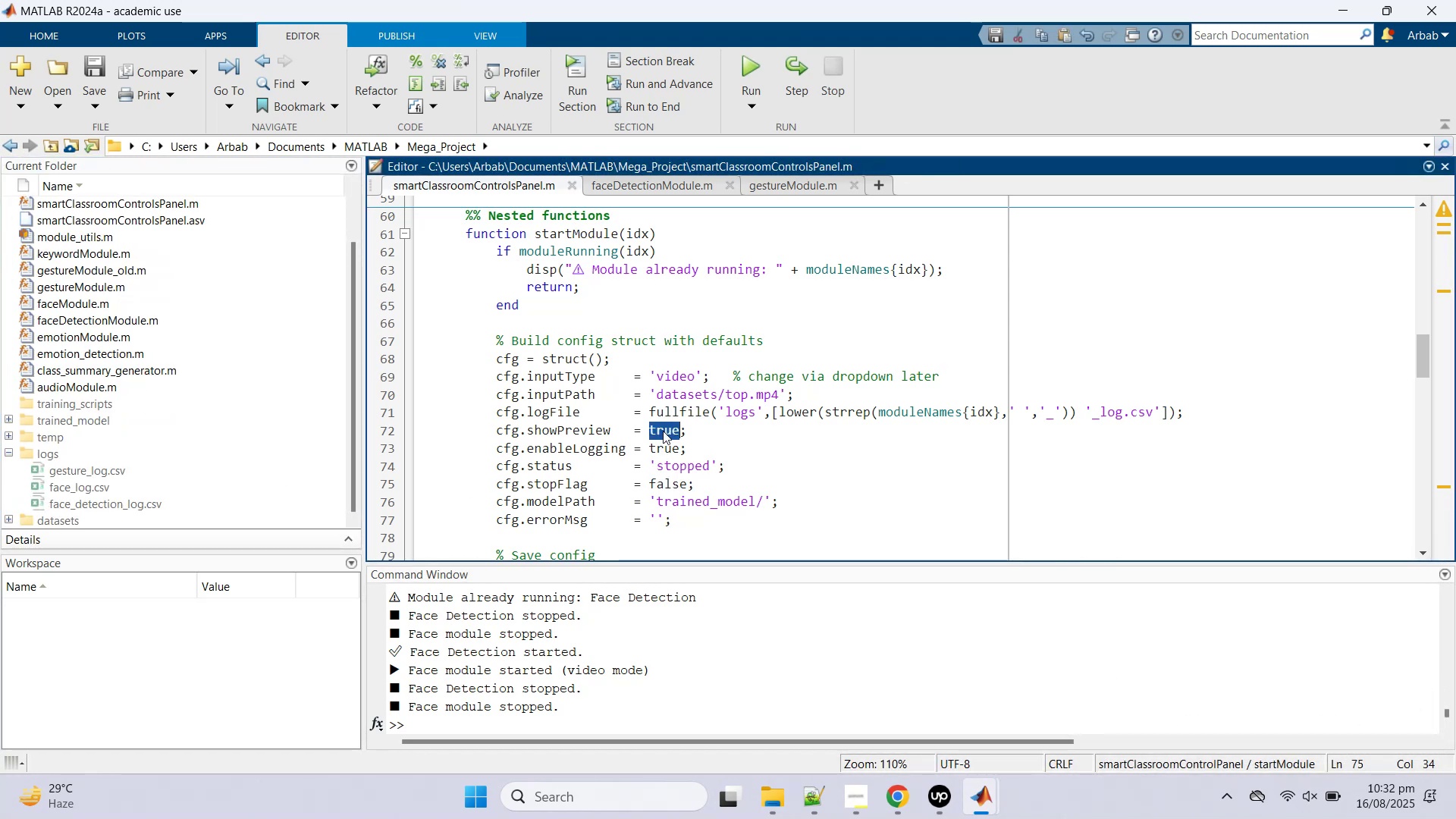 
key(Control+V)
 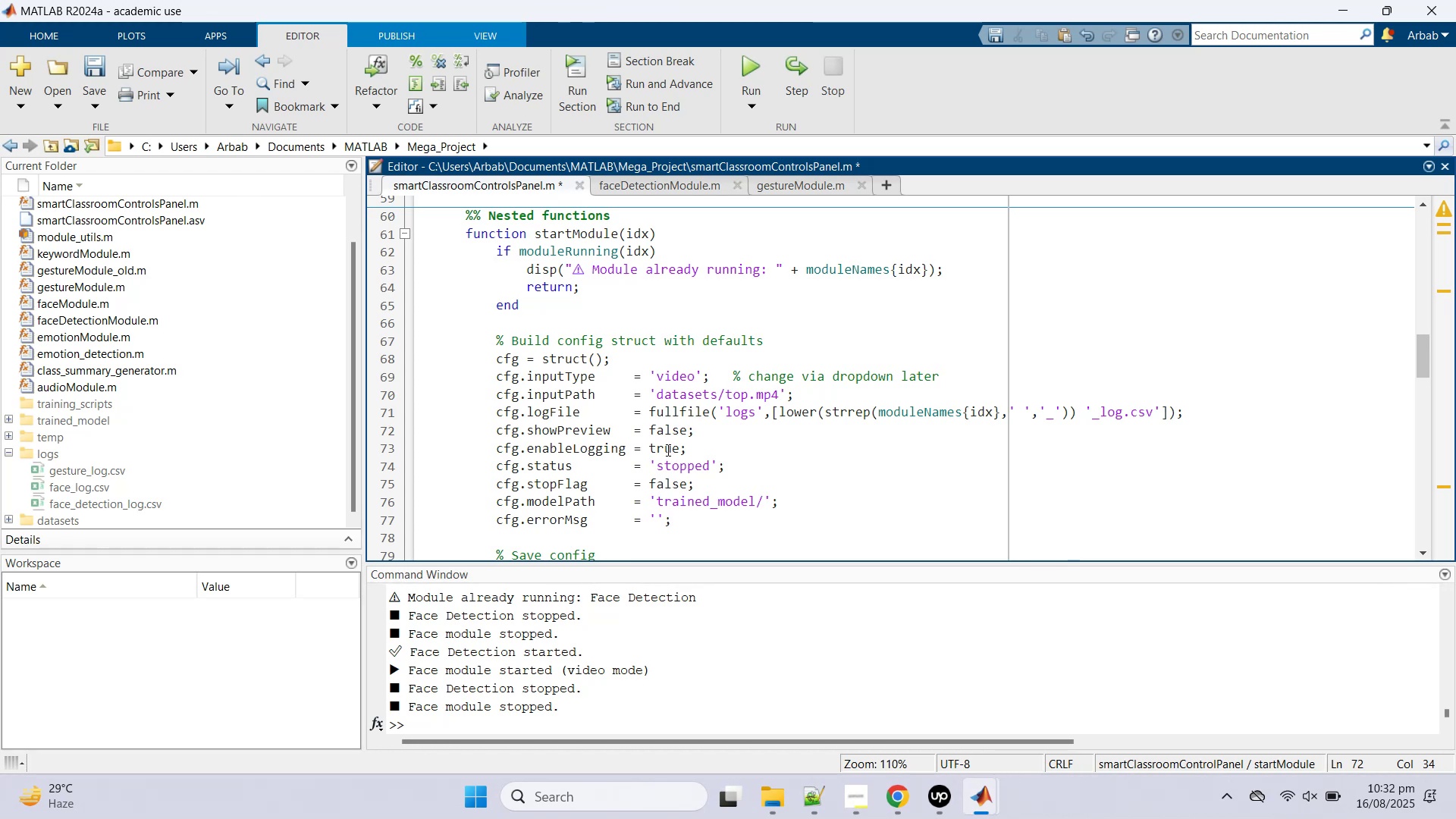 
wait(13.07)
 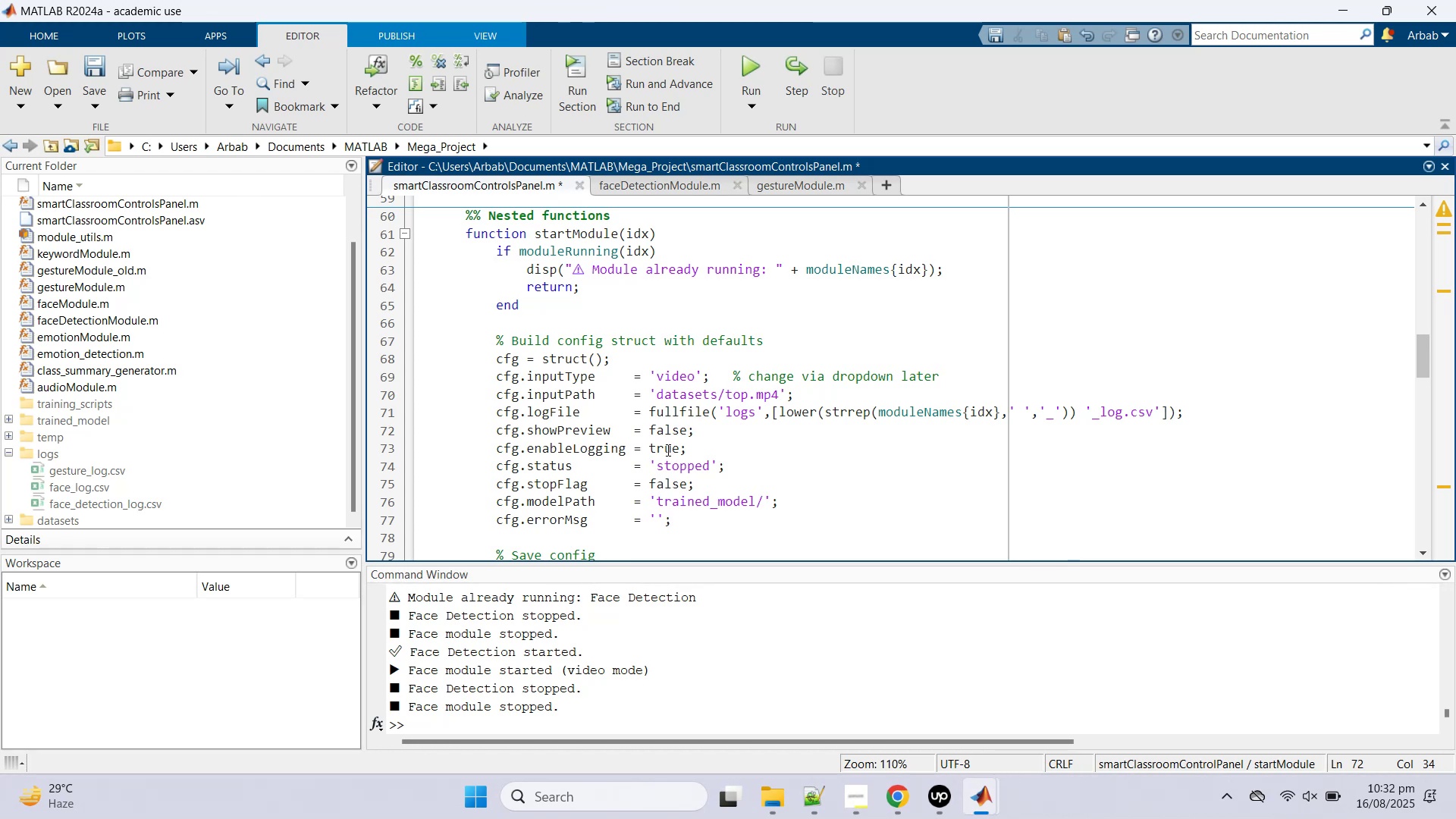 
left_click([11, 432])
 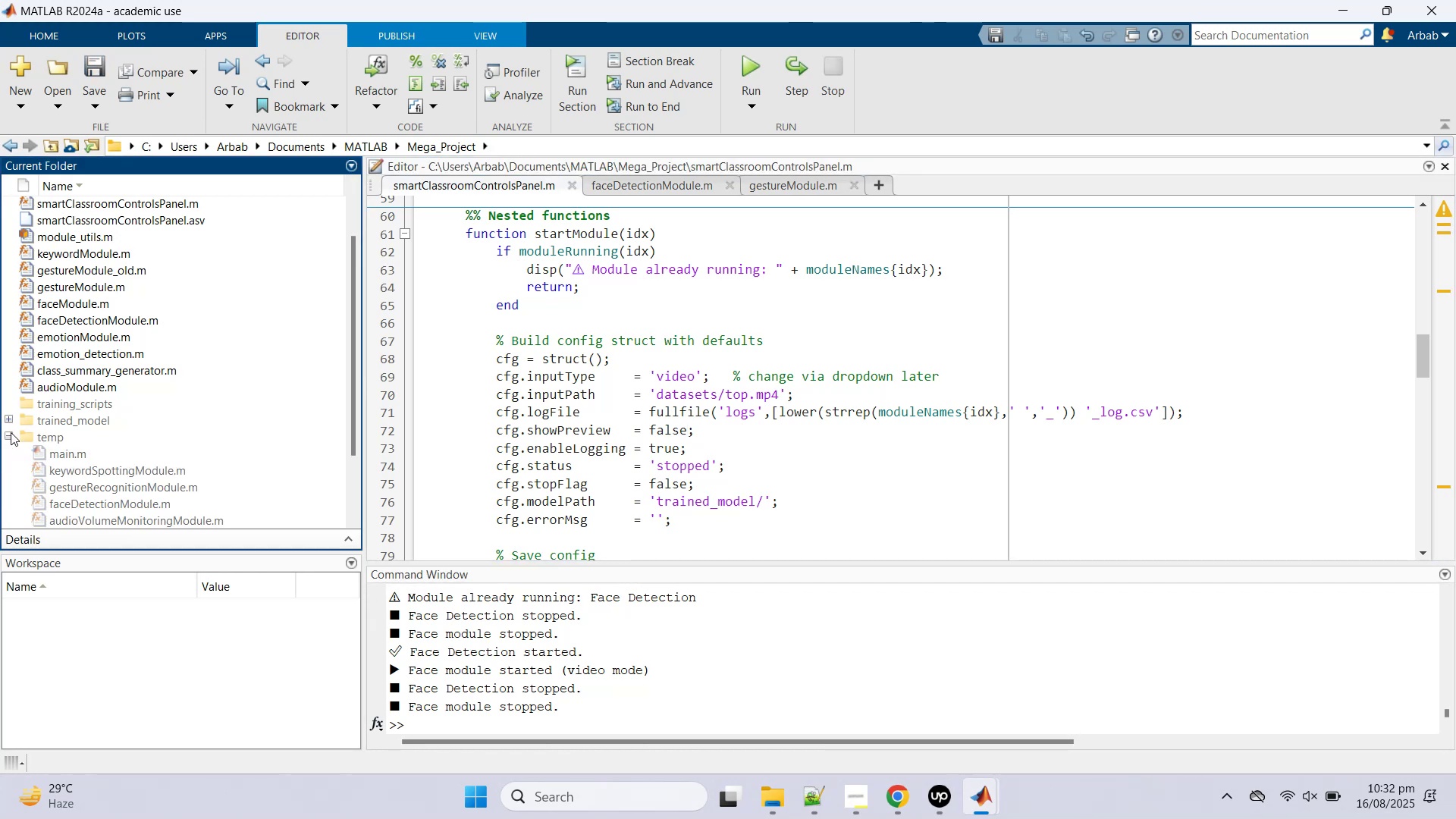 
left_click([11, 432])
 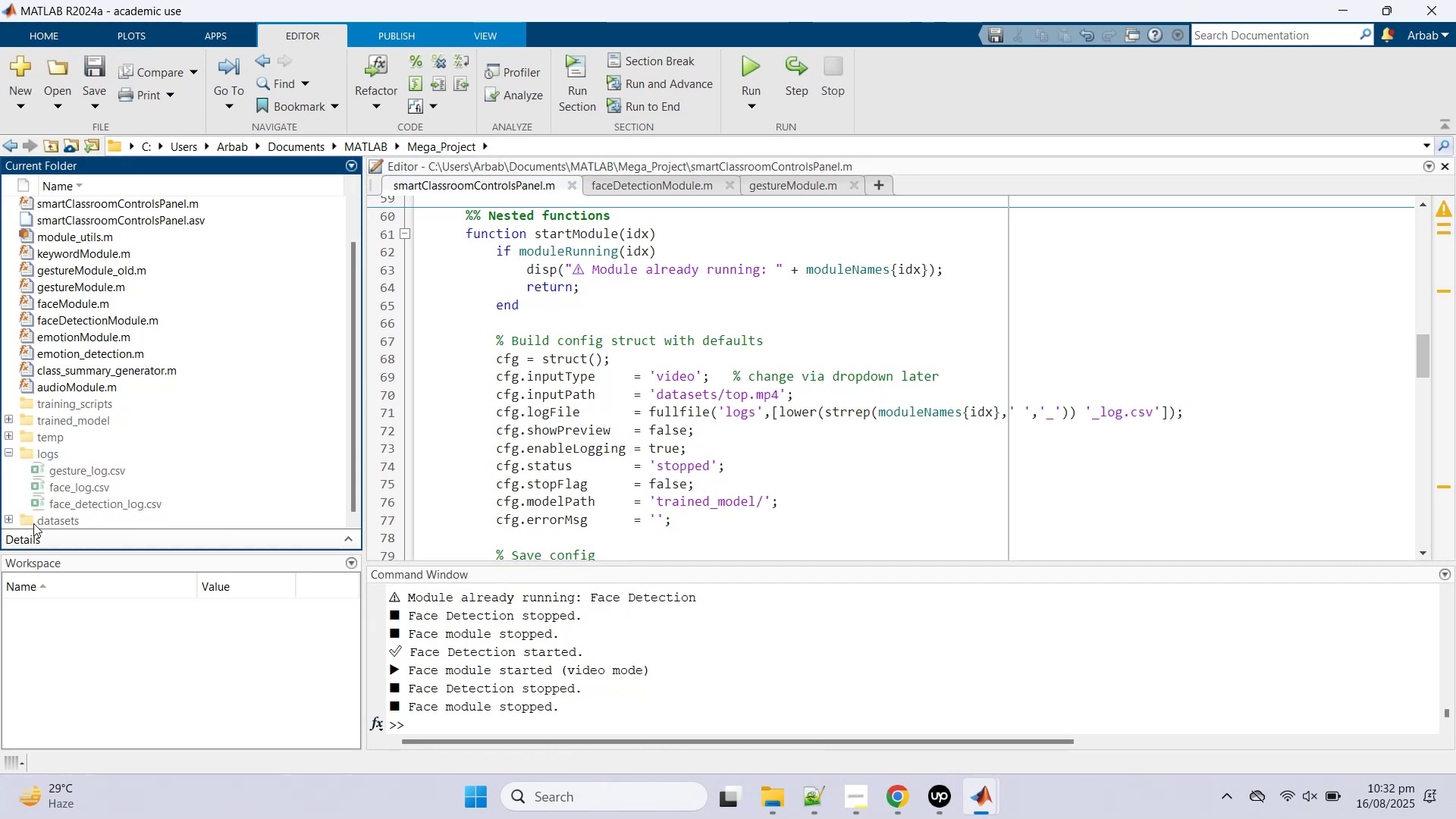 
scroll: coordinate [42, 504], scroll_direction: down, amount: 3.0
 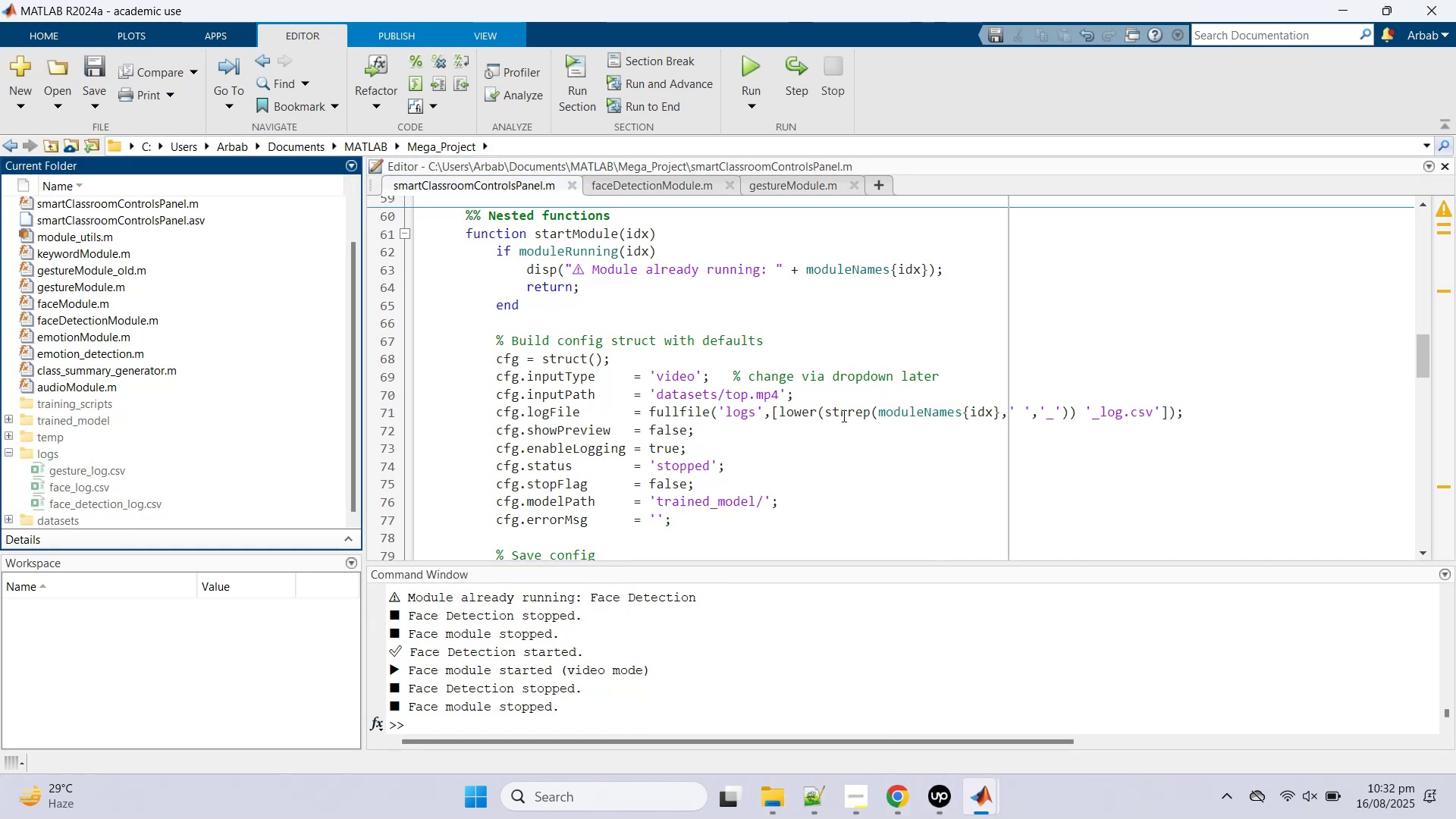 
left_click([695, 400])
 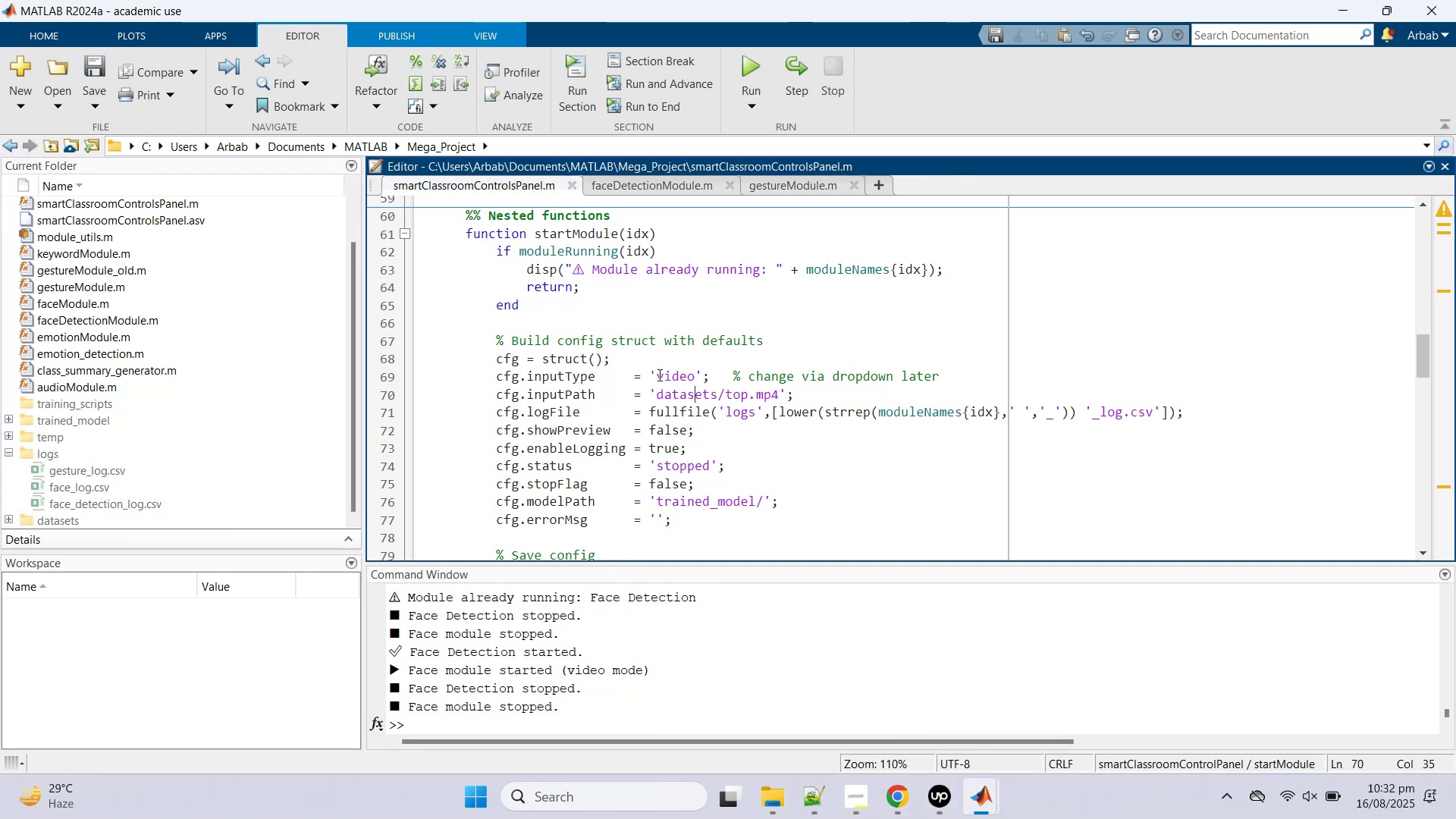 
double_click([658, 375])
 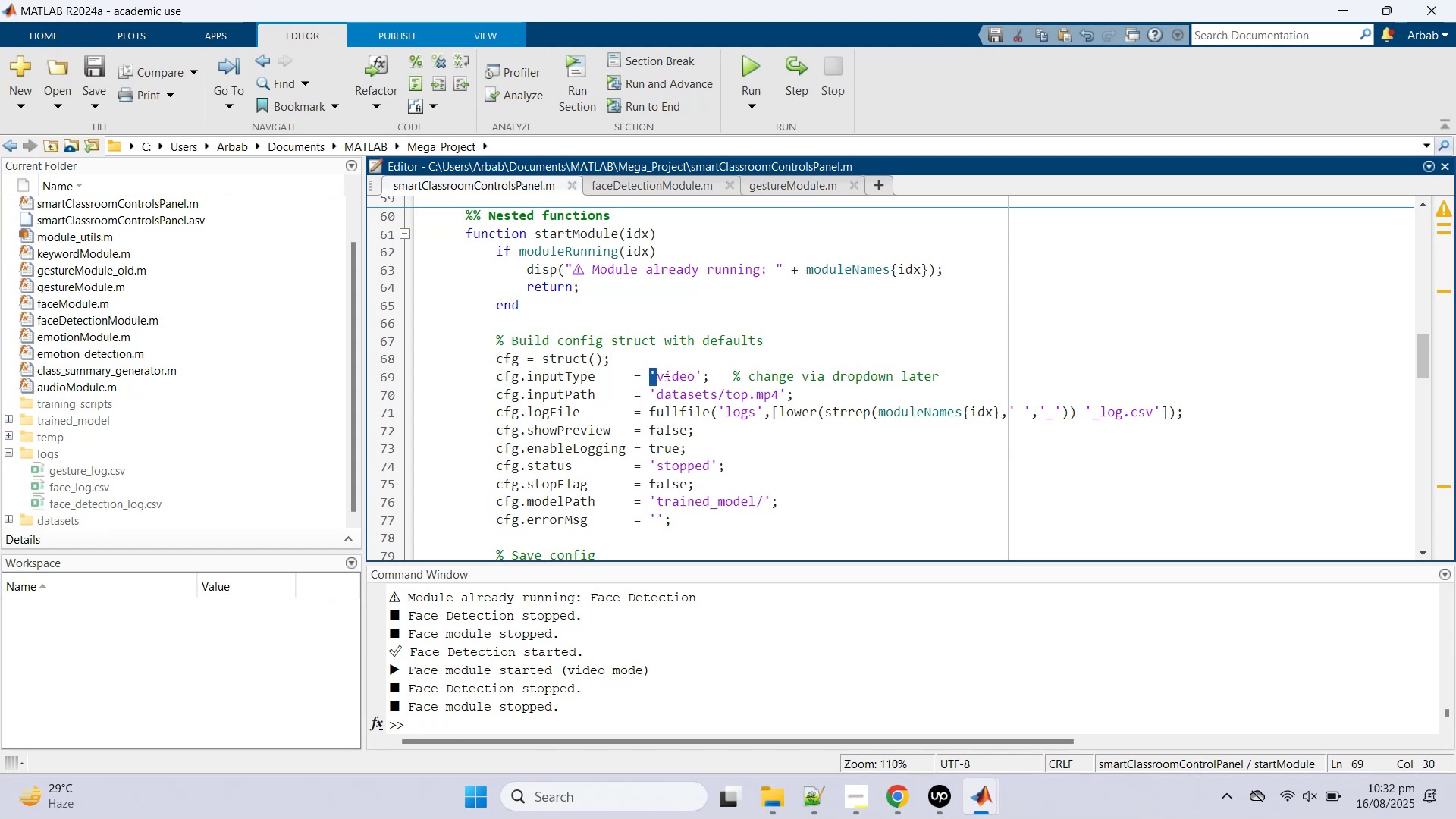 
double_click([668, 378])
 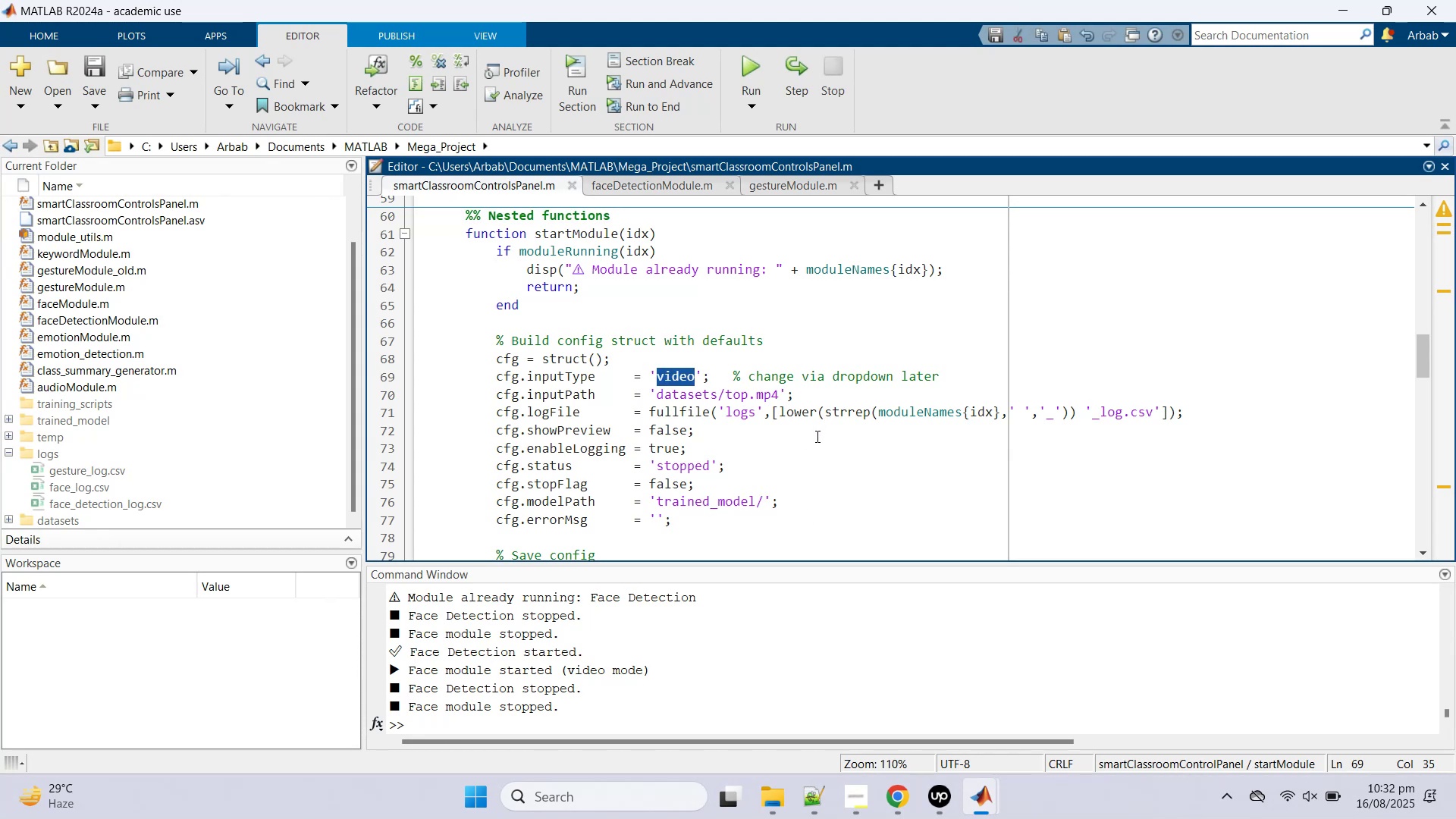 
type(image)
 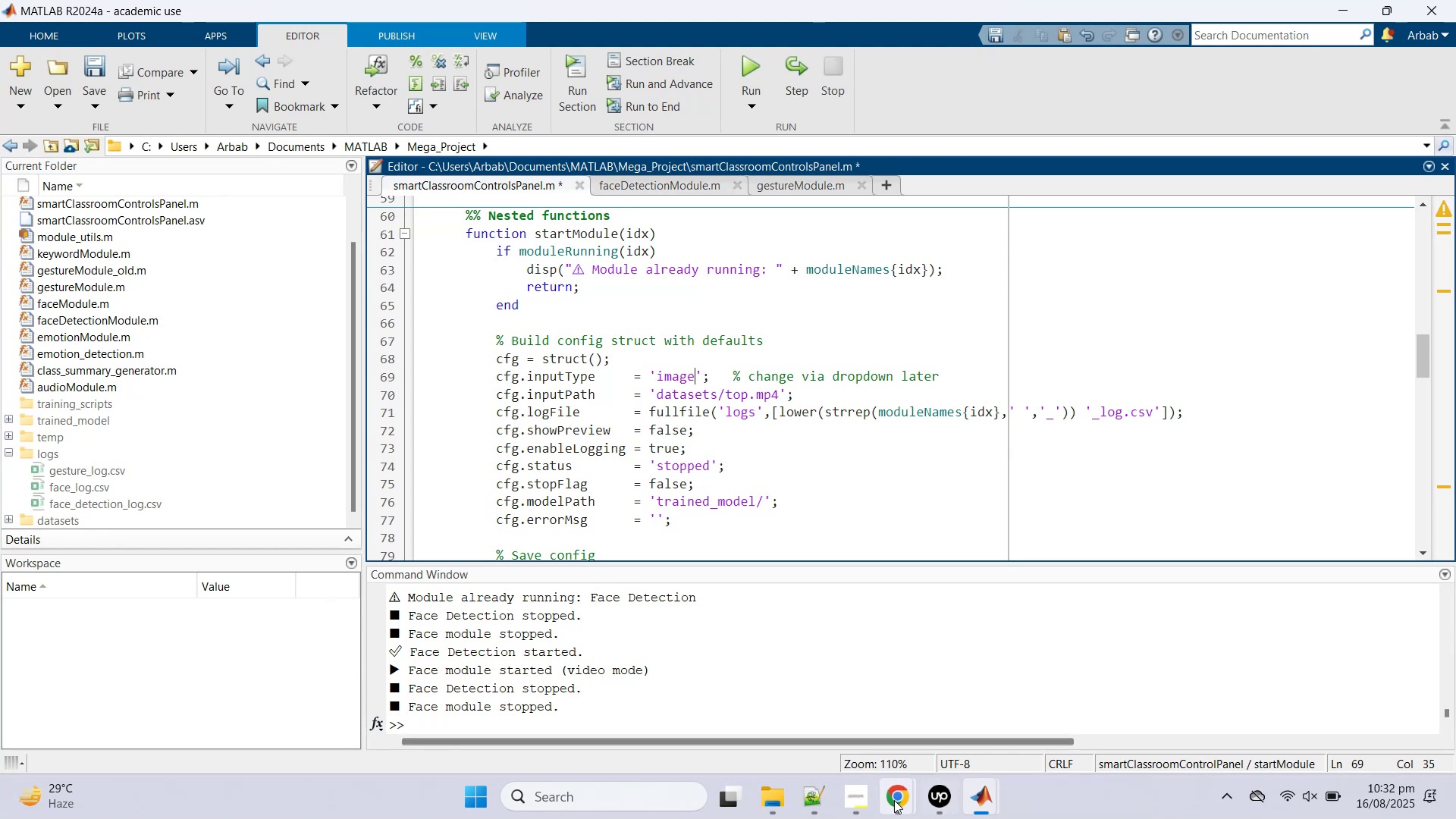 
left_click([754, 808])
 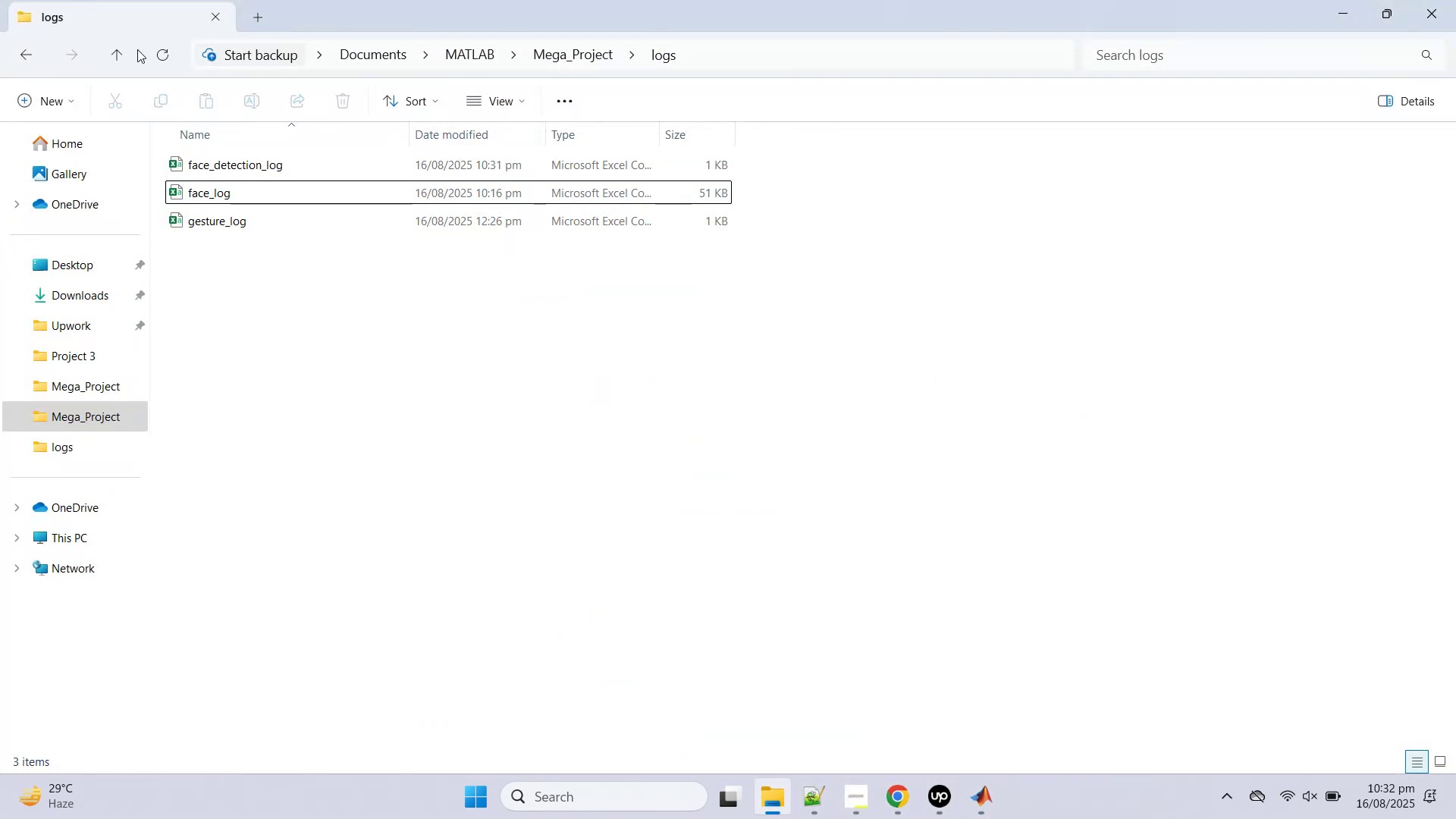 
left_click([118, 48])
 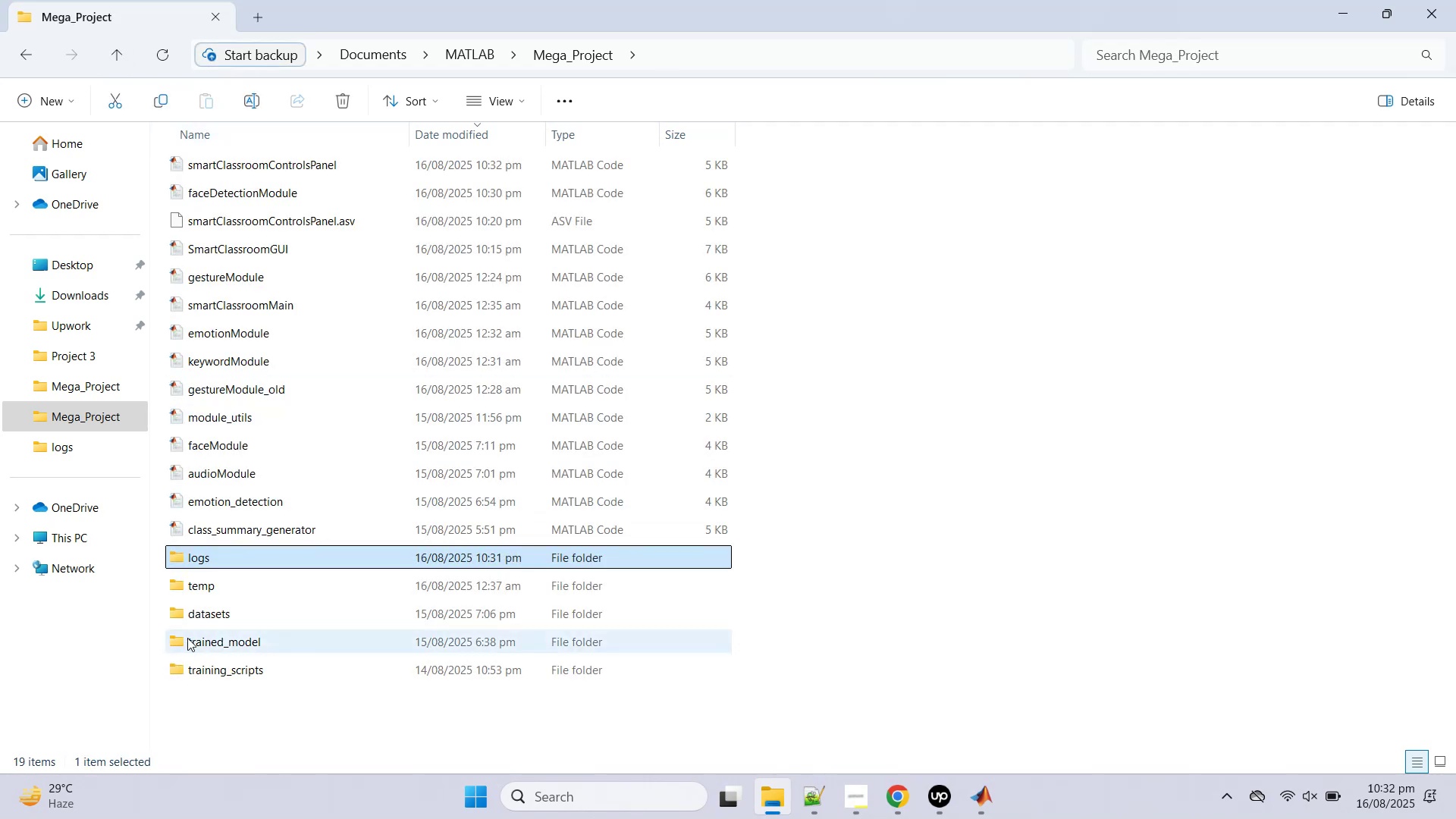 
double_click([199, 622])
 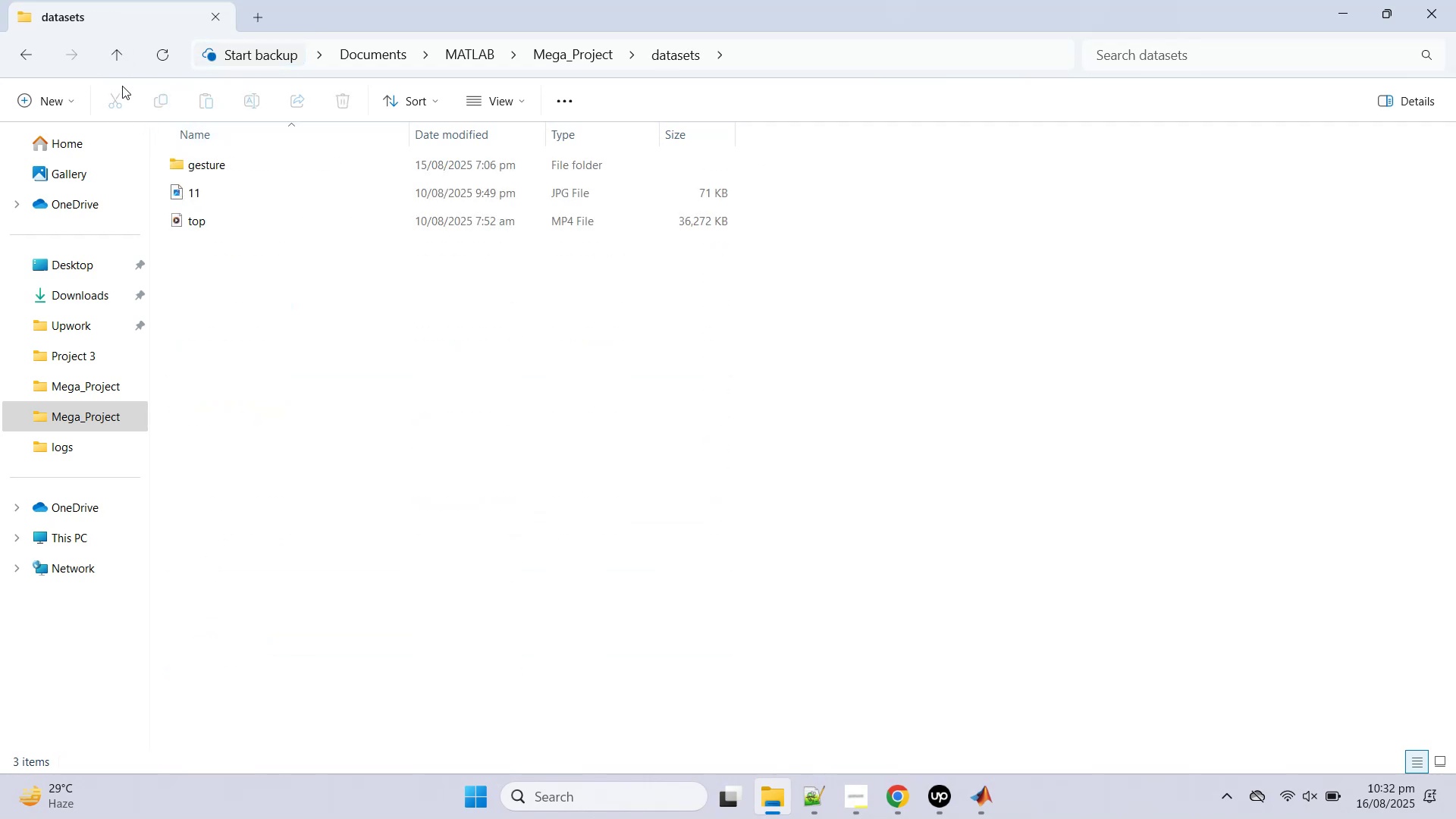 
left_click([111, 61])
 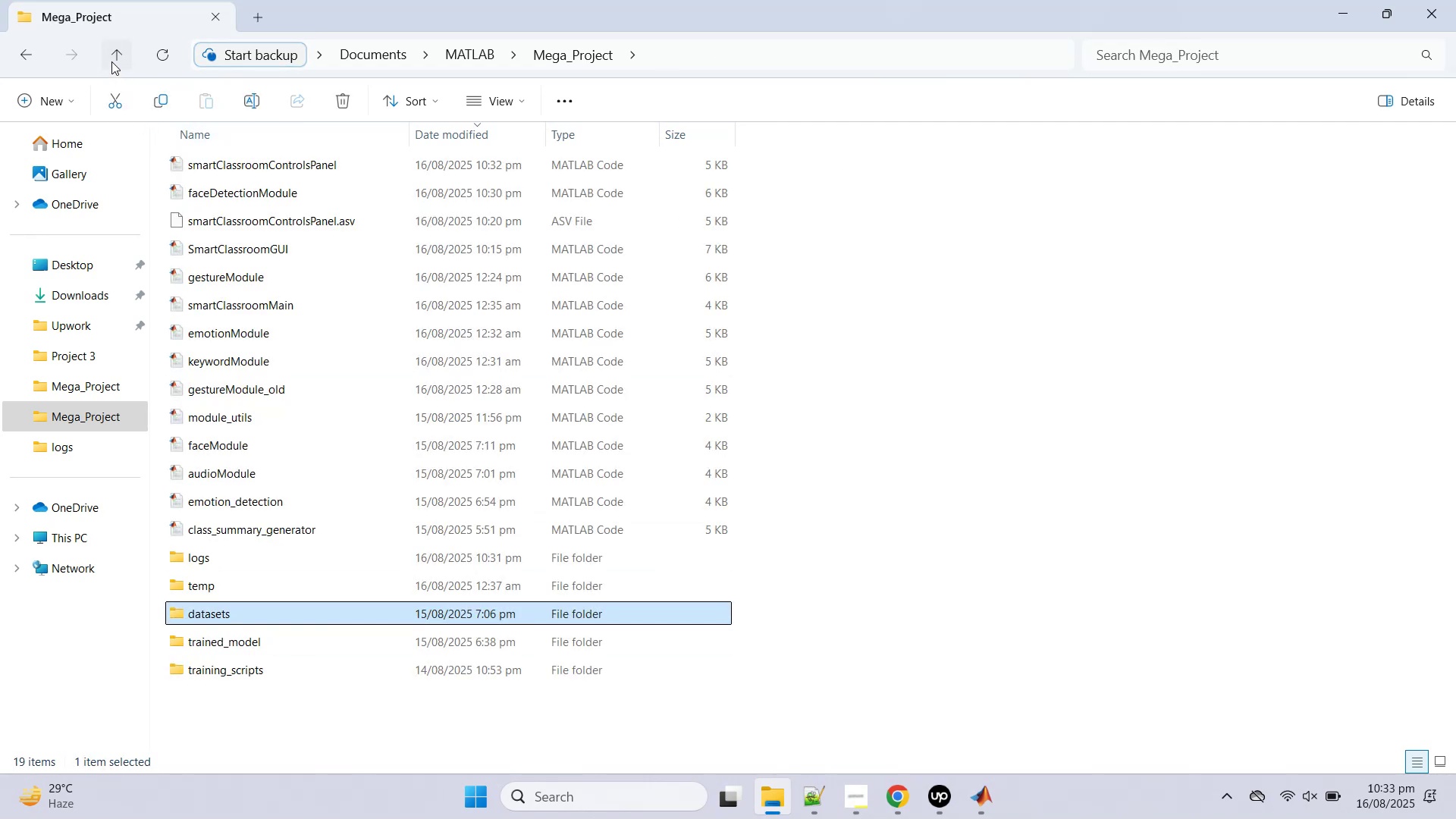 
left_click([112, 61])
 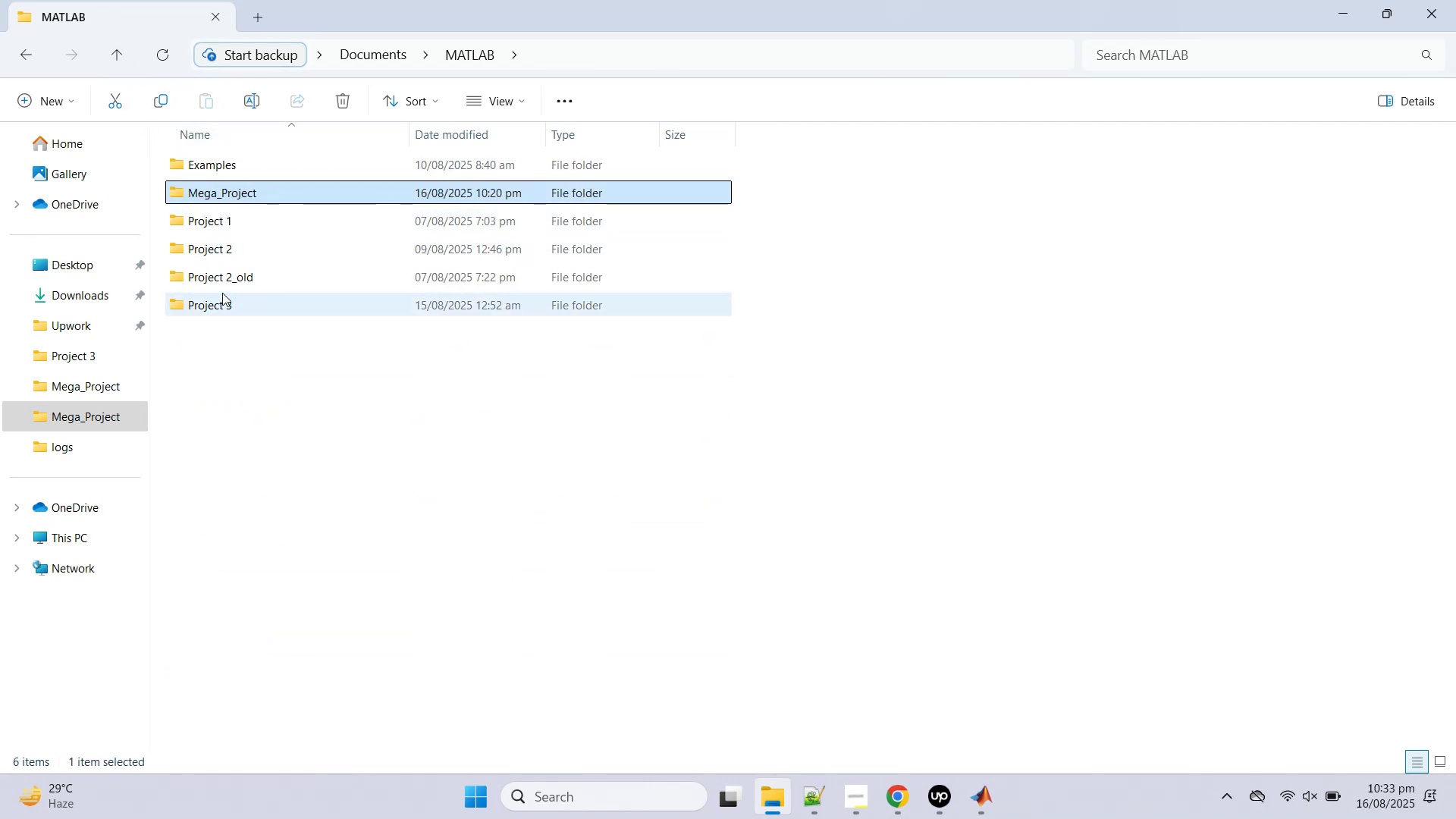 
double_click([222, 307])
 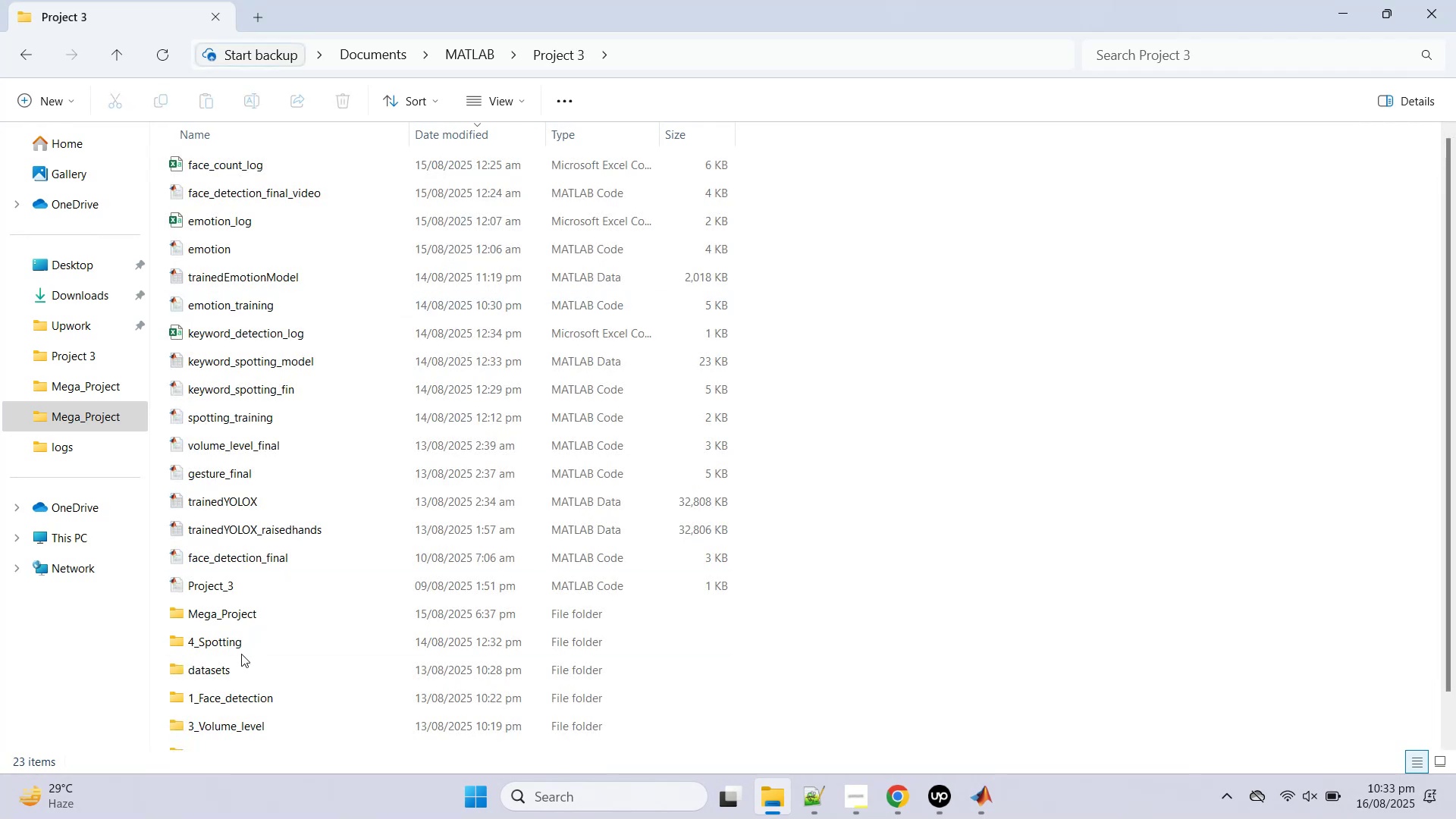 
scroll: coordinate [223, 645], scroll_direction: down, amount: 3.0
 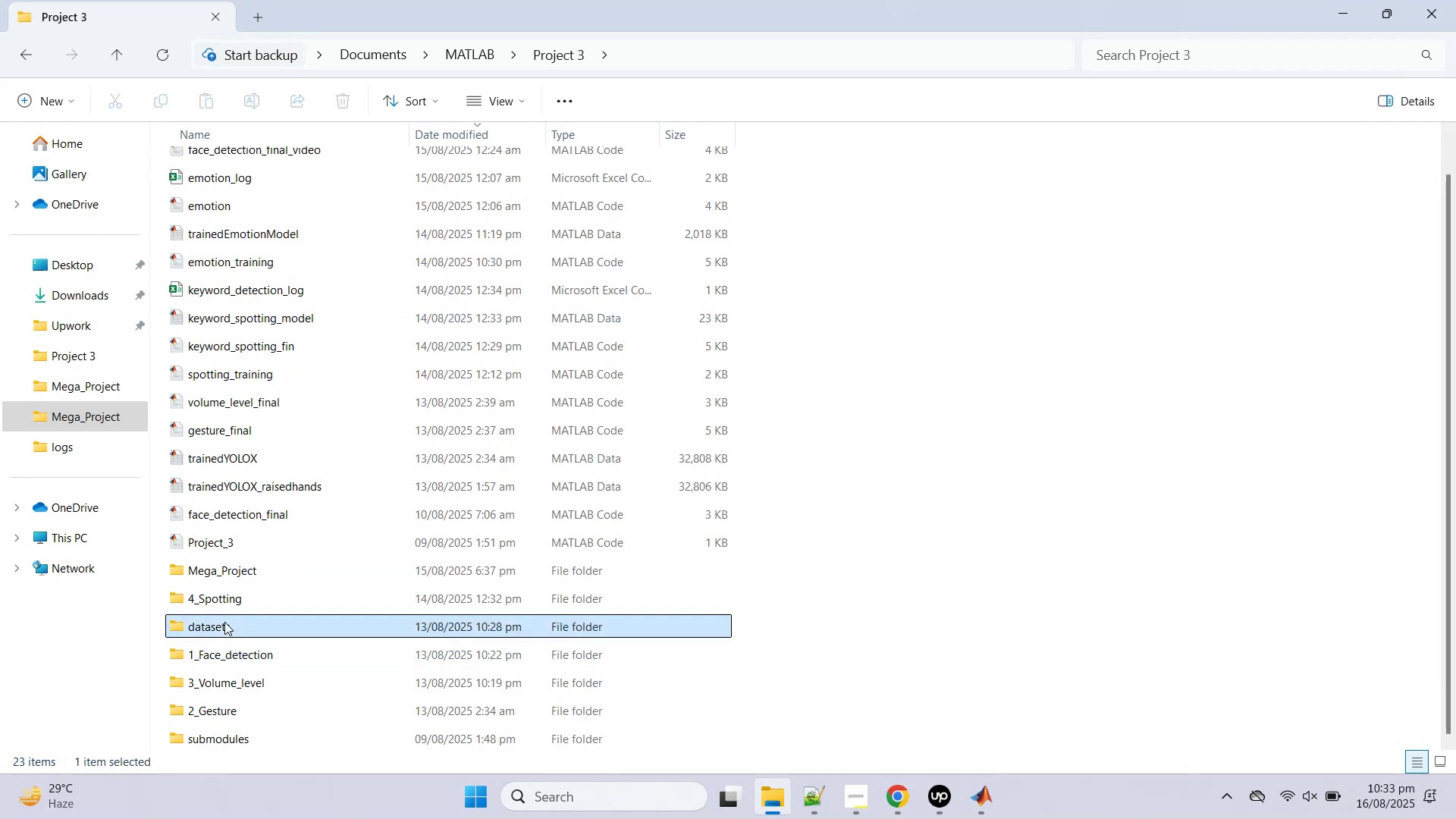 
double_click([224, 622])
 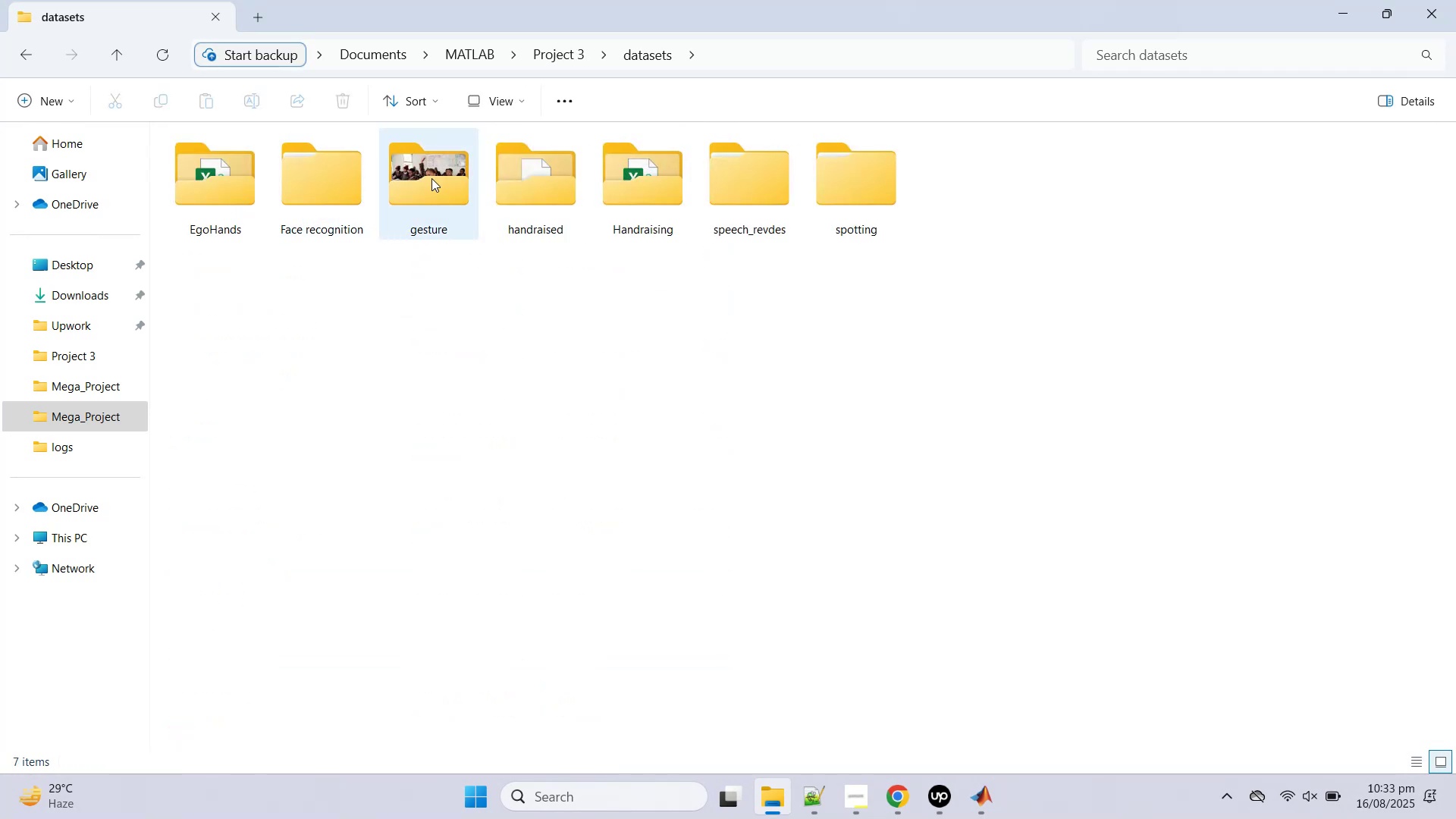 
double_click([274, 186])
 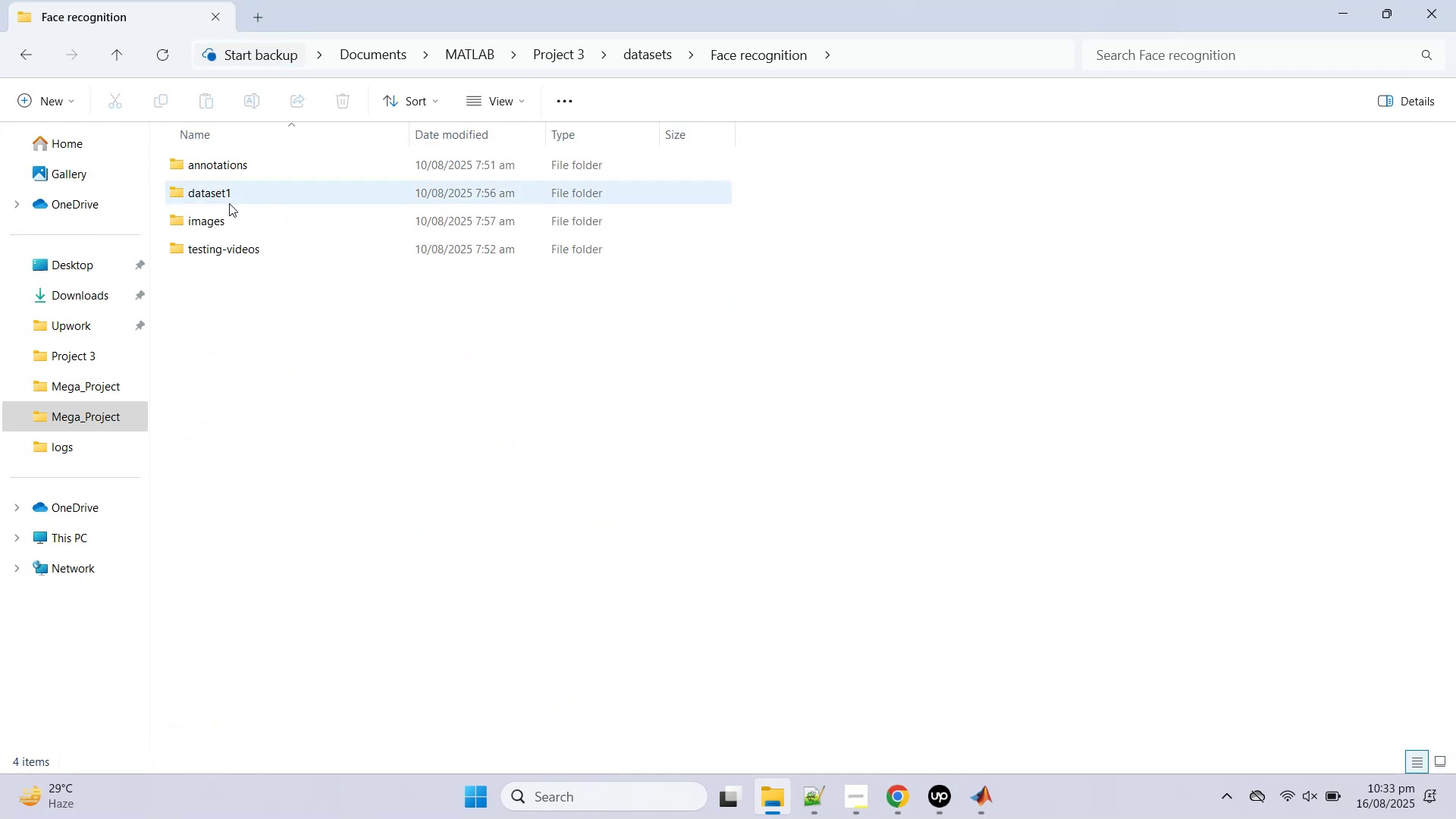 
double_click([229, 193])
 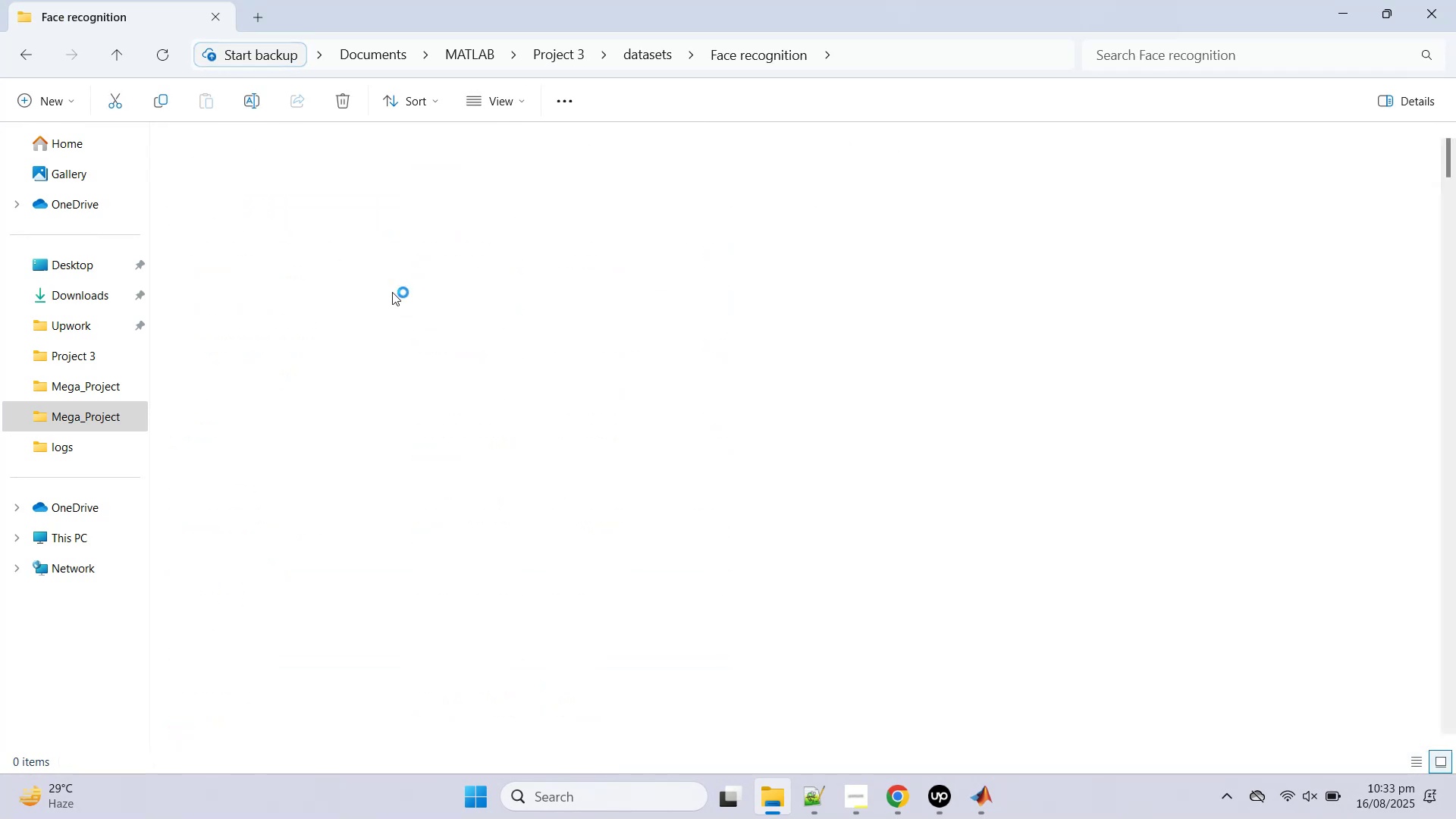 
mouse_move([548, 491])
 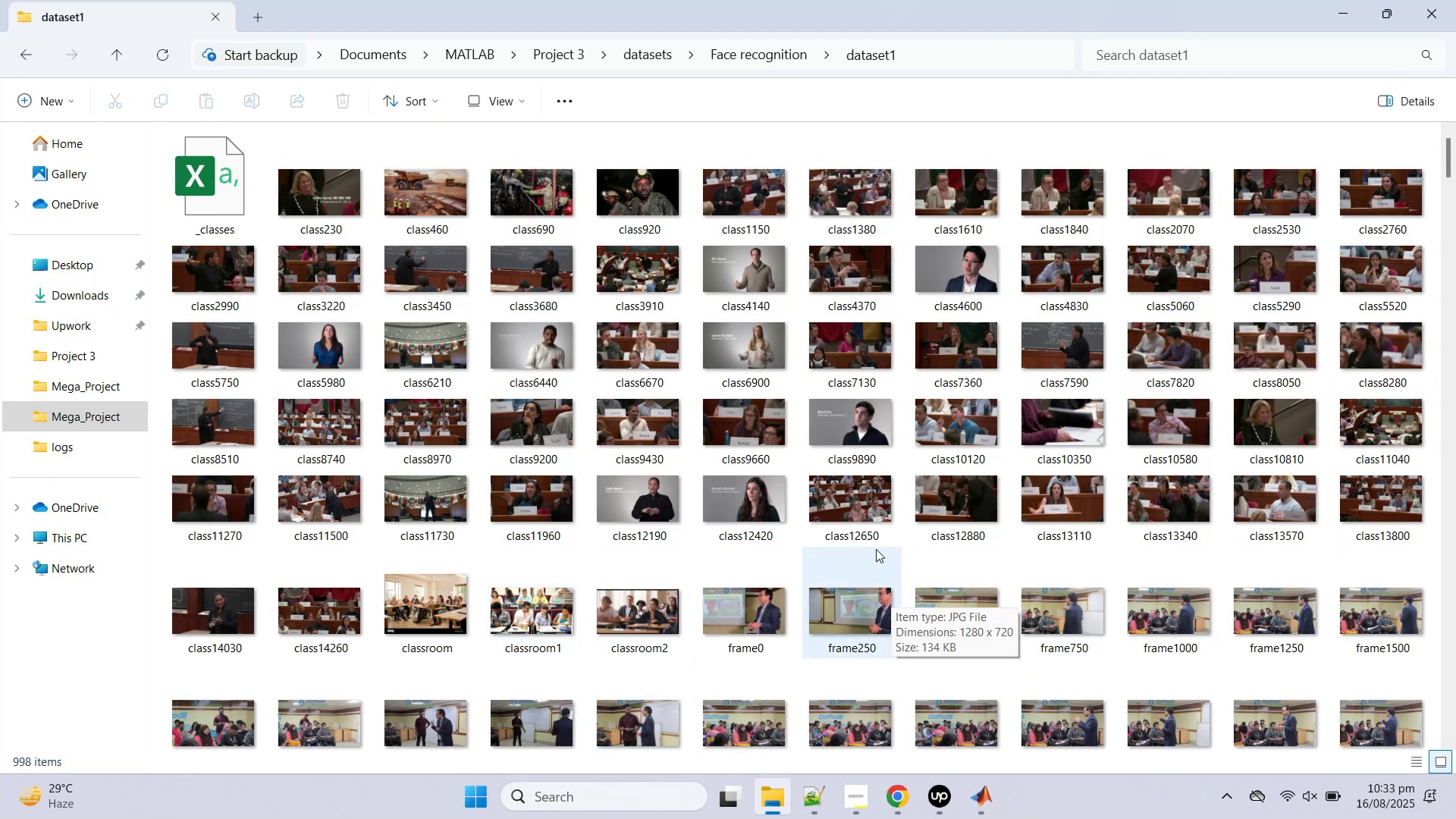 
left_click([863, 522])
 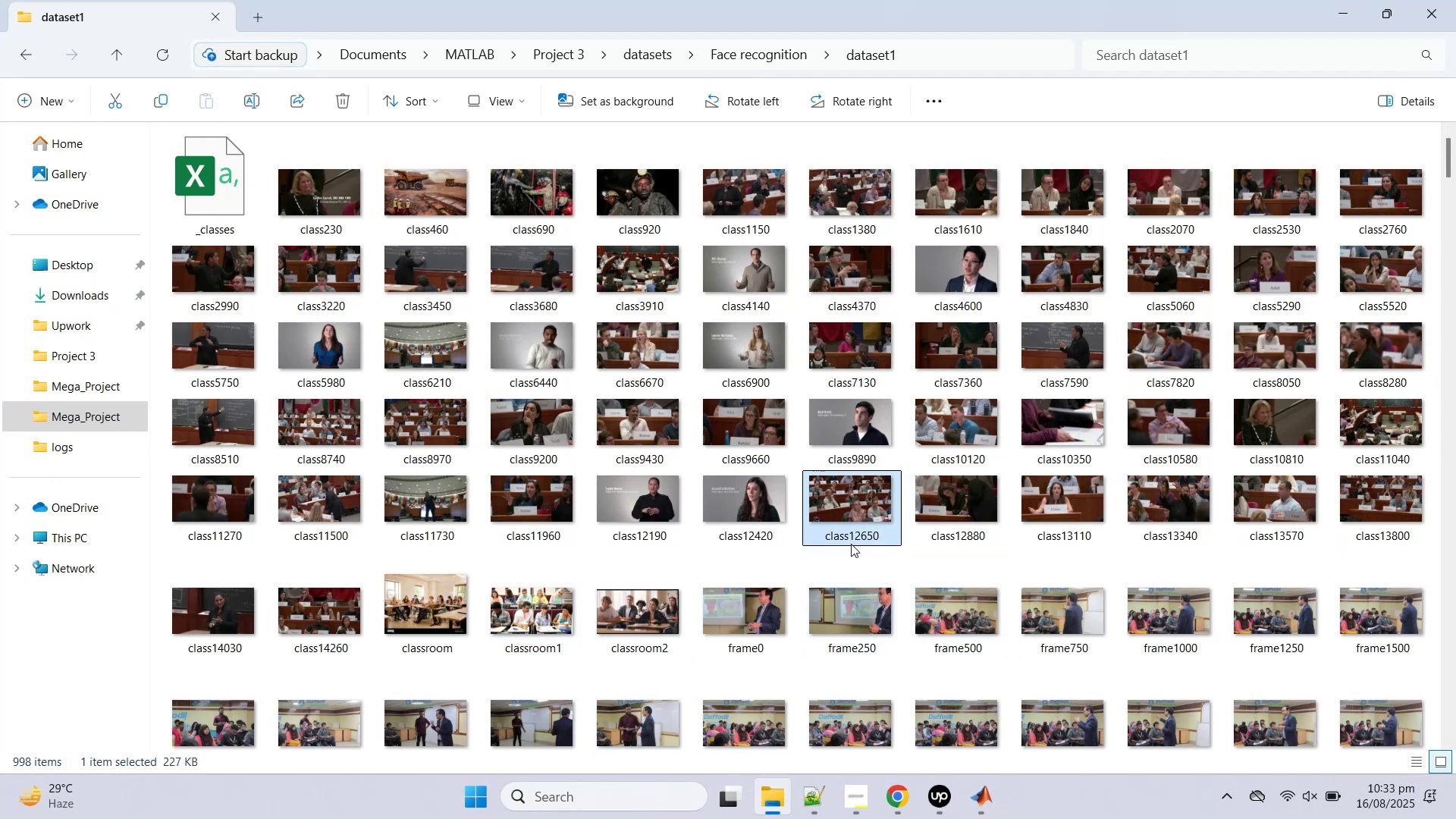 
key(Control+C)
 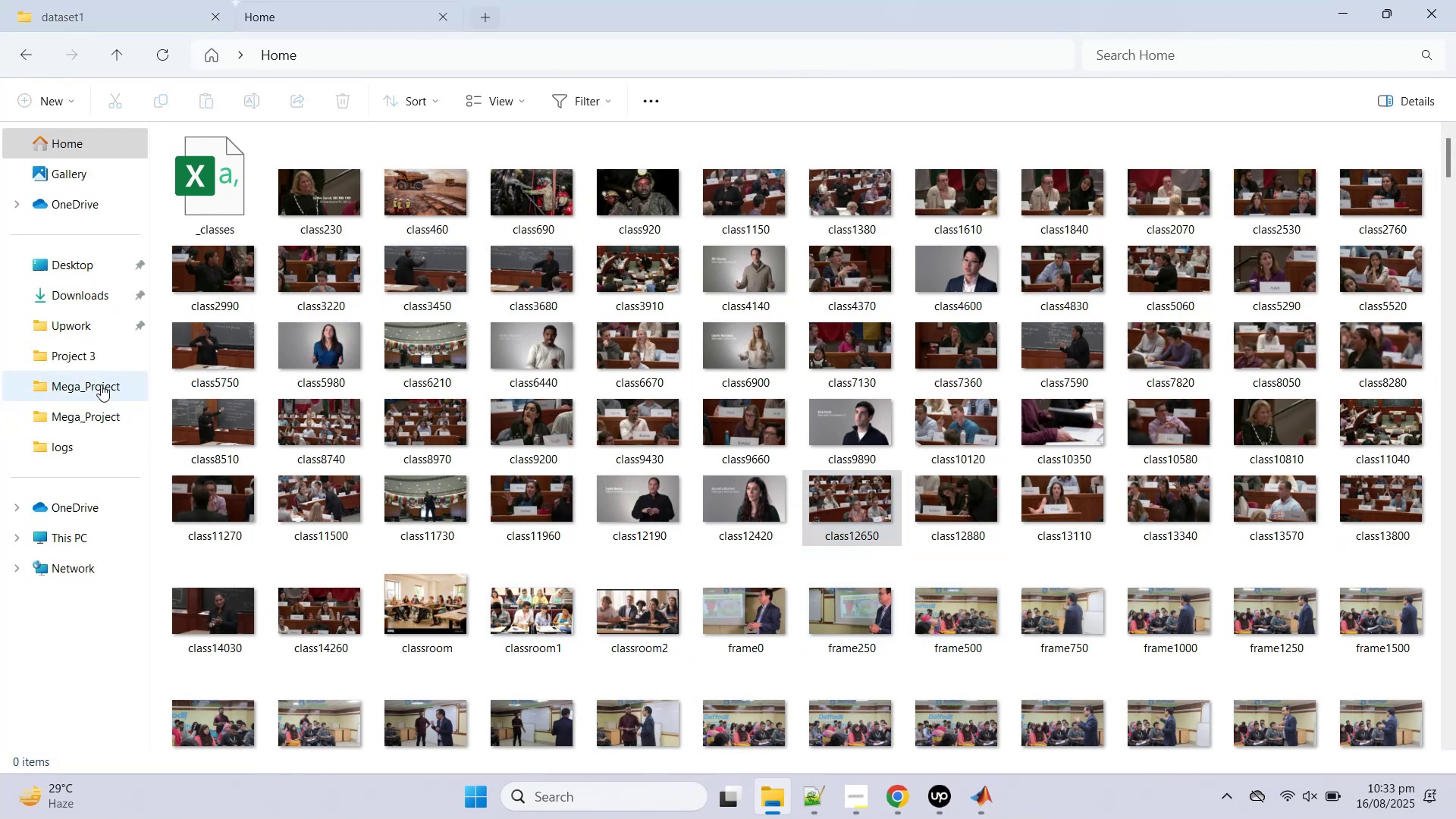 
left_click([96, 391])
 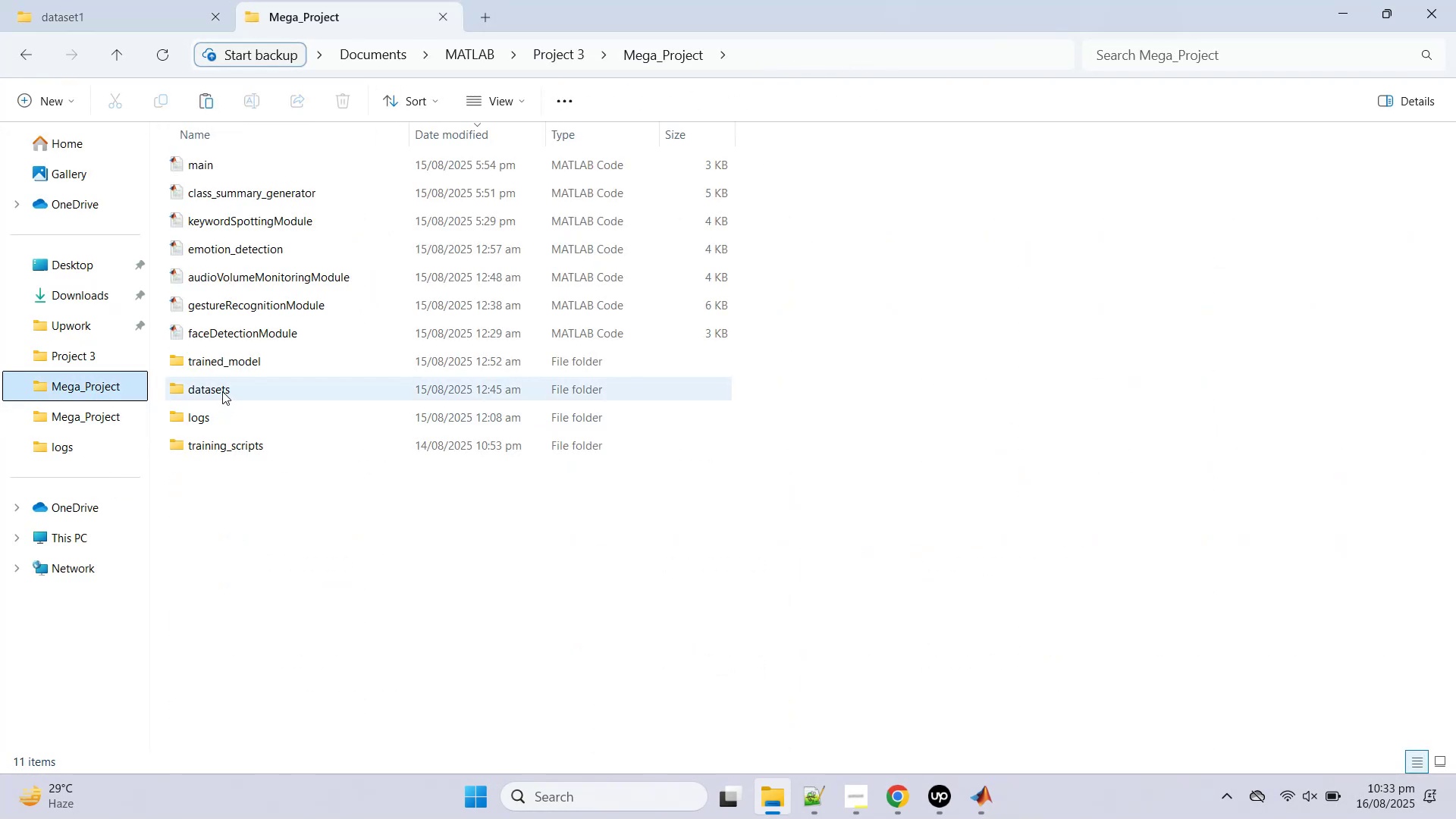 
left_click([222, 391])
 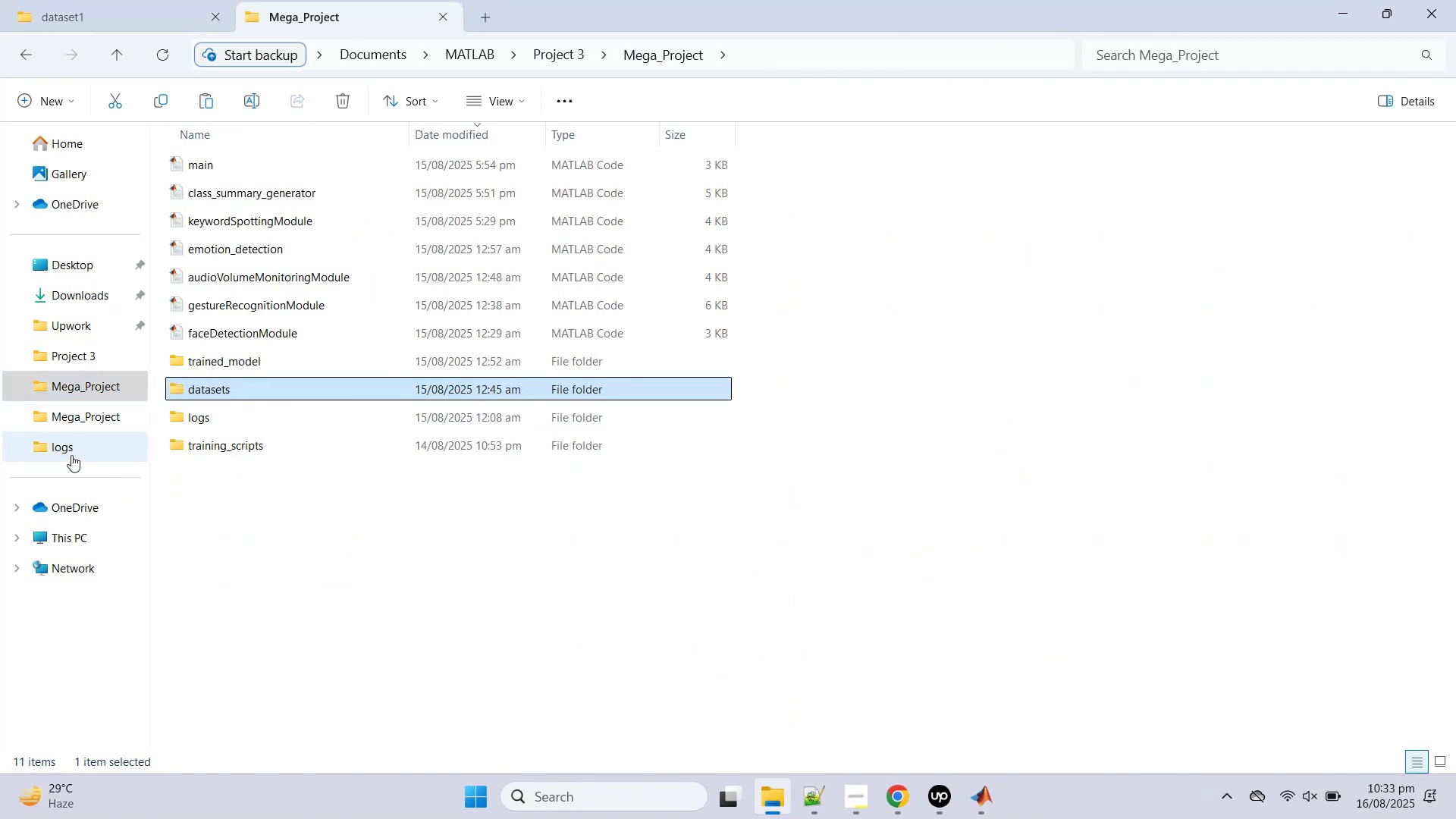 
left_click([86, 412])
 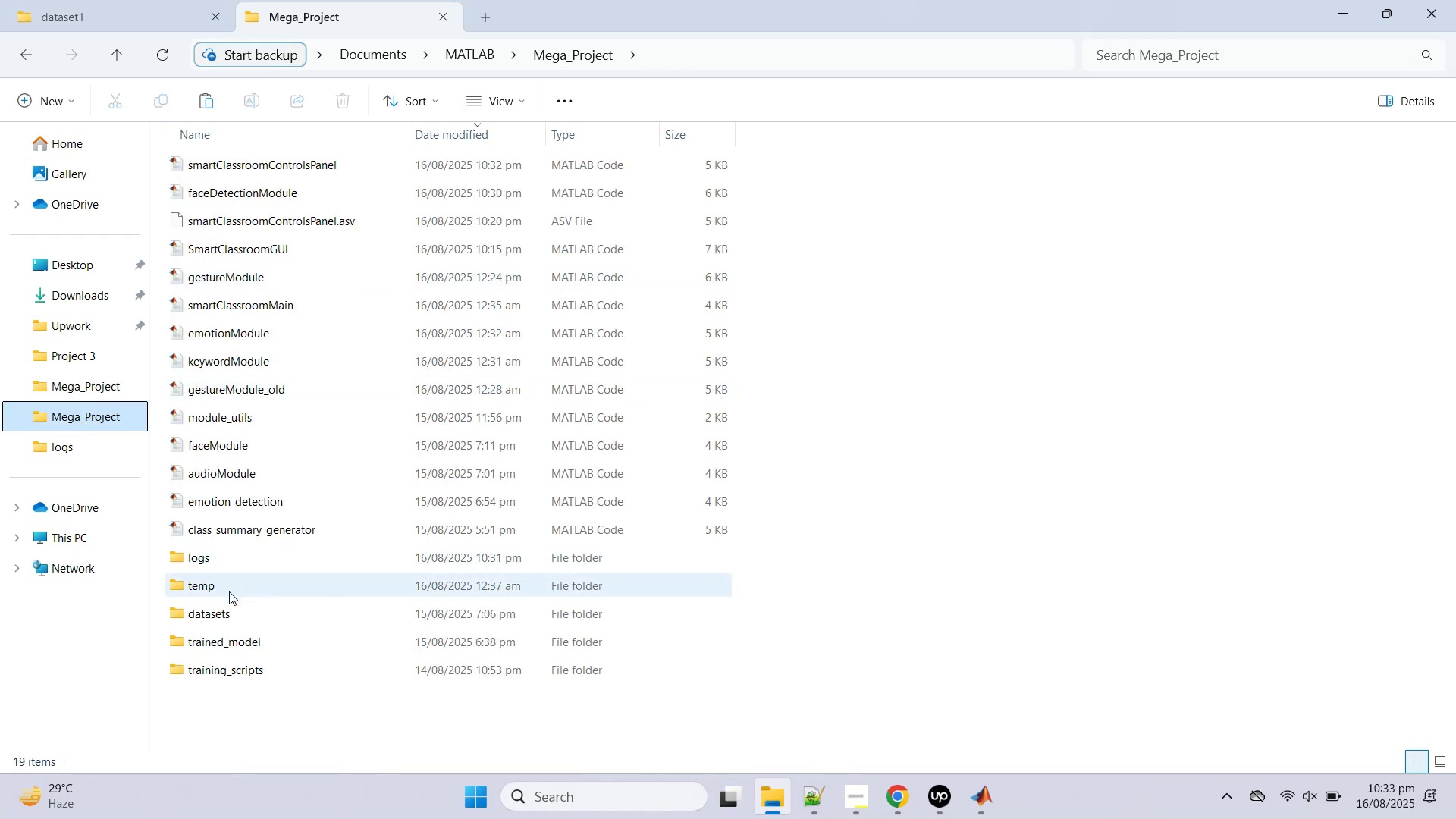 
double_click([213, 618])
 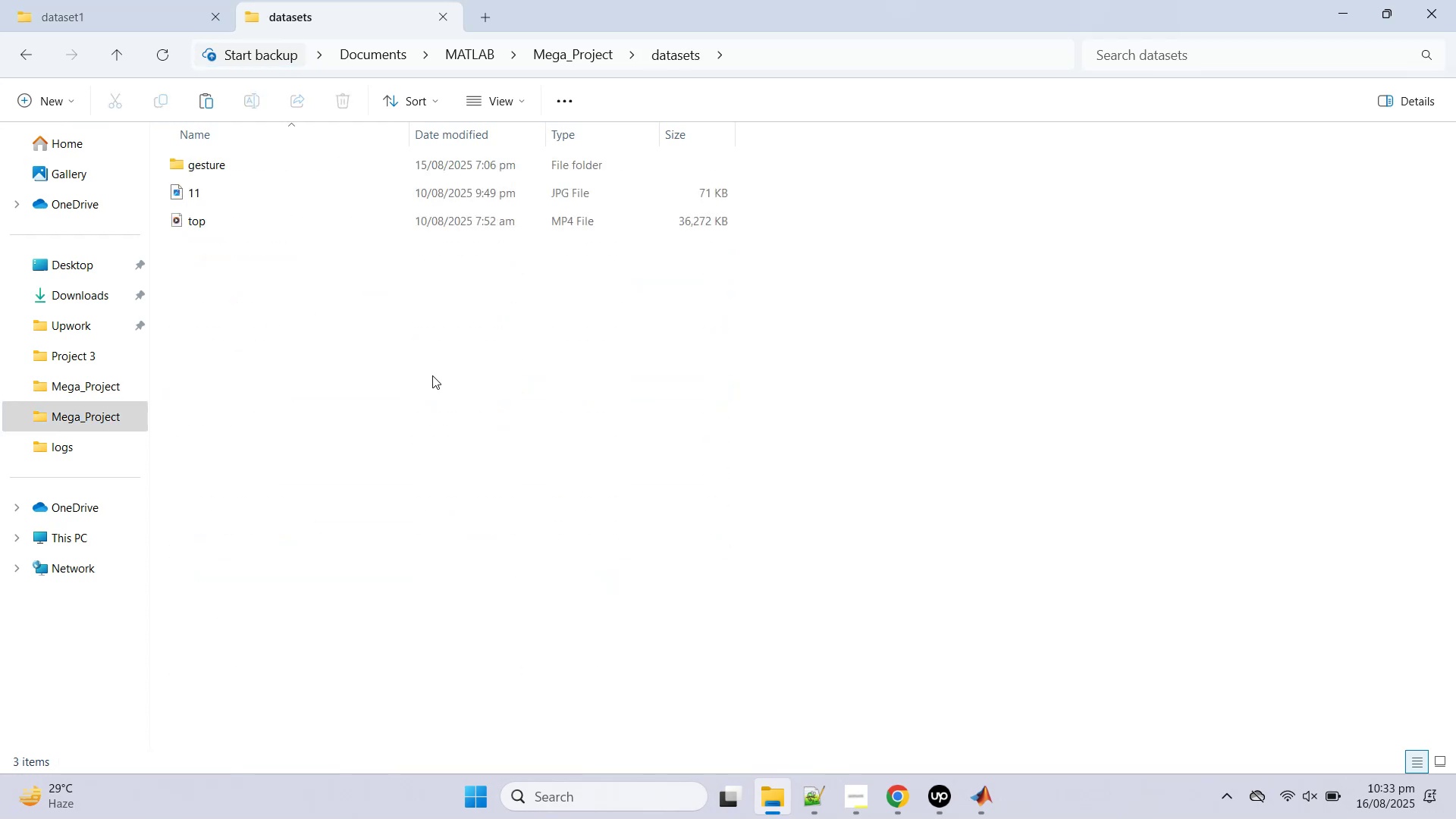 
left_click([432, 375])
 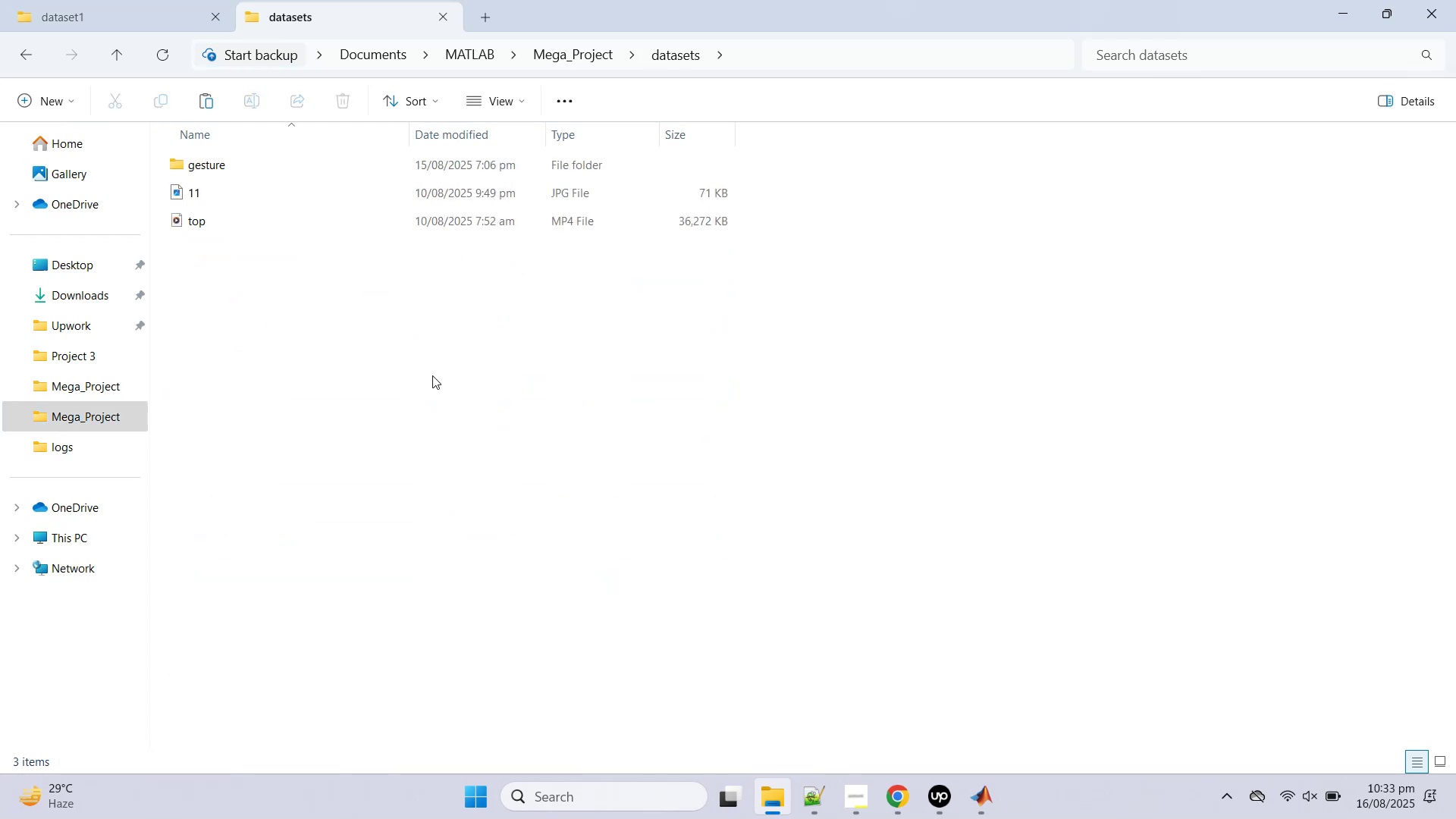 
key(Control+V)
 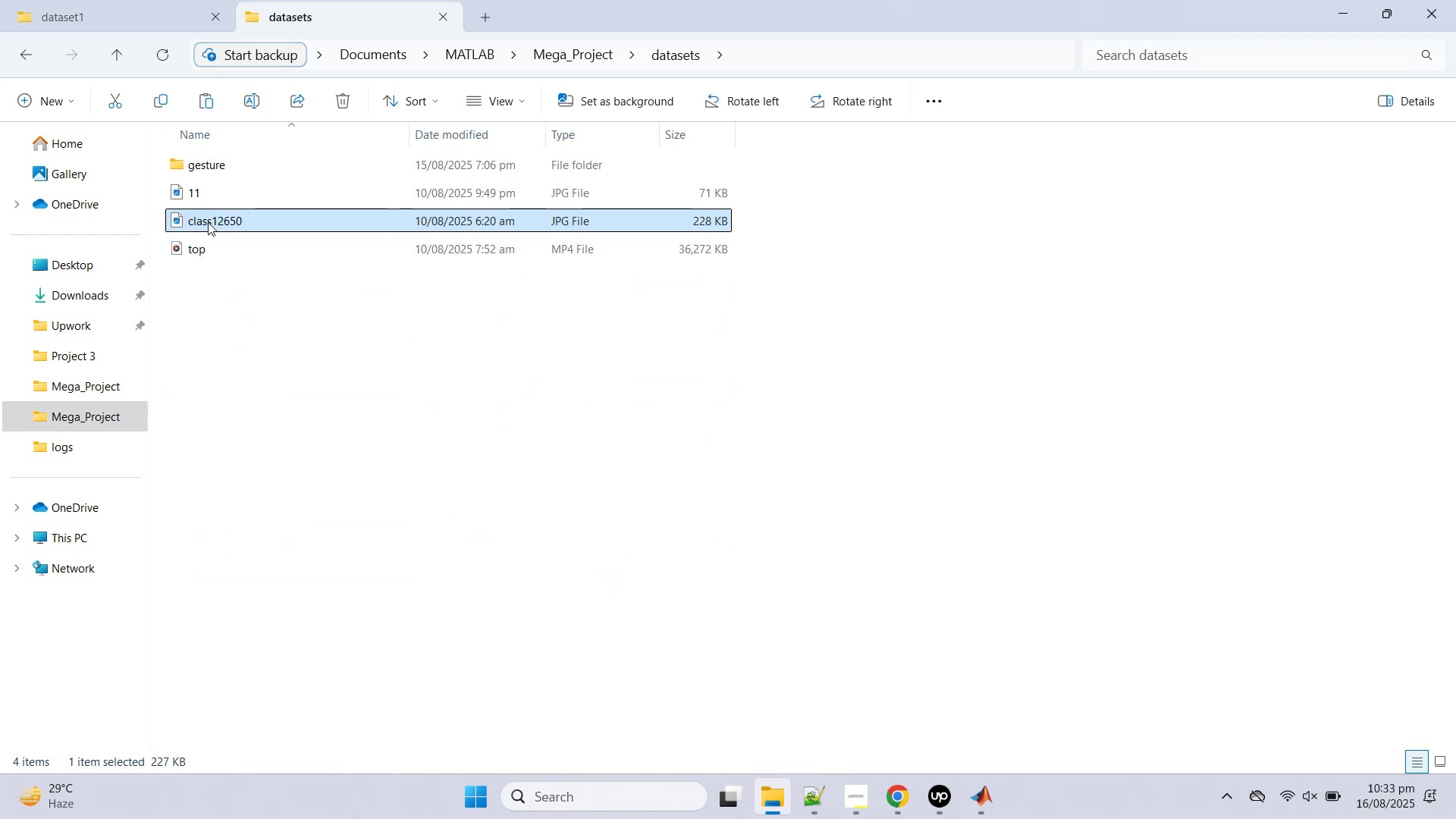 
left_click([209, 220])
 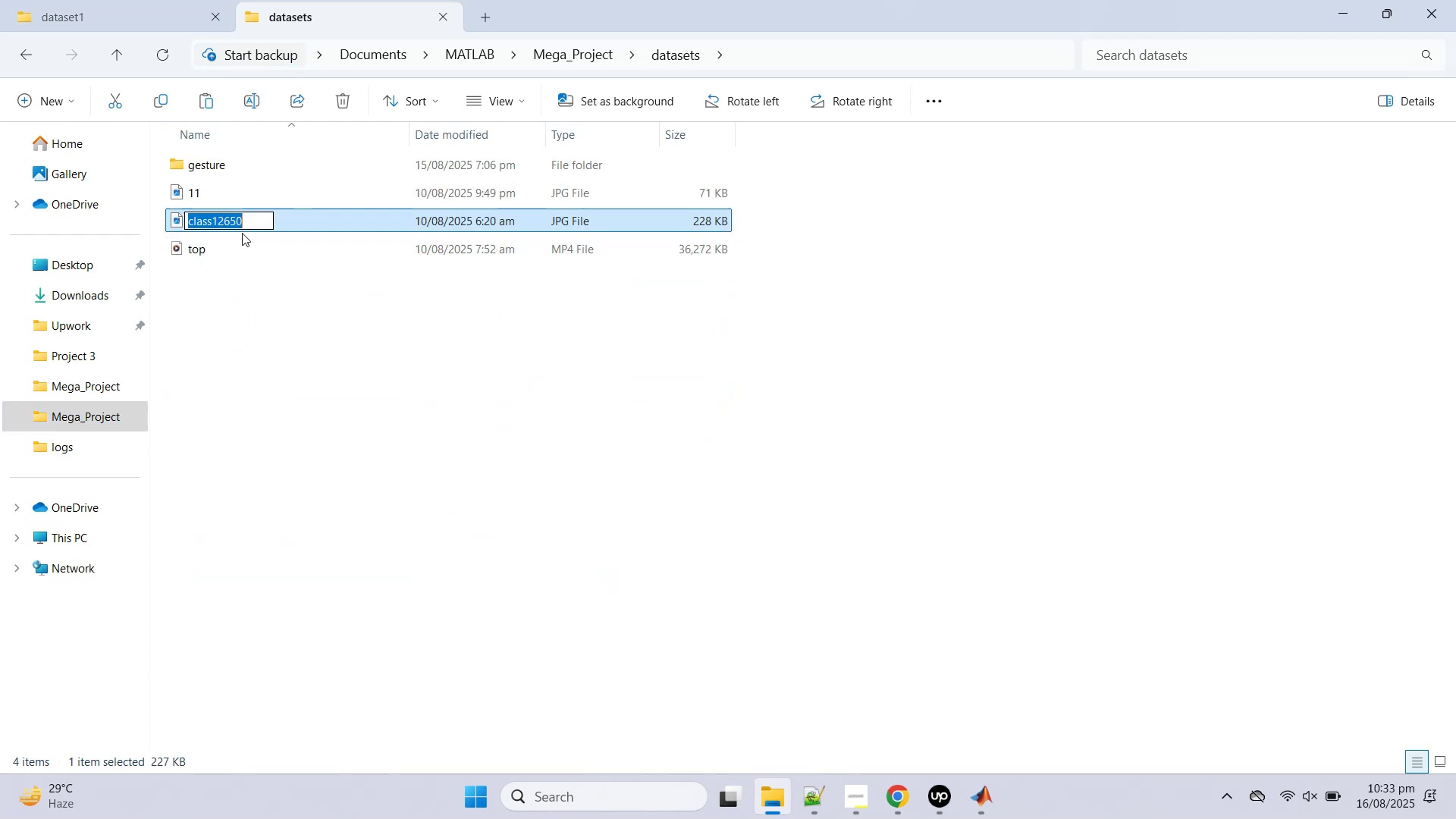 
key(1)
 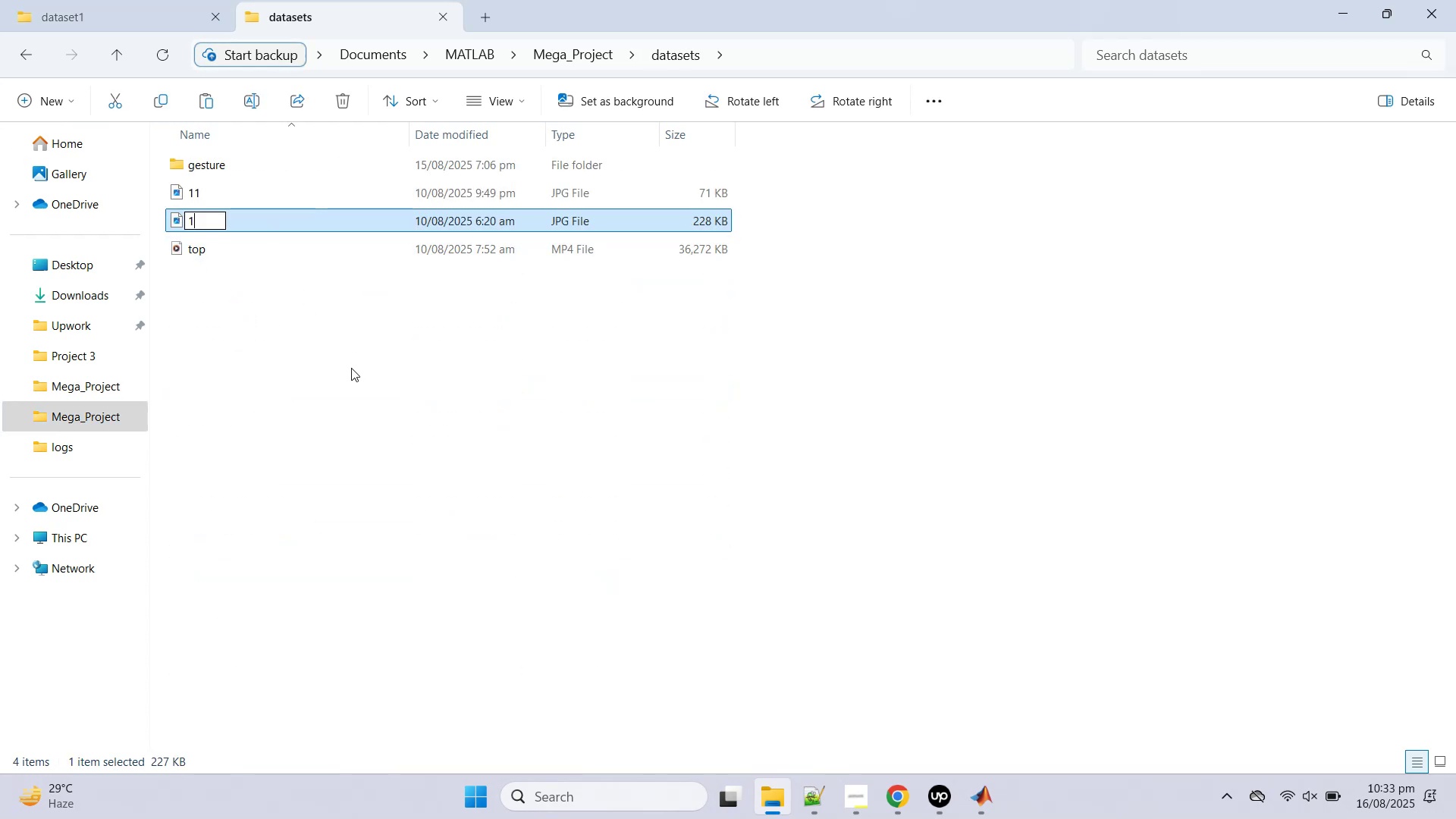 
left_click([351, 368])
 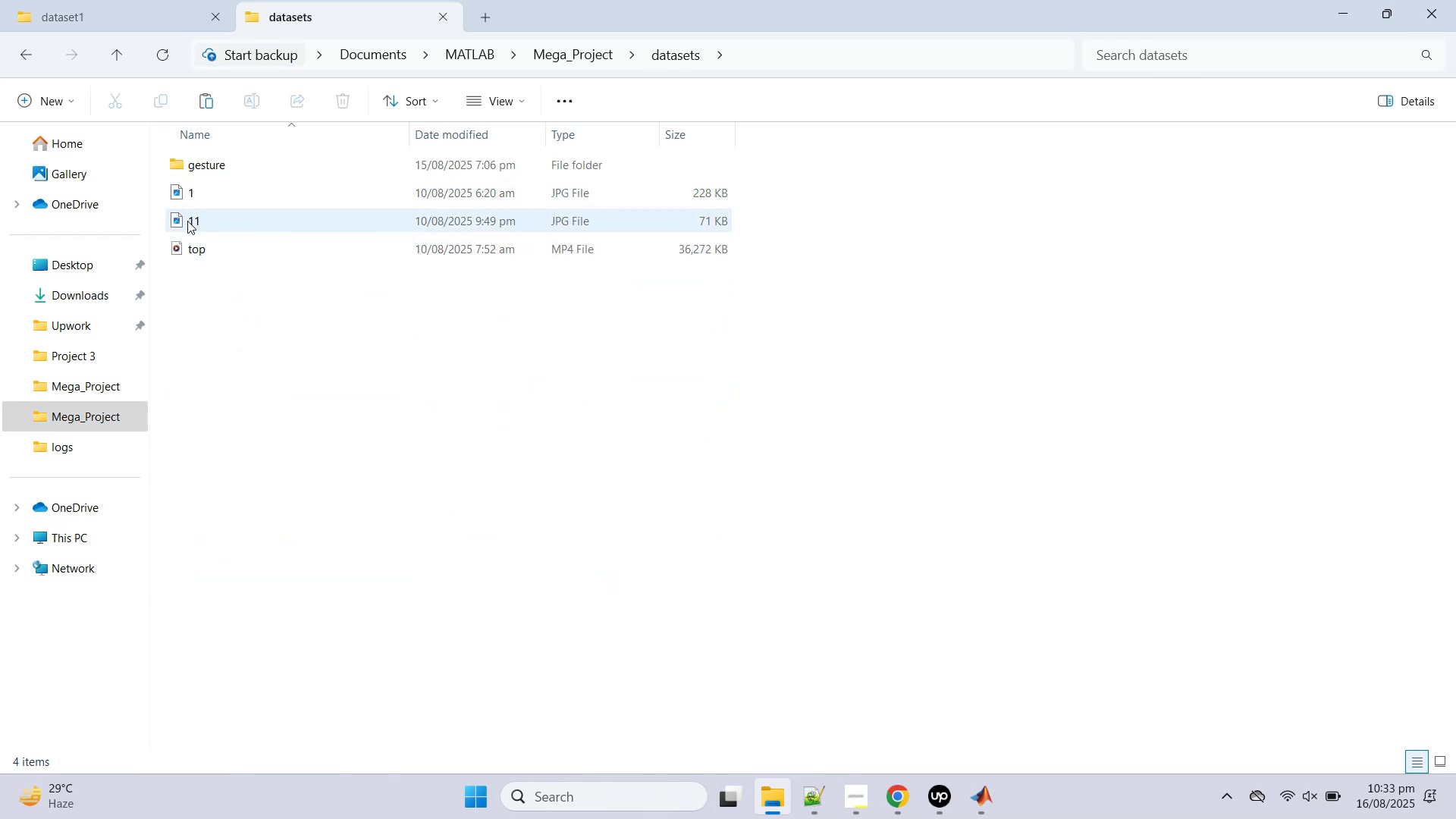 
left_click([198, 230])
 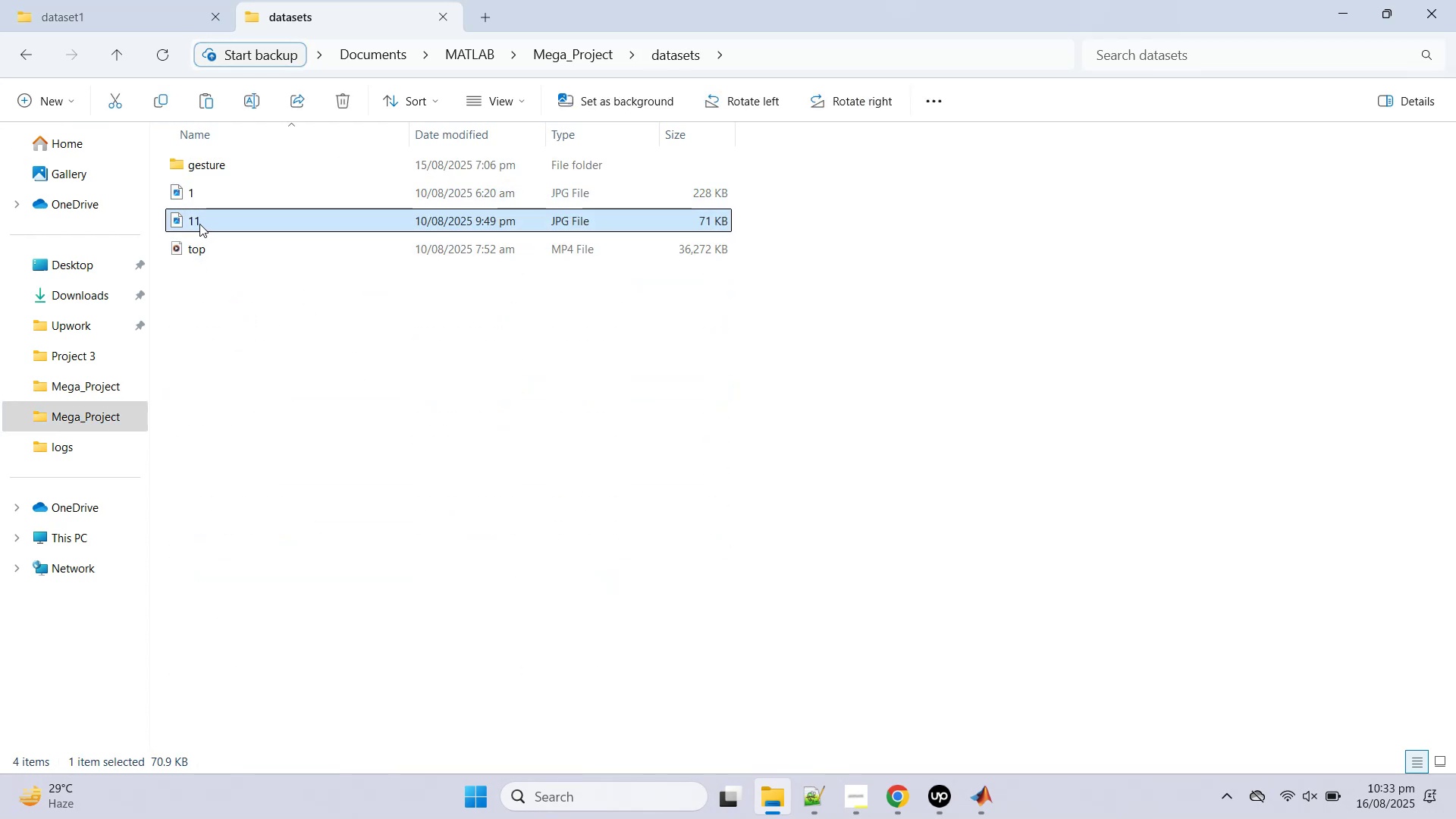 
left_click([198, 222])
 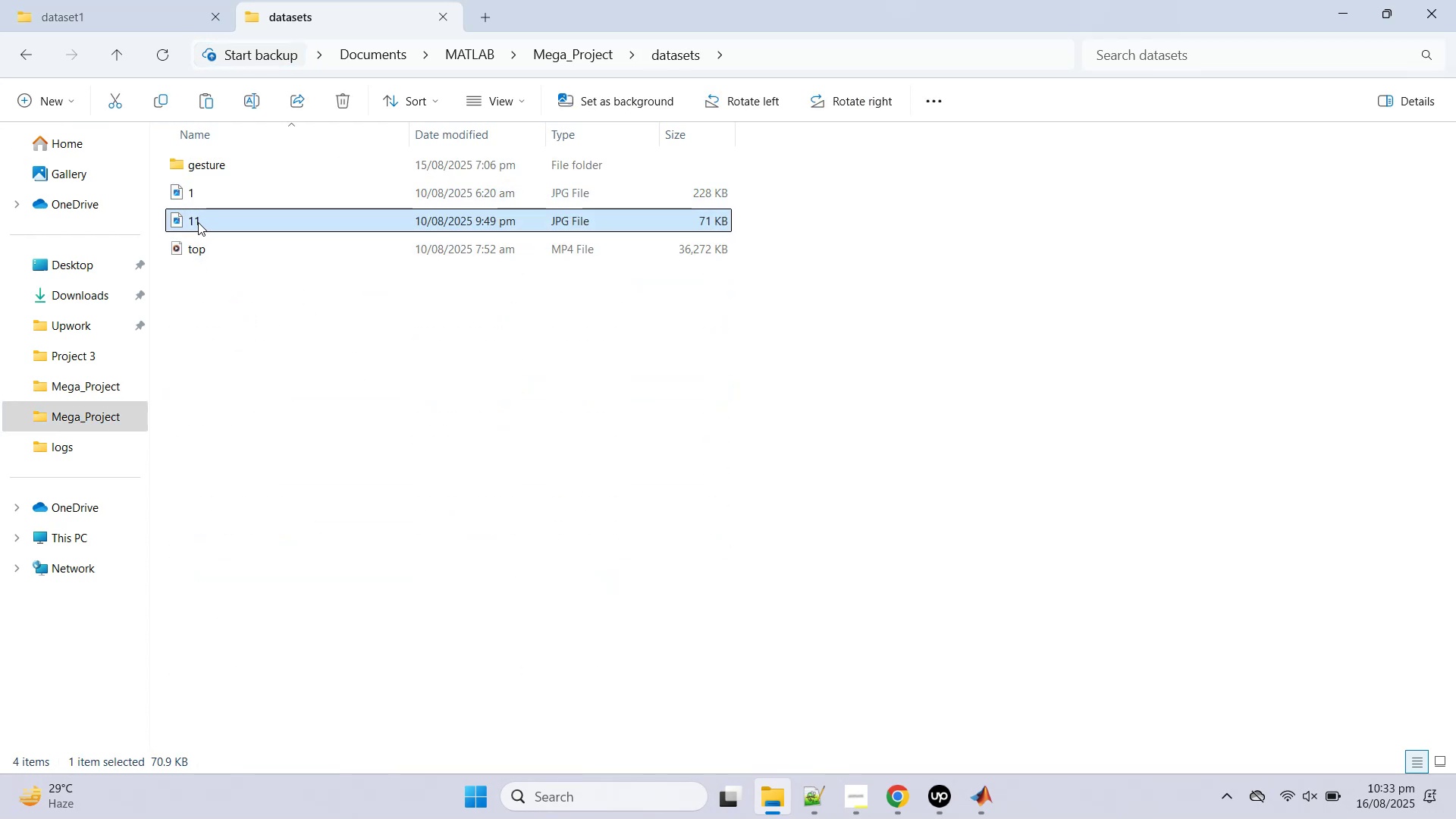 
key(2)
 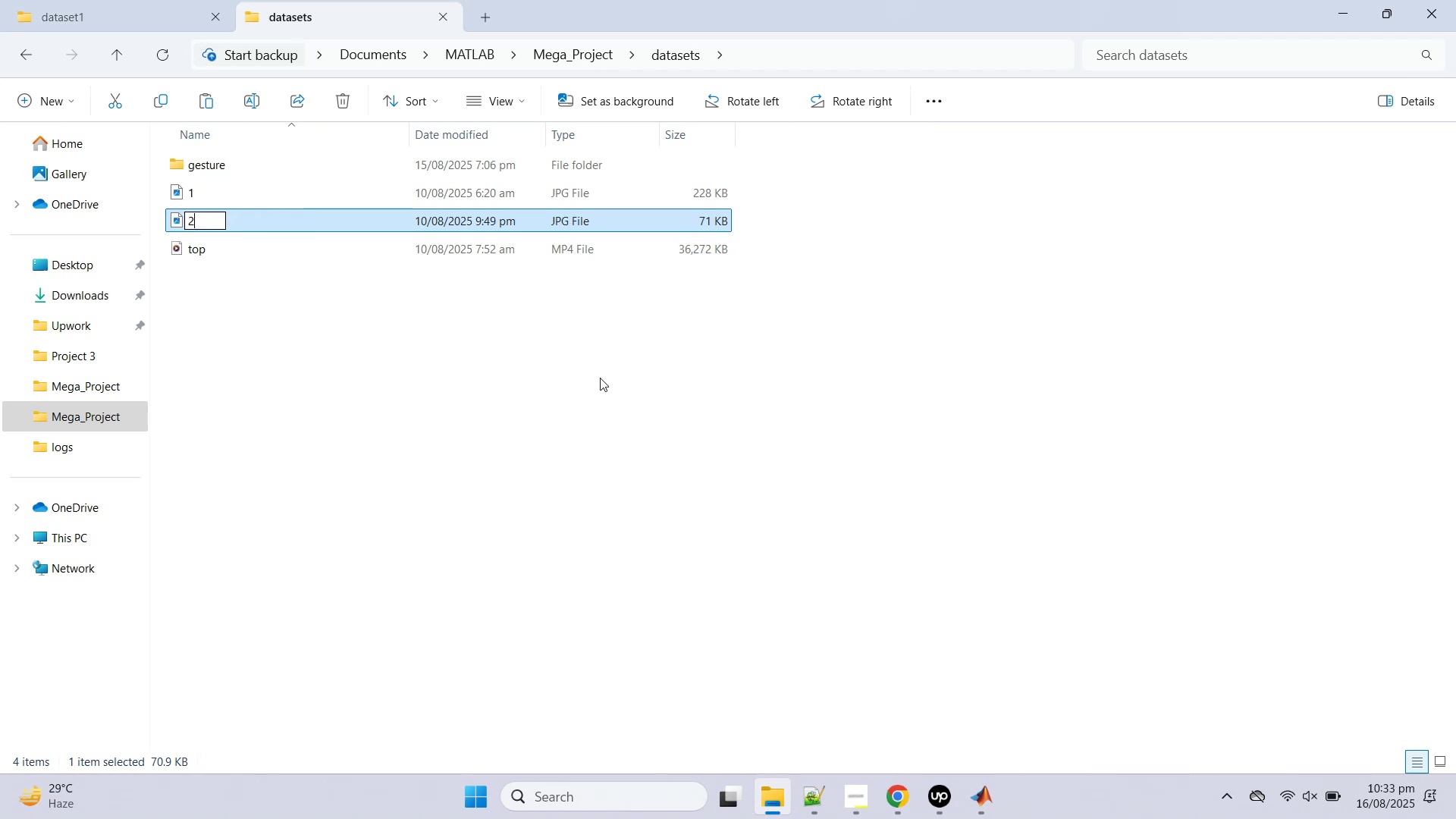 
left_click([600, 378])
 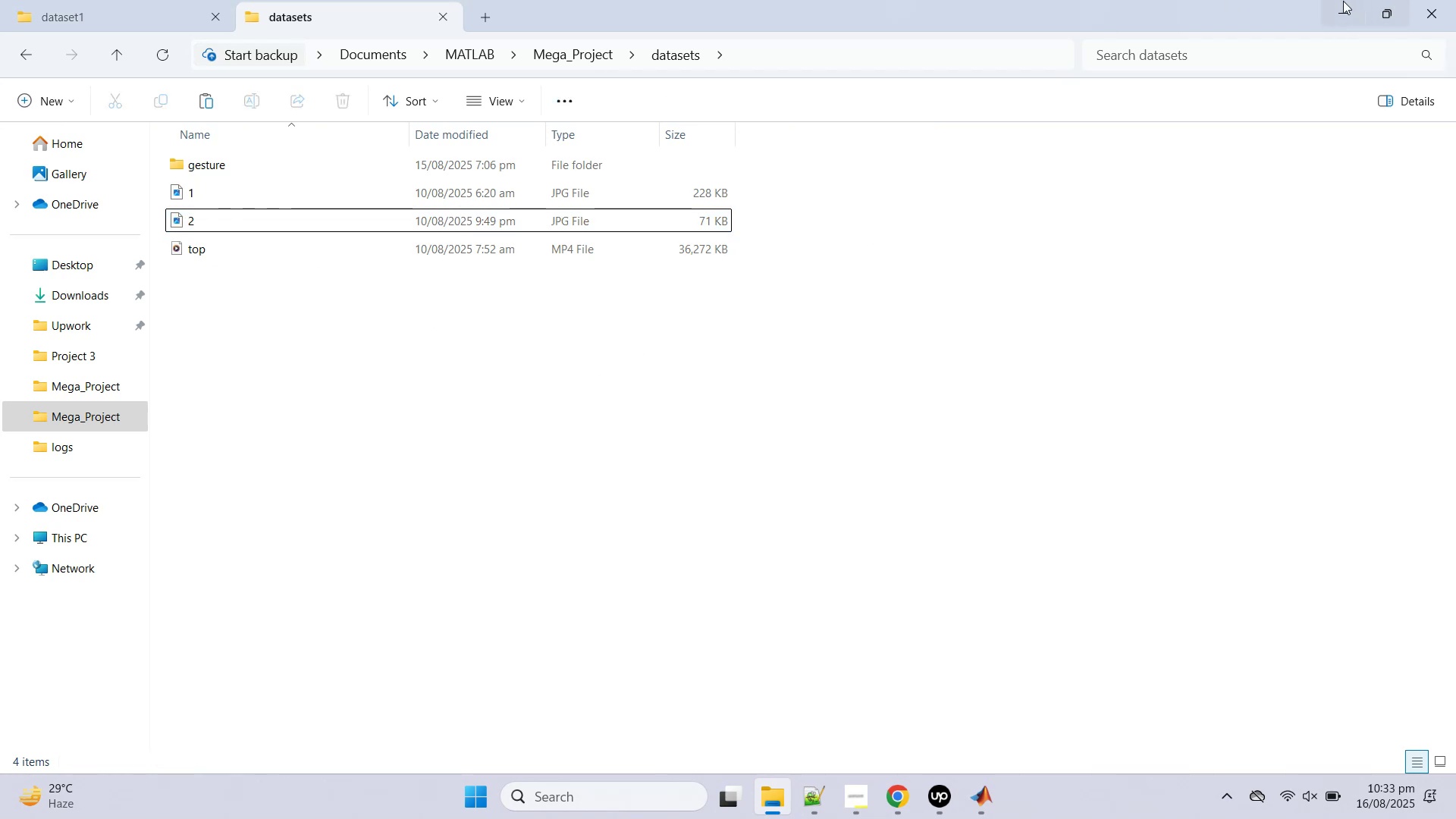 
left_click([1343, 1])
 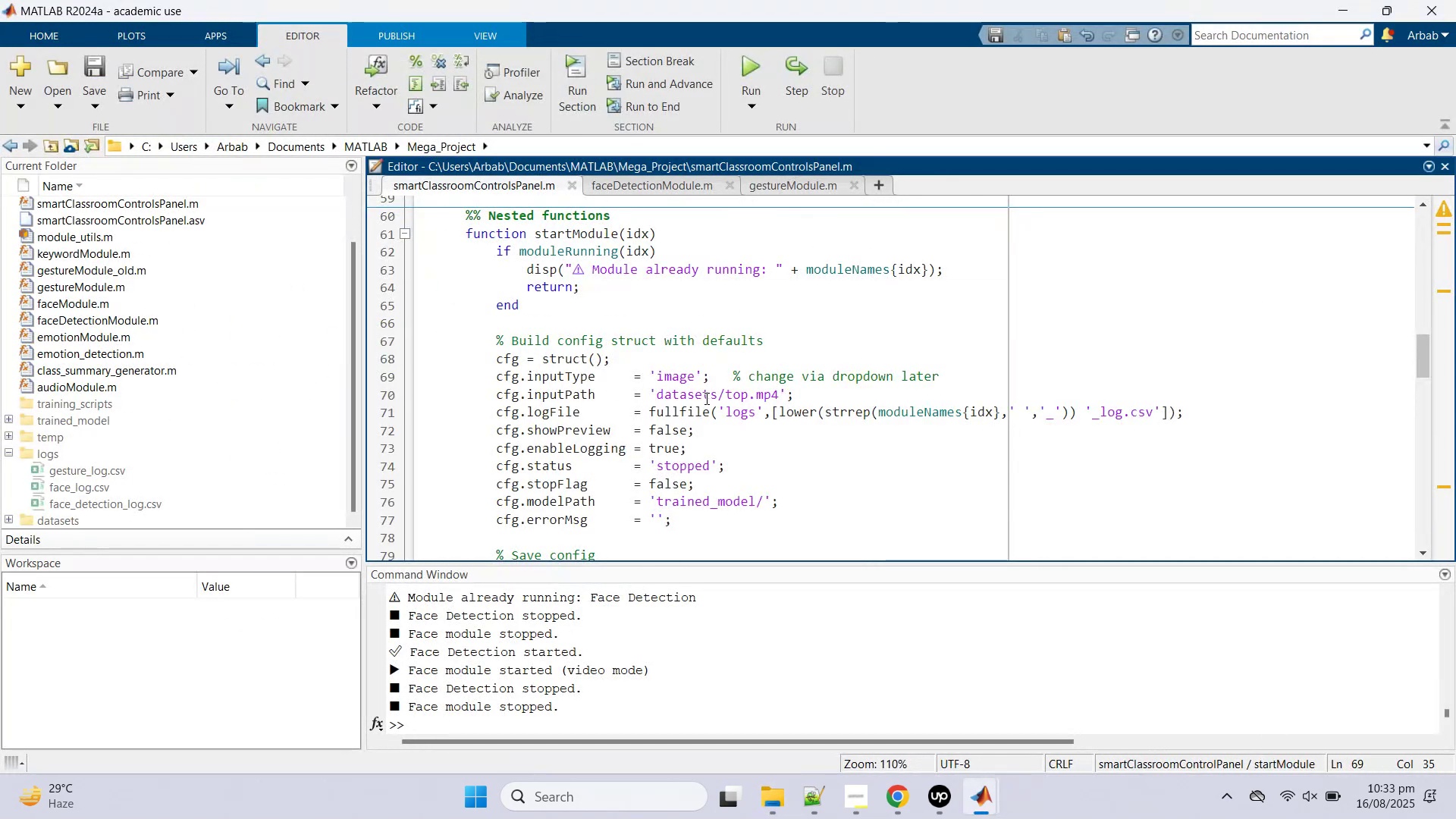 
left_click([701, 398])
 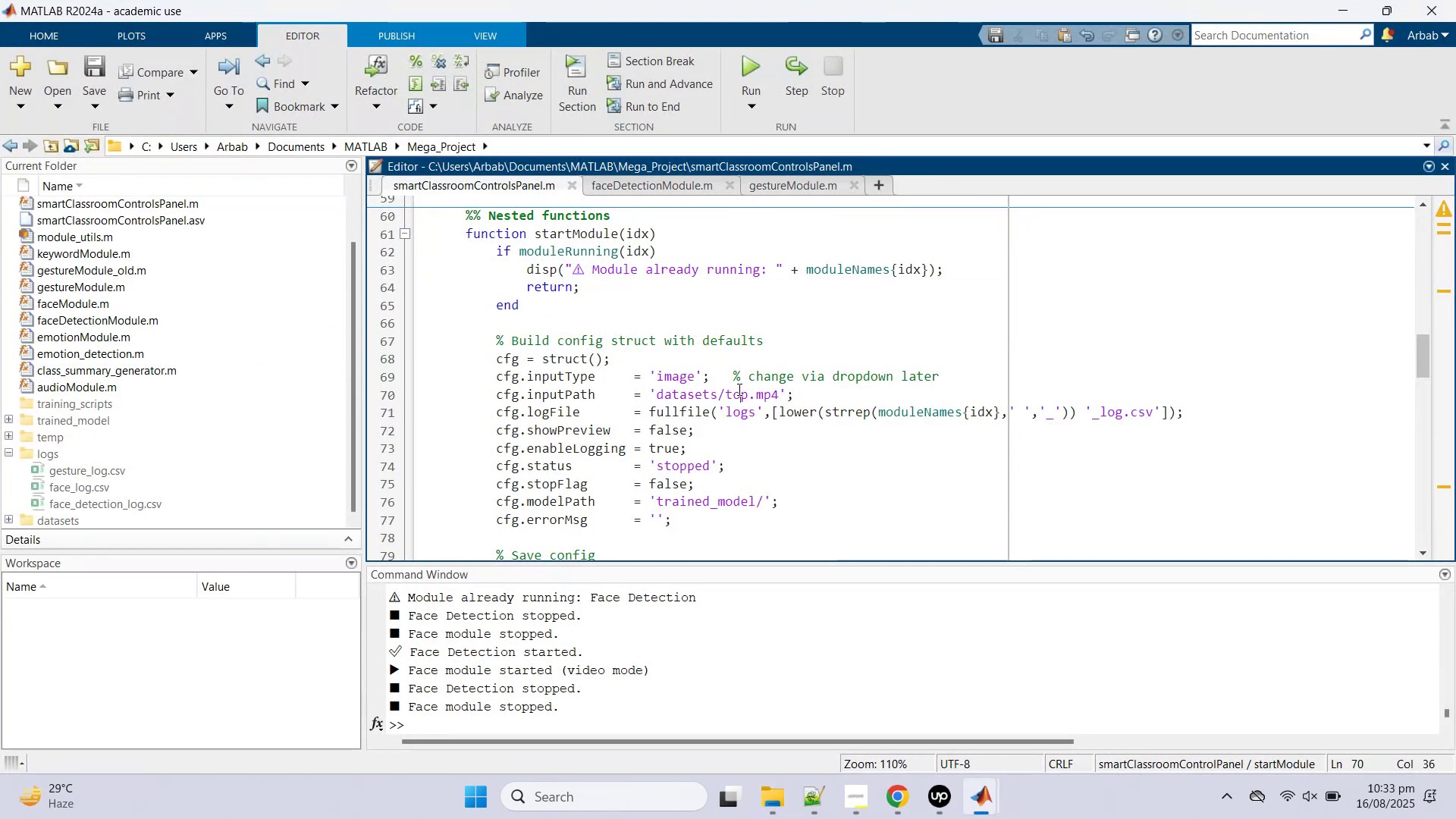 
double_click([738, 389])
 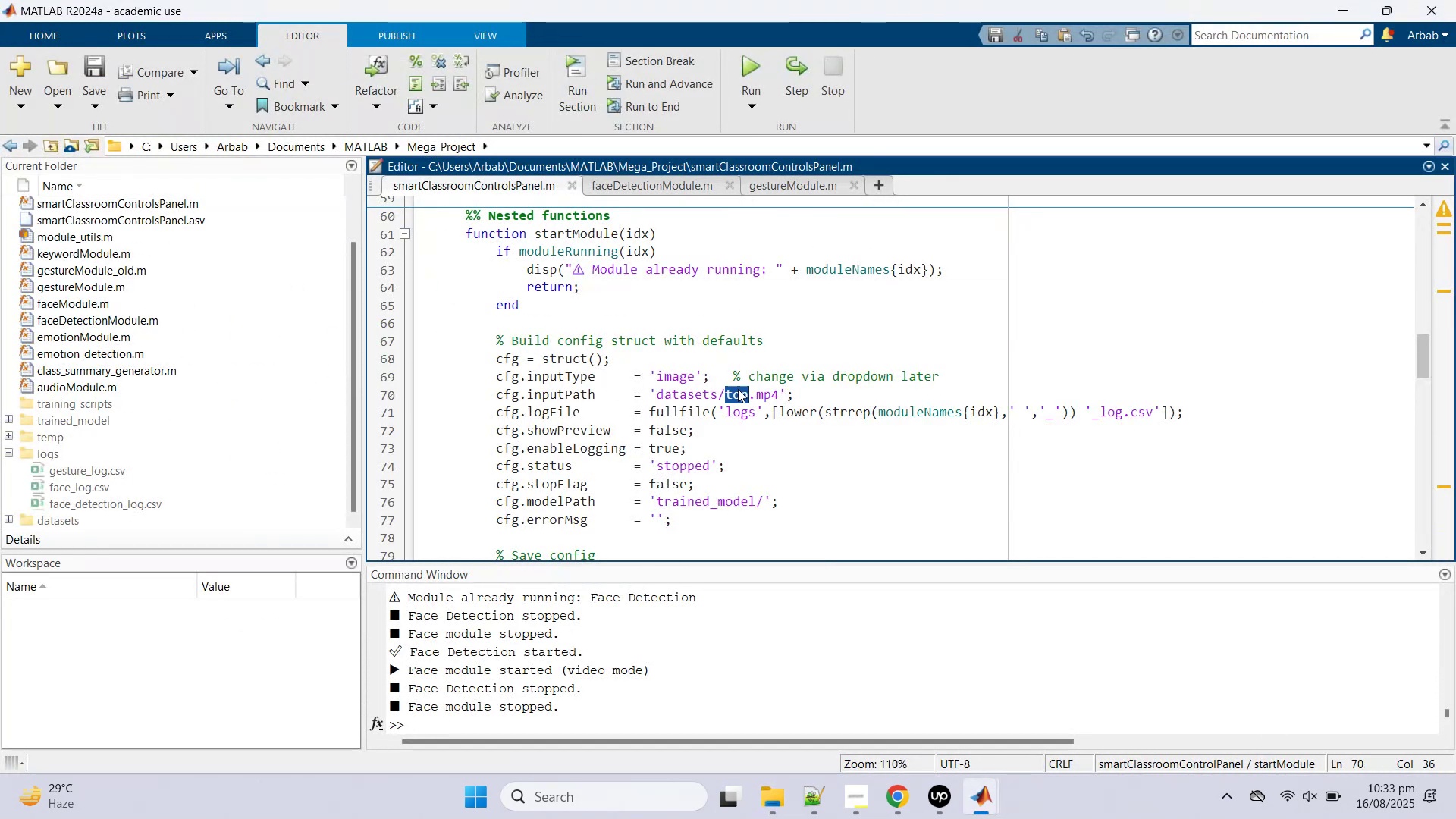 
key(1)
 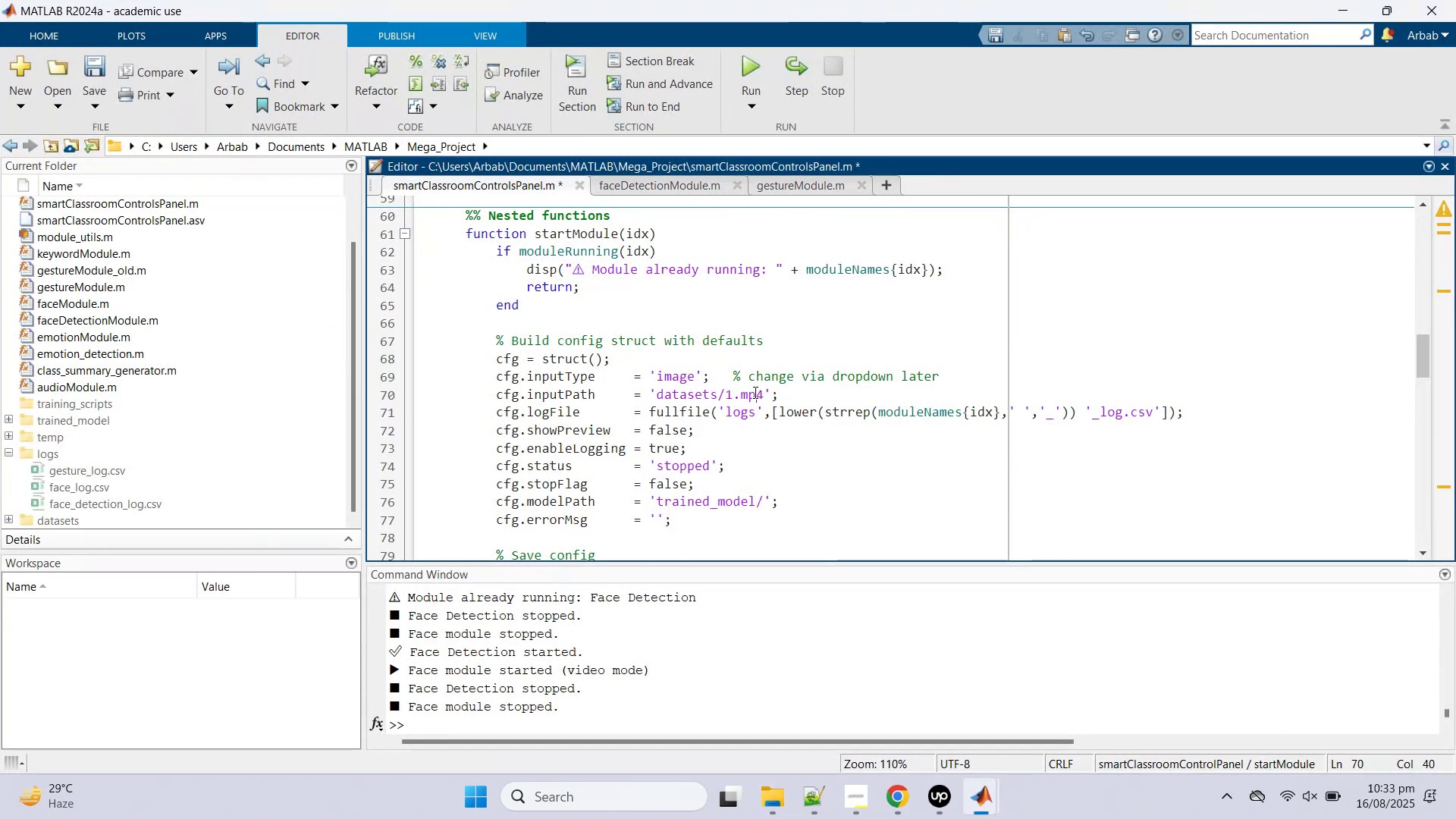 
double_click([754, 392])
 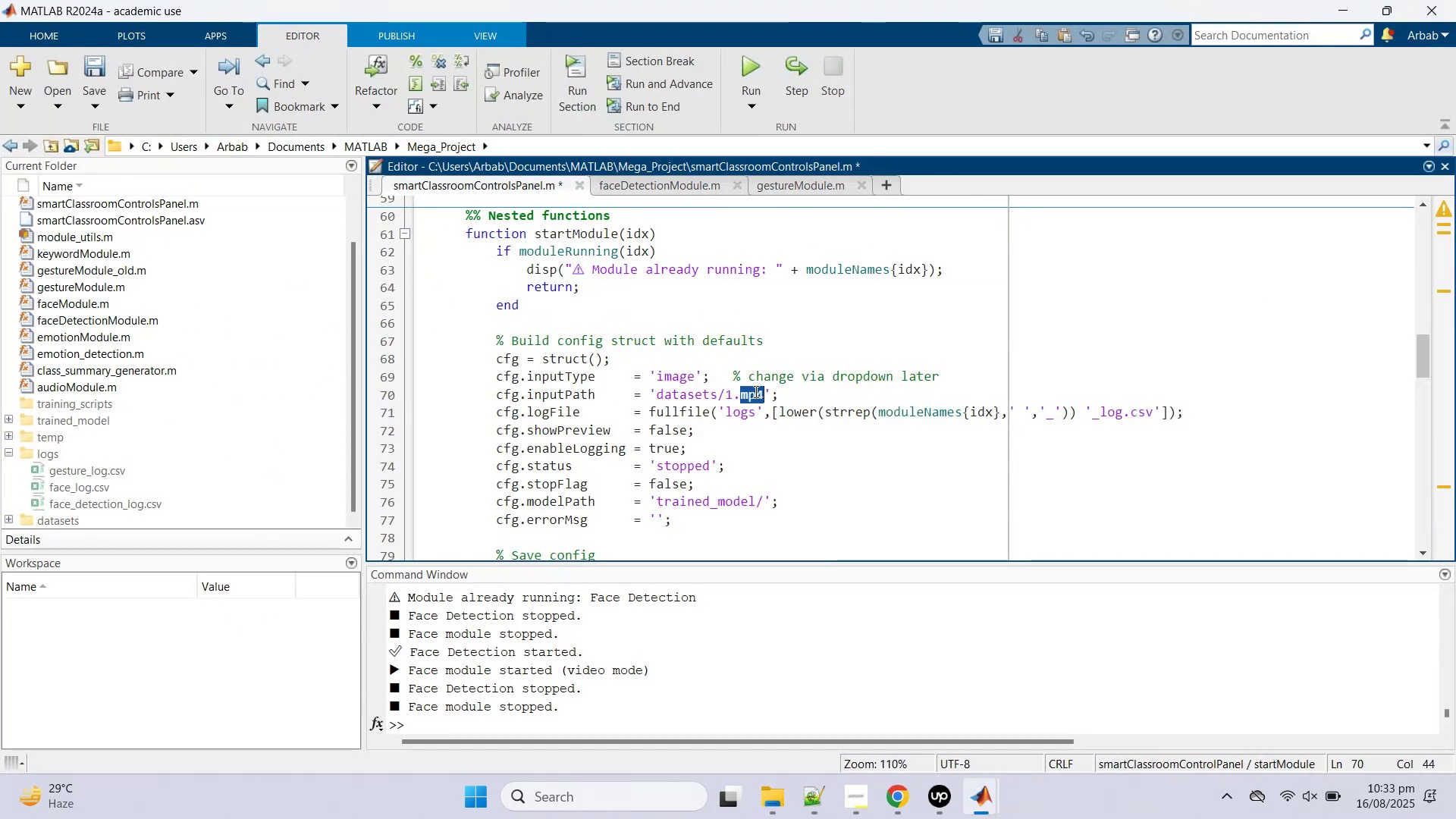 
type(jpg)
 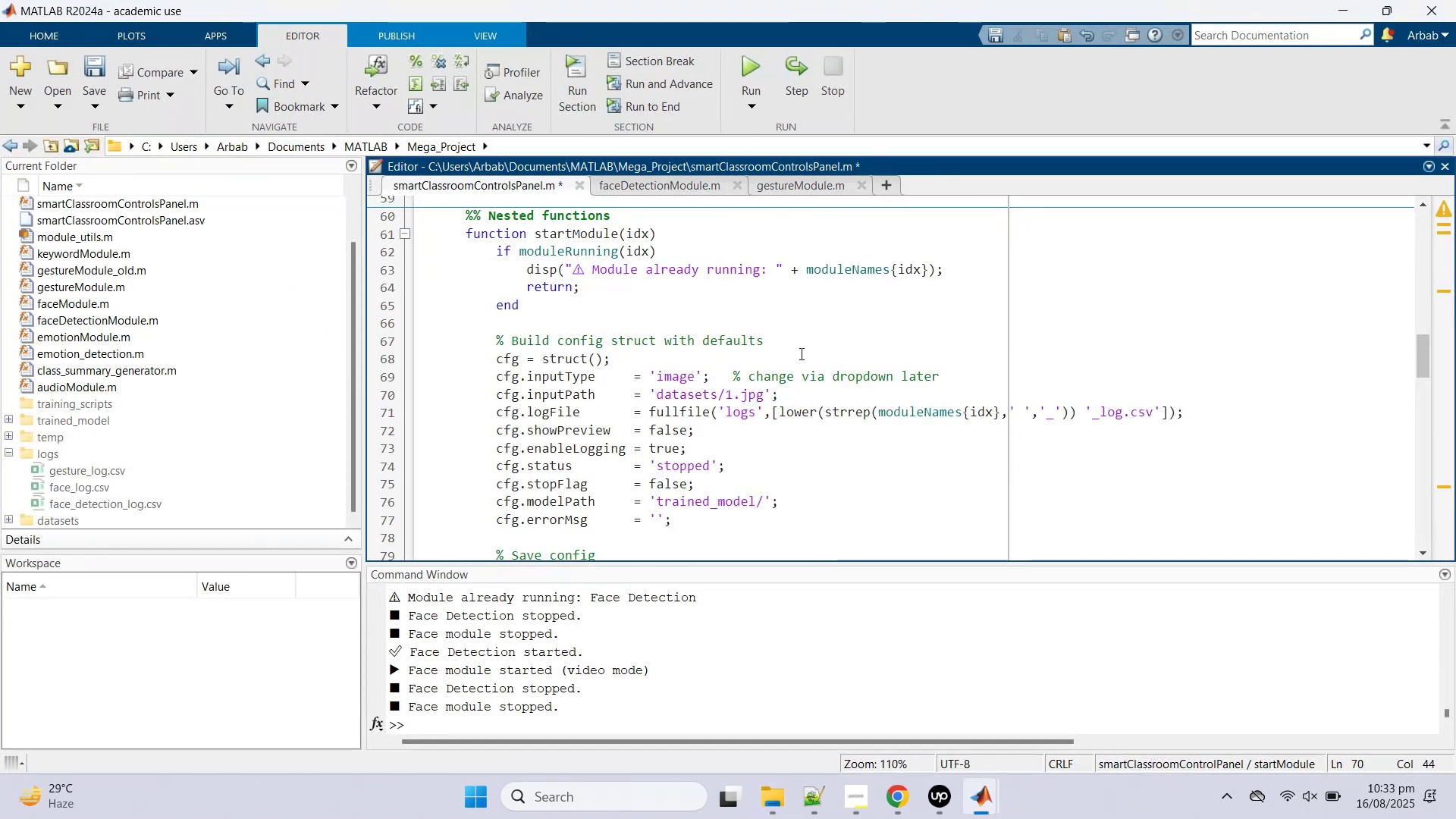 
left_click([993, 419])
 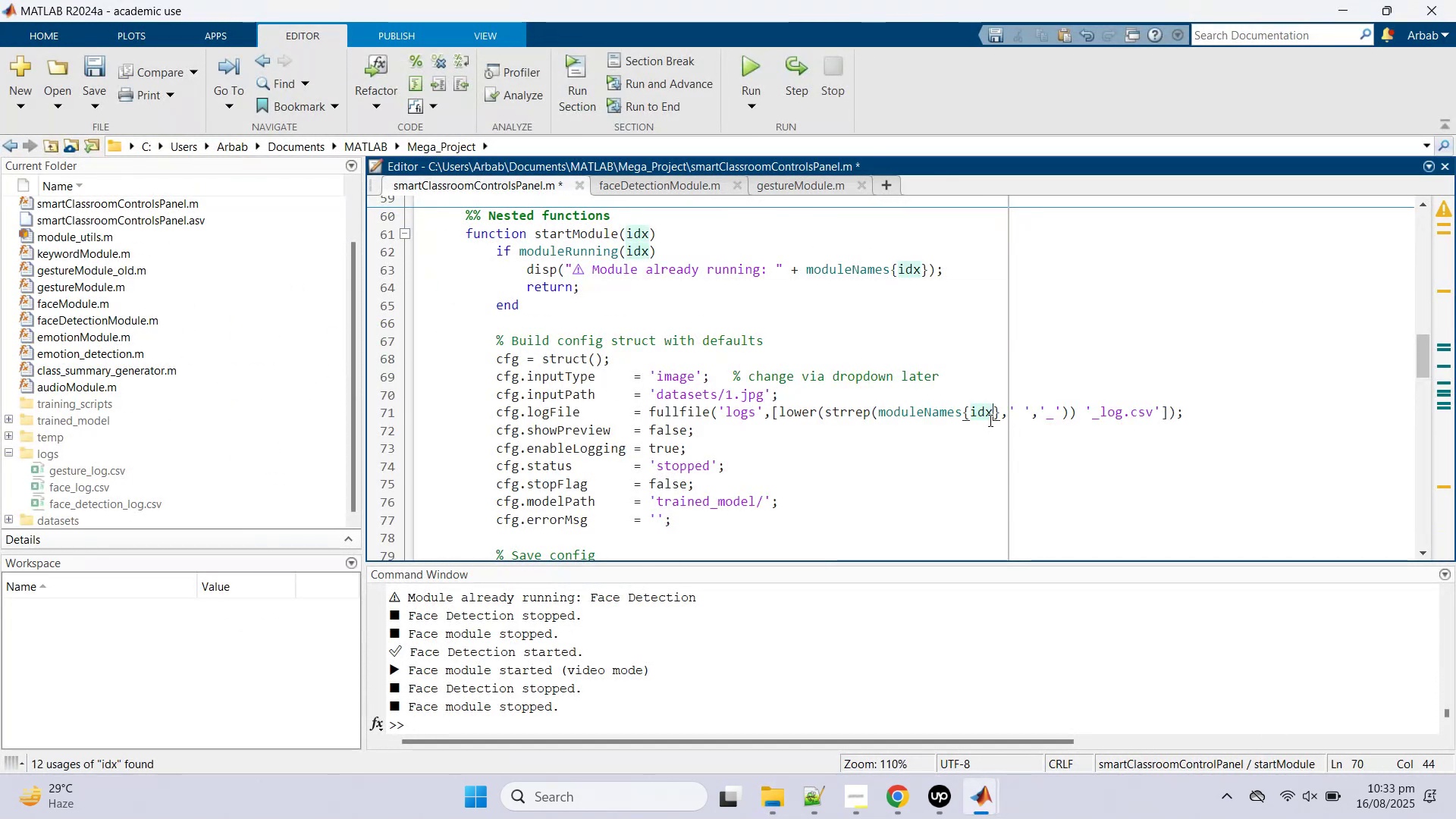 
scroll: coordinate [987, 422], scroll_direction: down, amount: 3.0
 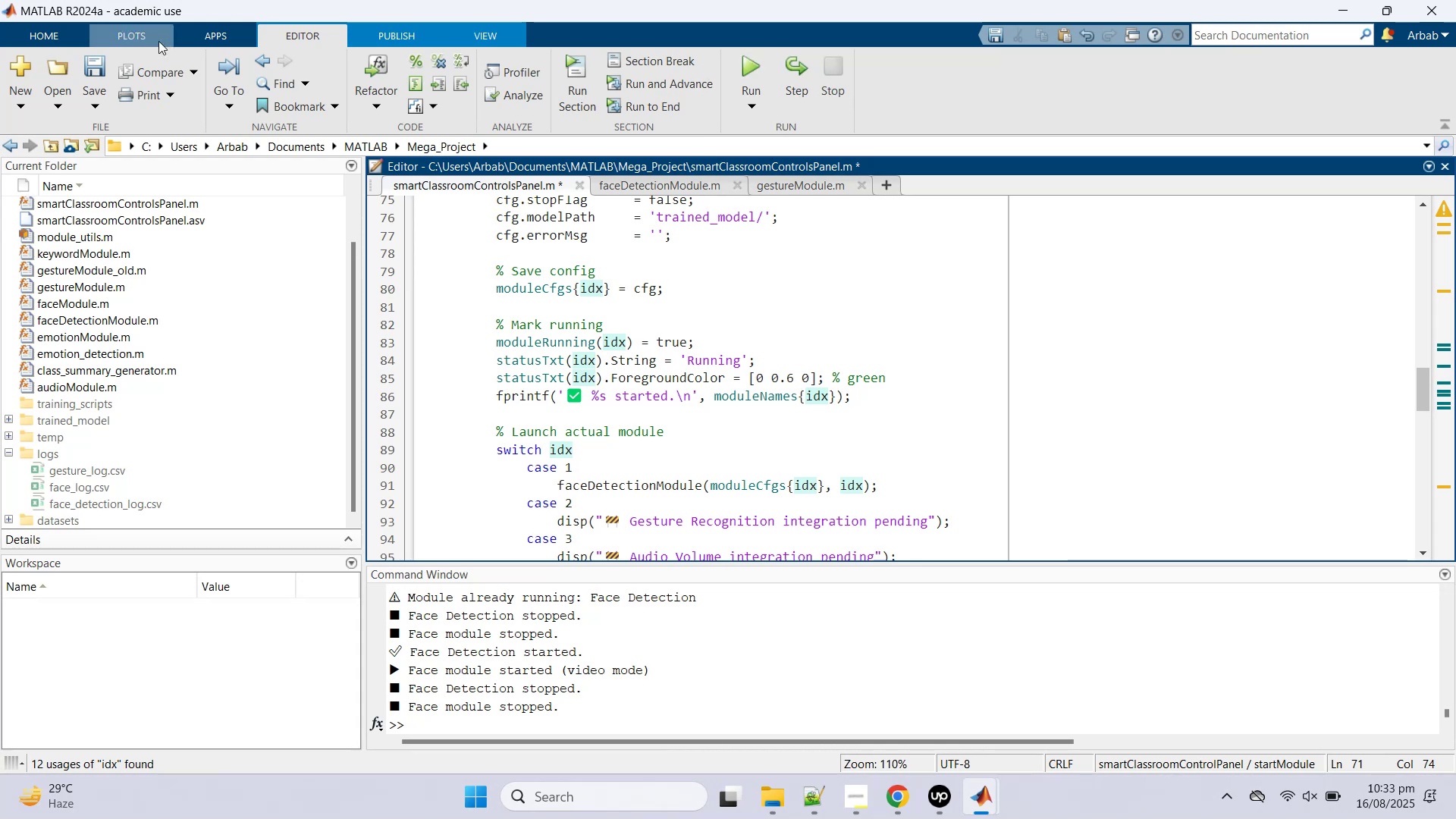 
left_click([99, 65])
 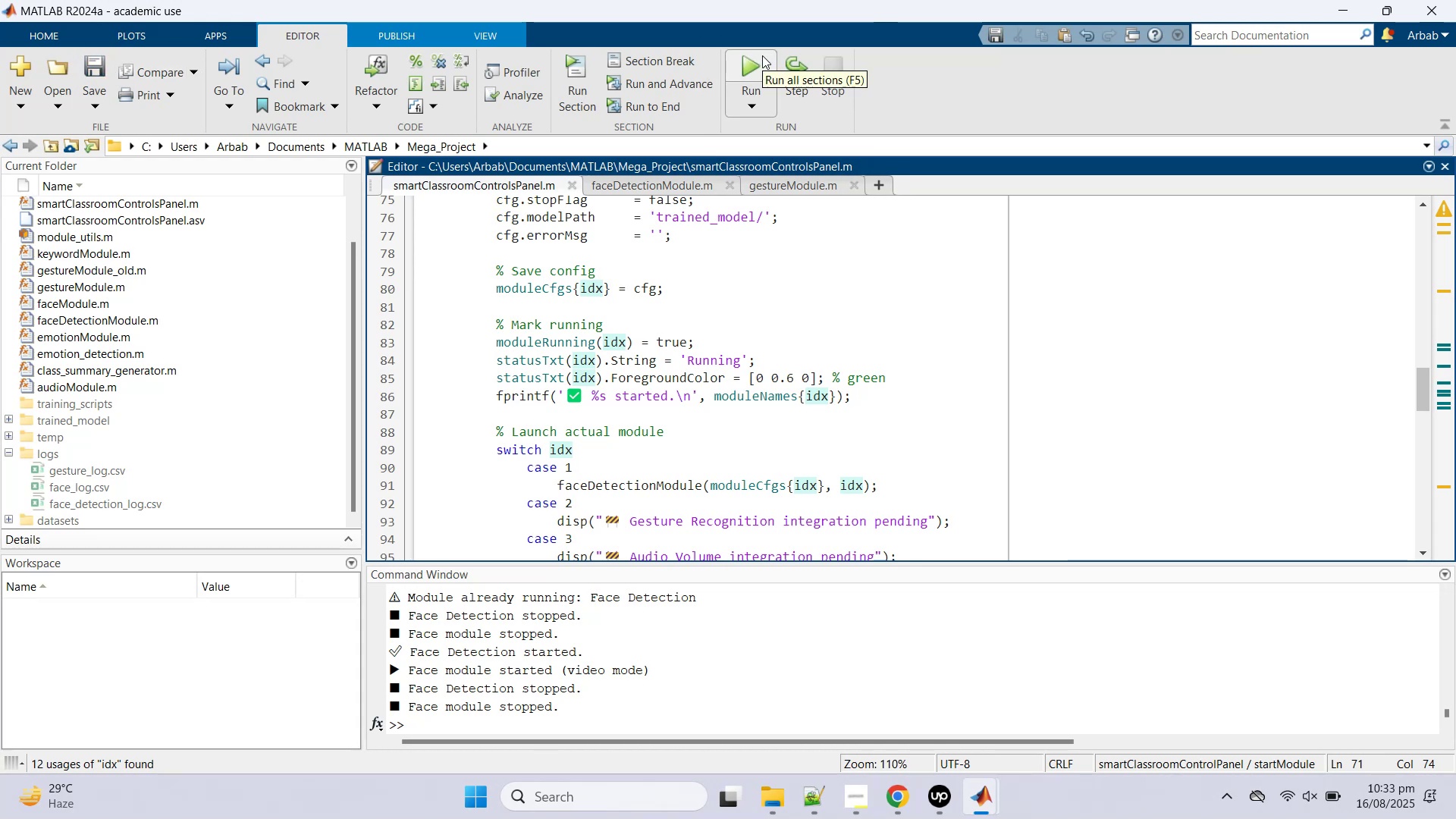 
left_click([762, 55])
 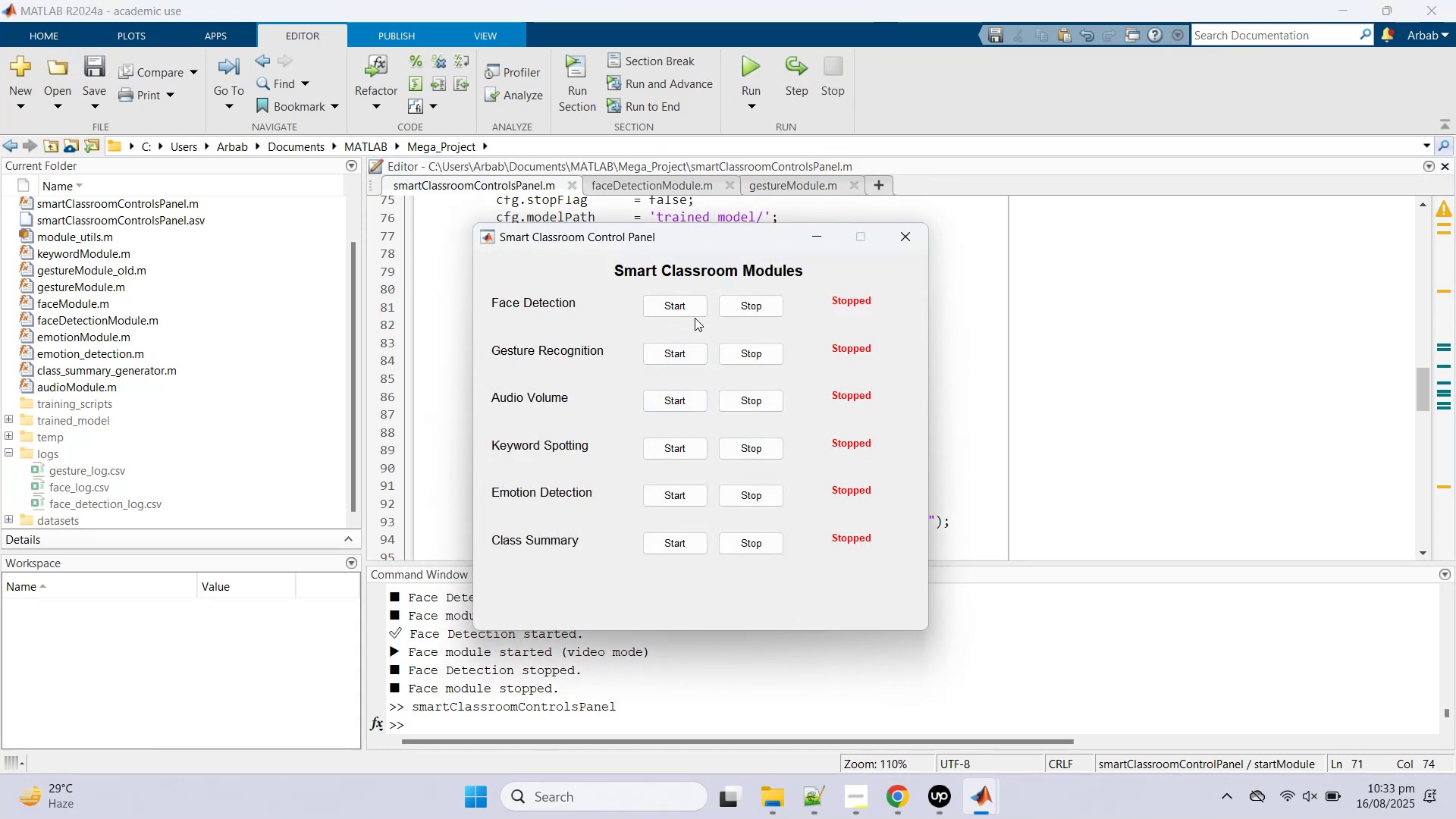 
mouse_move([1003, 789])
 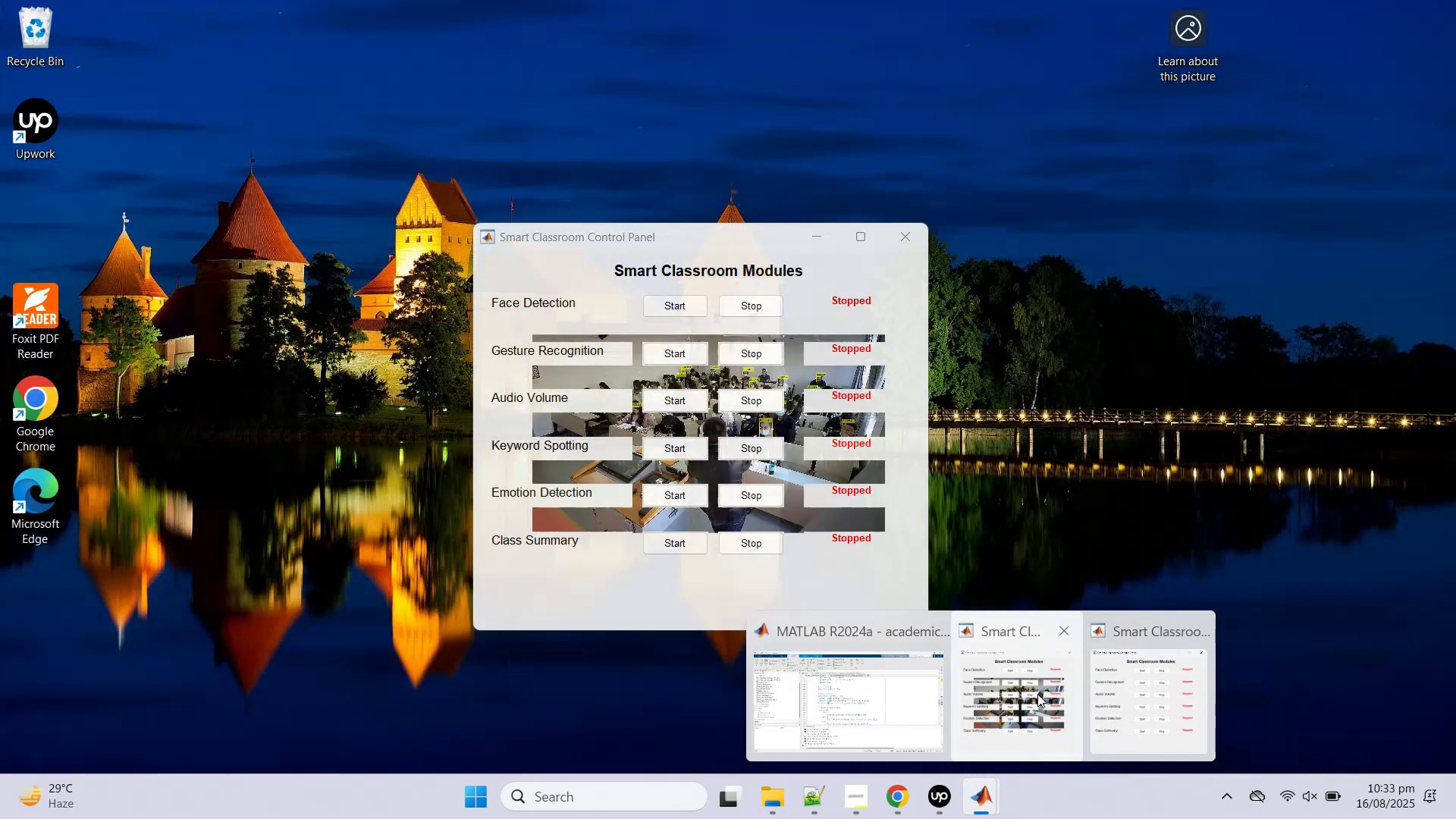 
middle_click([1037, 693])
 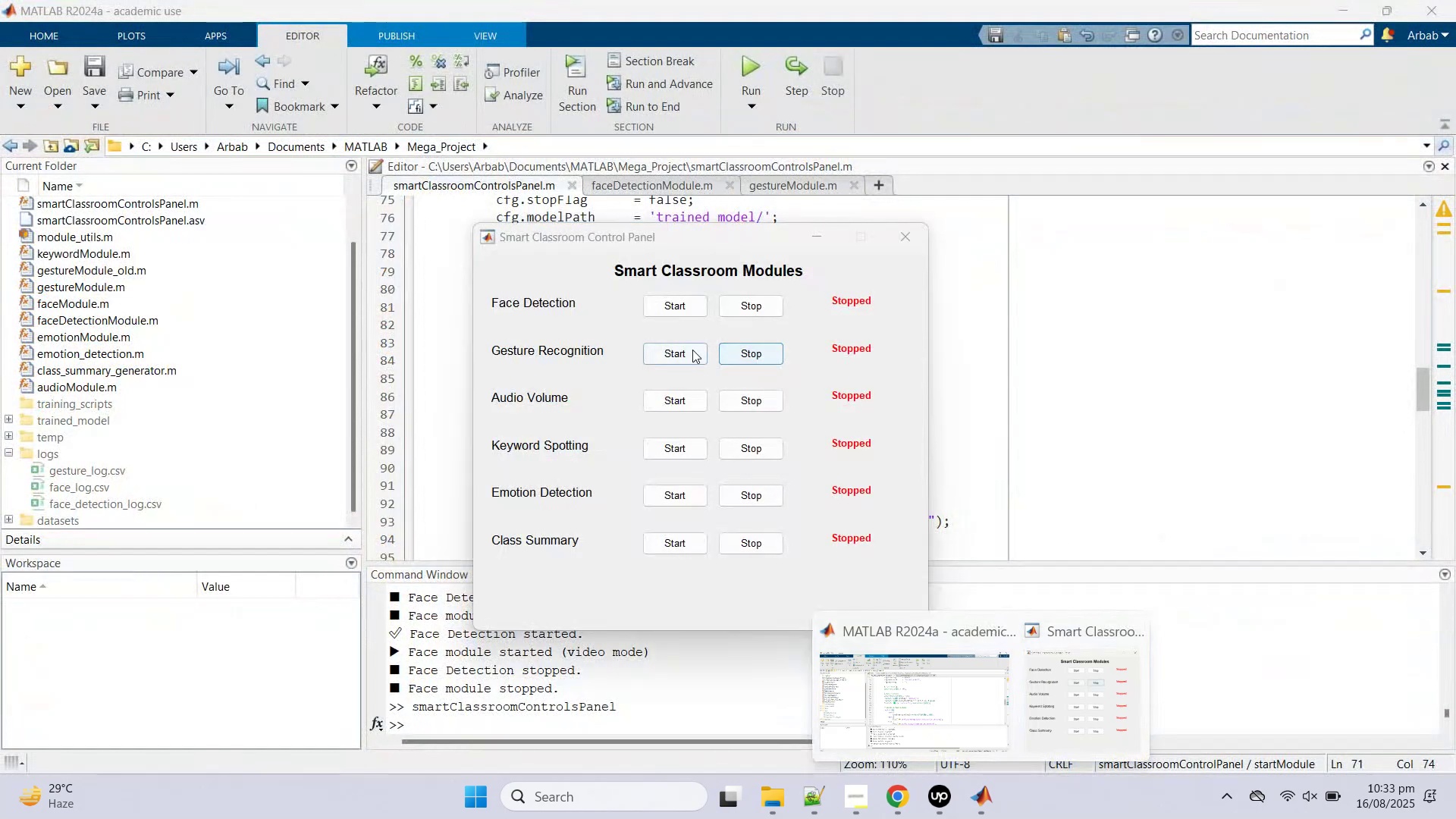 
left_click([683, 309])
 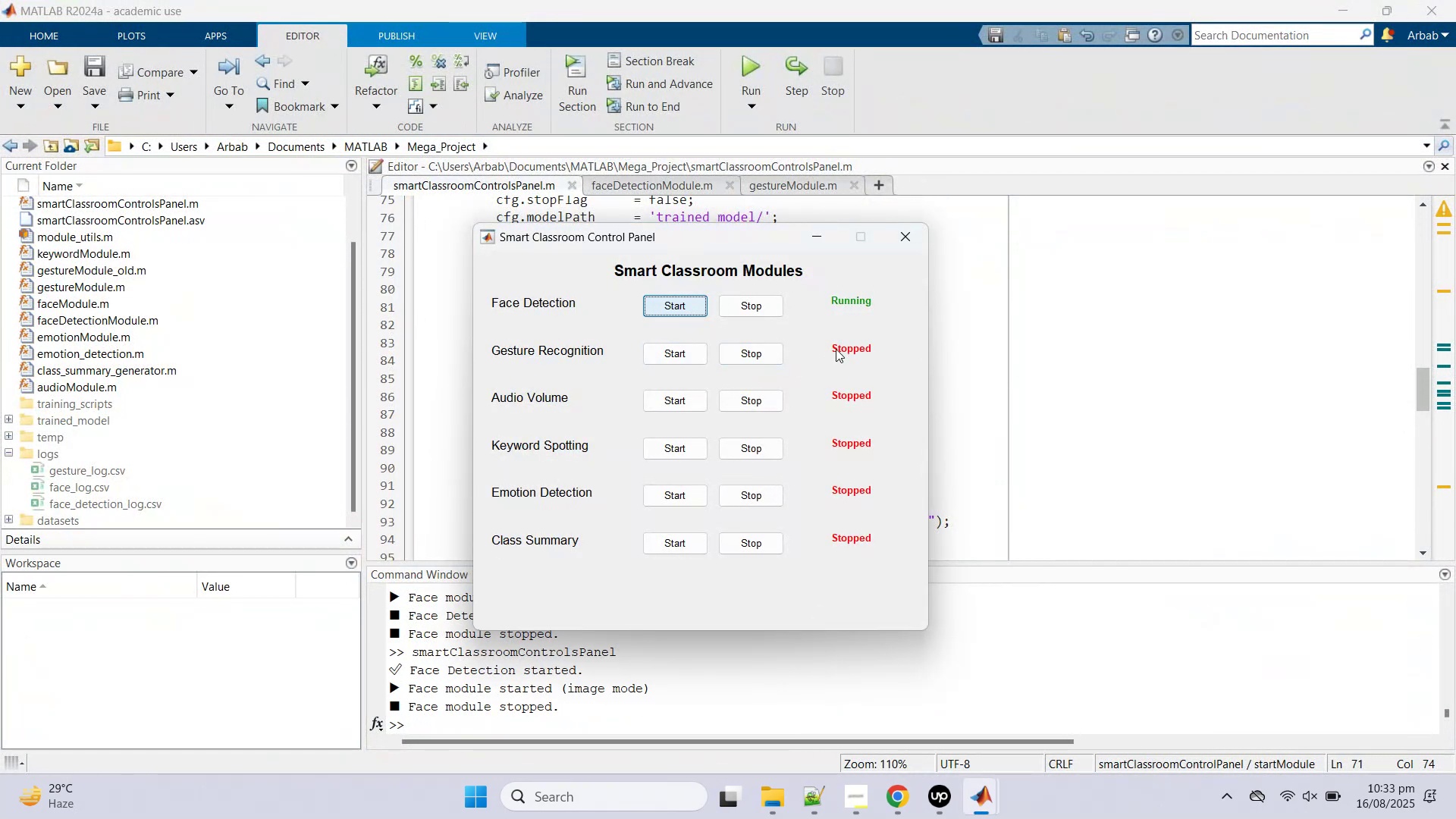 
wait(9.56)
 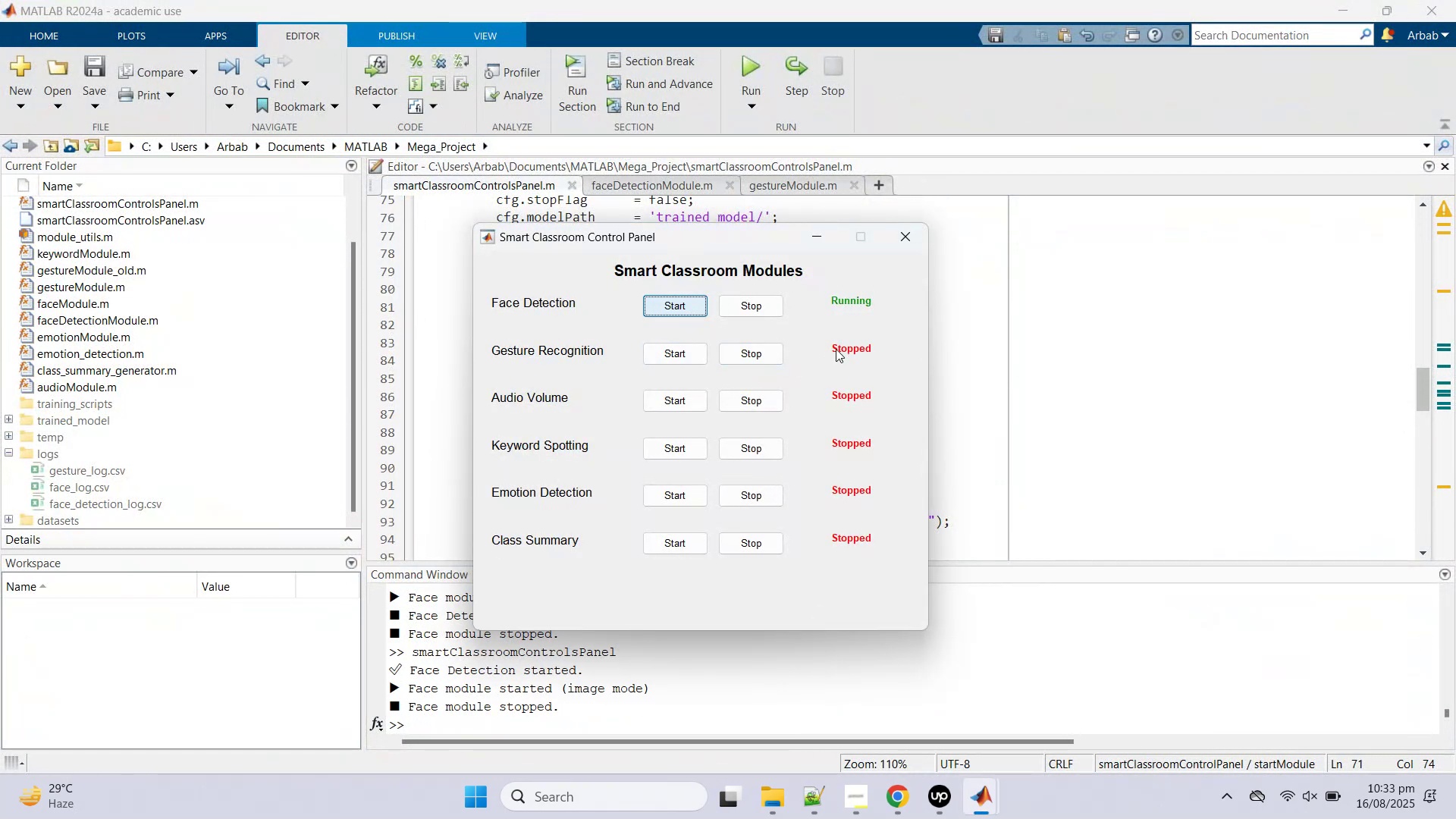 
left_click([874, 328])
 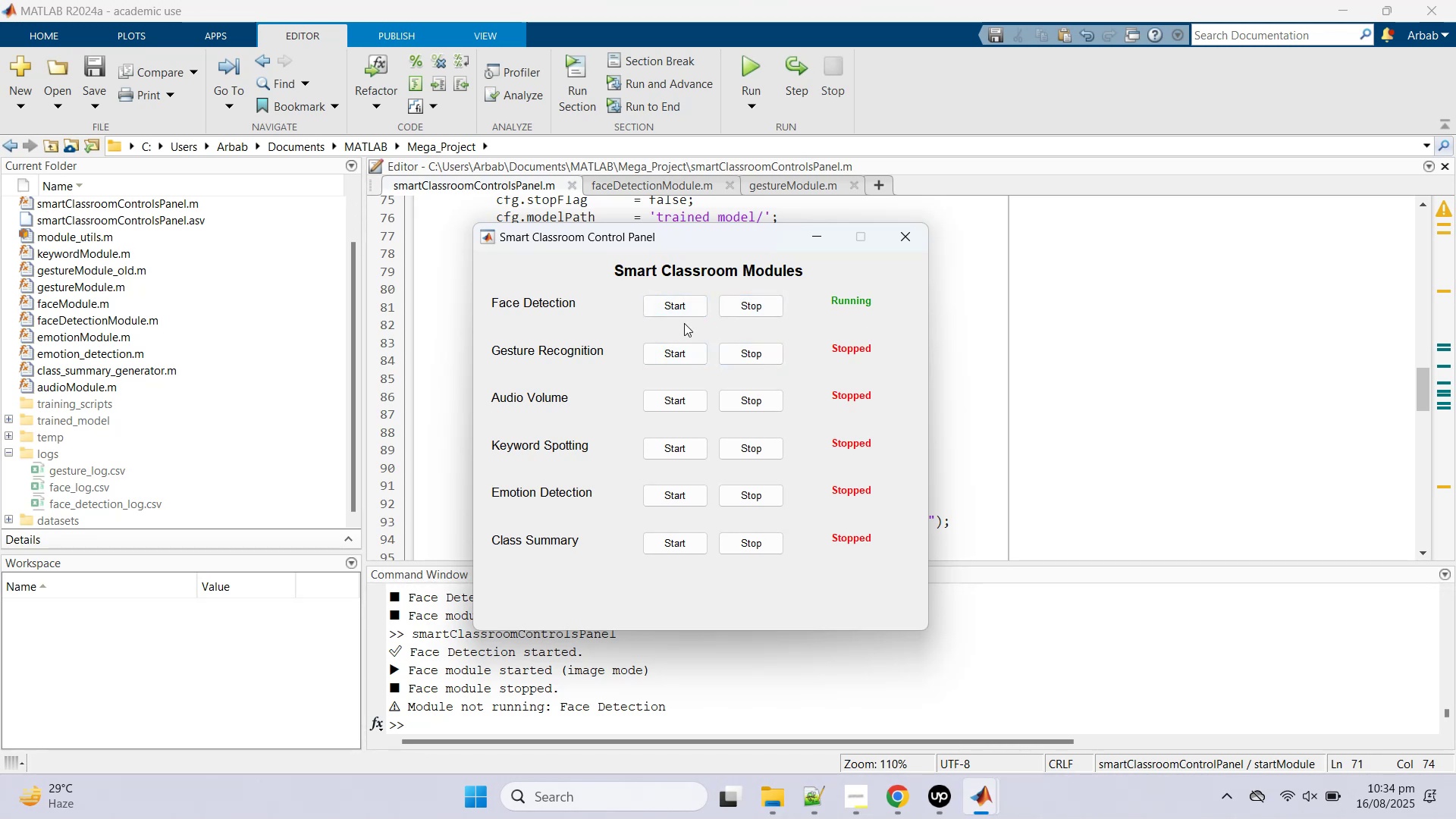 
left_click([670, 309])
 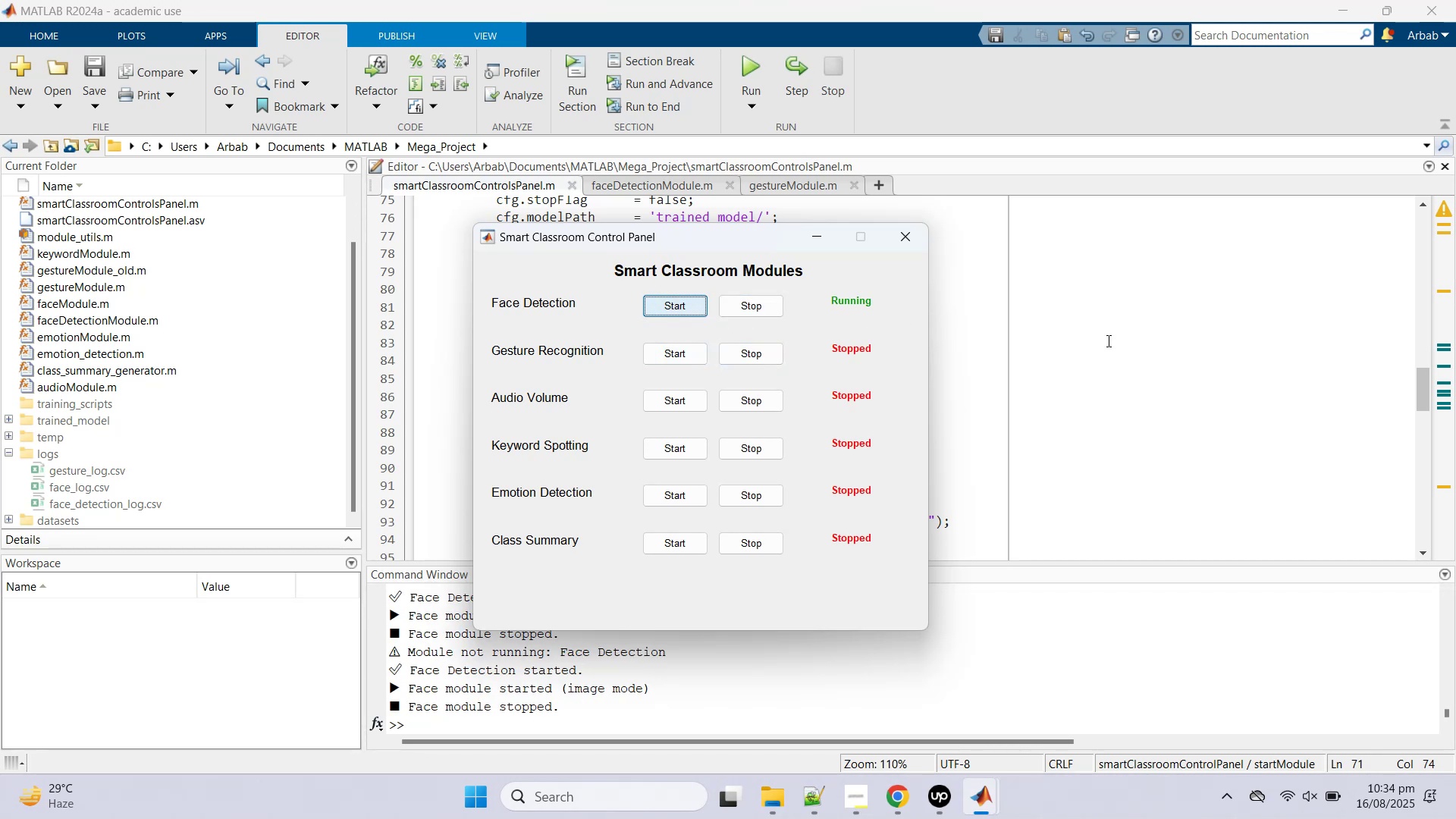 
left_click([1107, 340])
 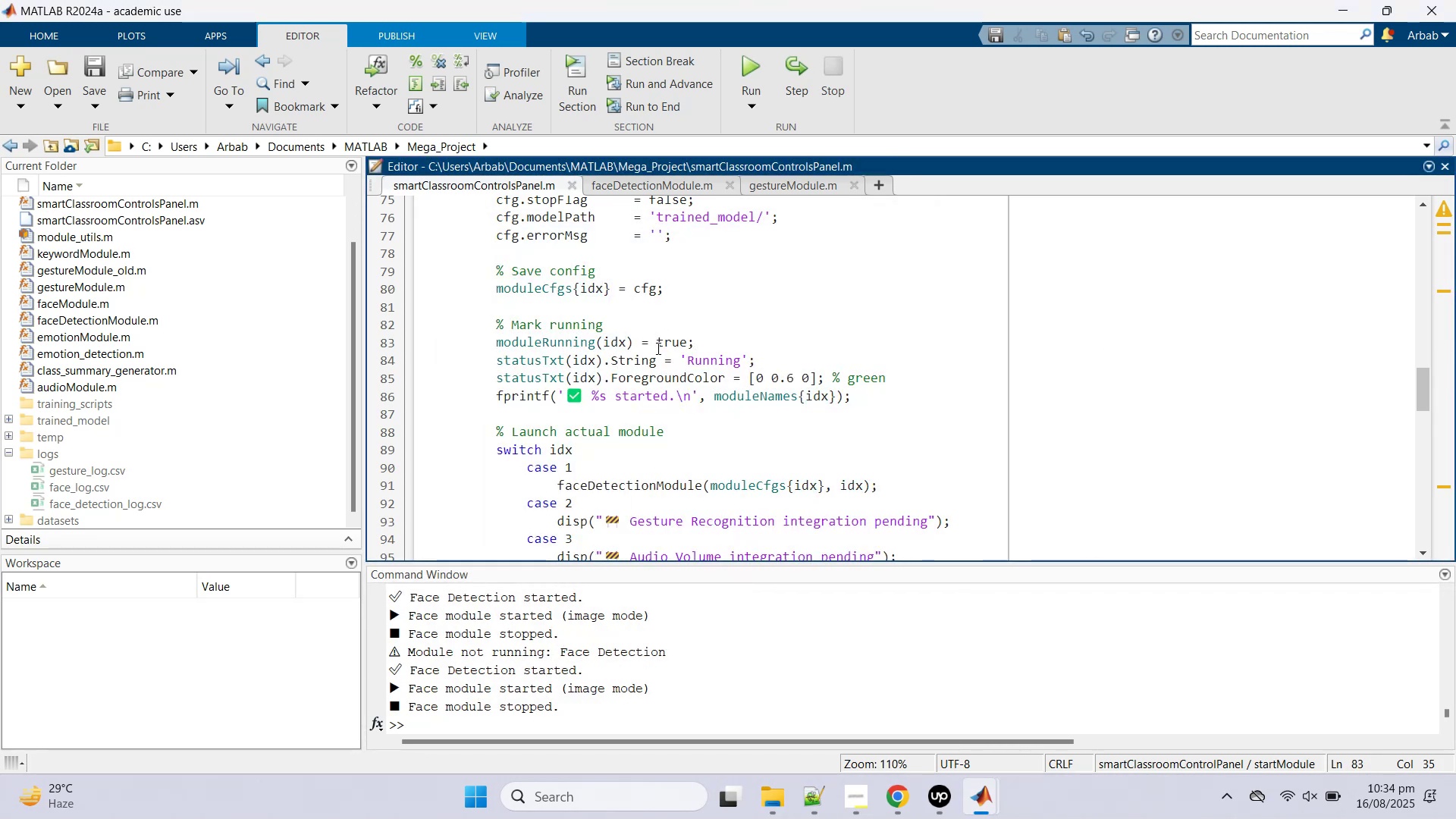 
scroll: coordinate [657, 348], scroll_direction: up, amount: 2.0
 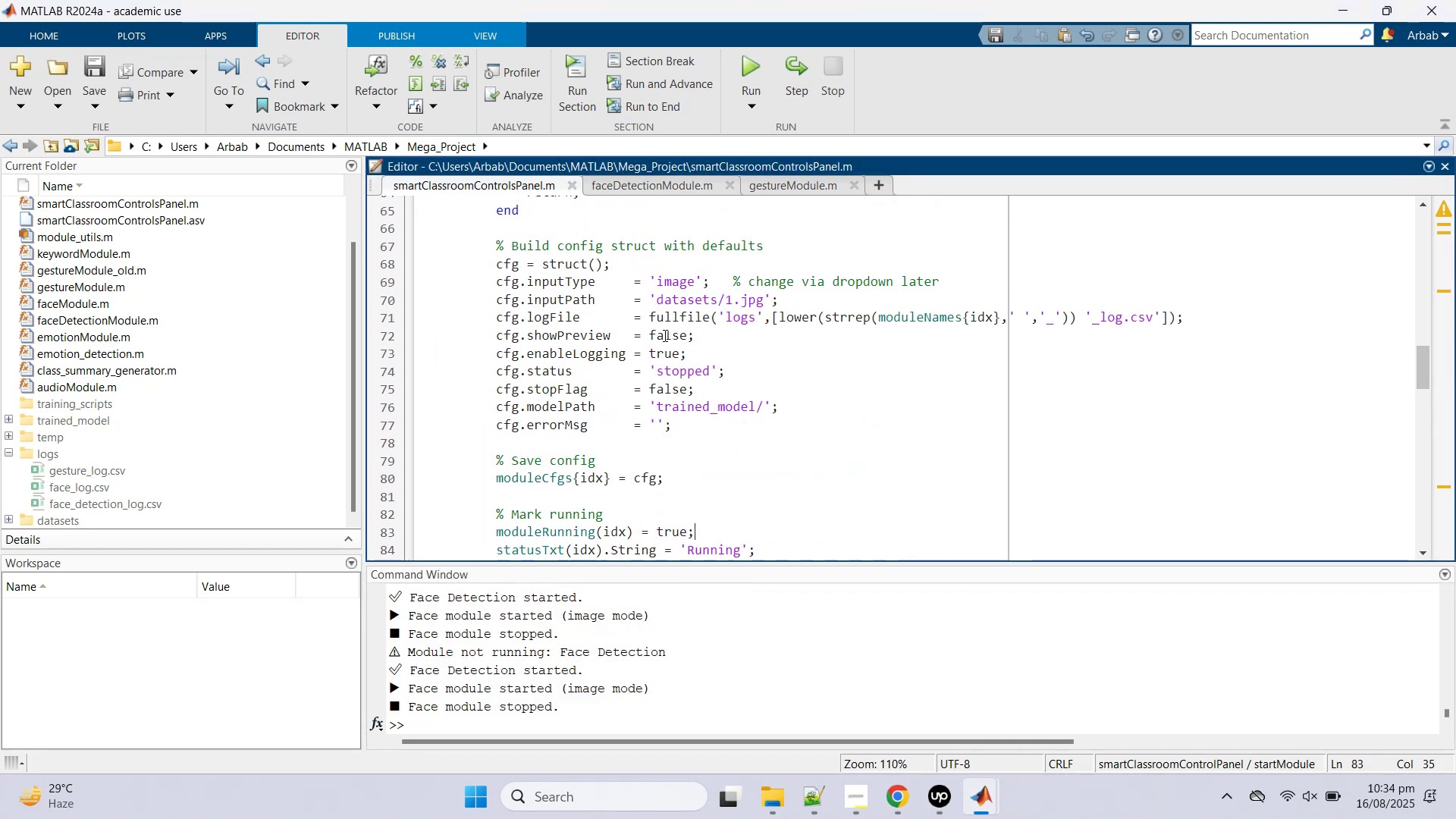 
double_click([664, 335])
 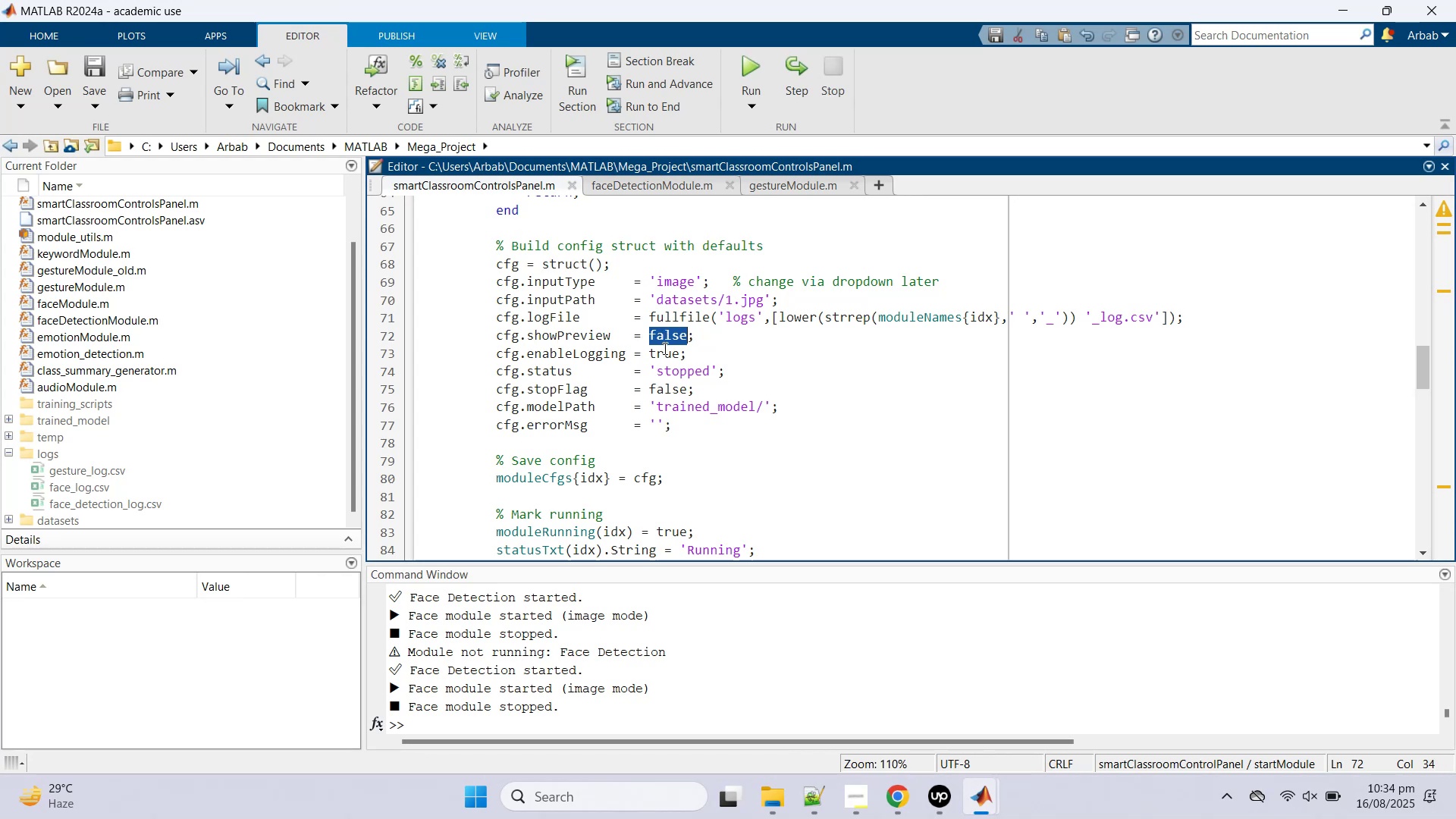 
left_click([663, 347])
 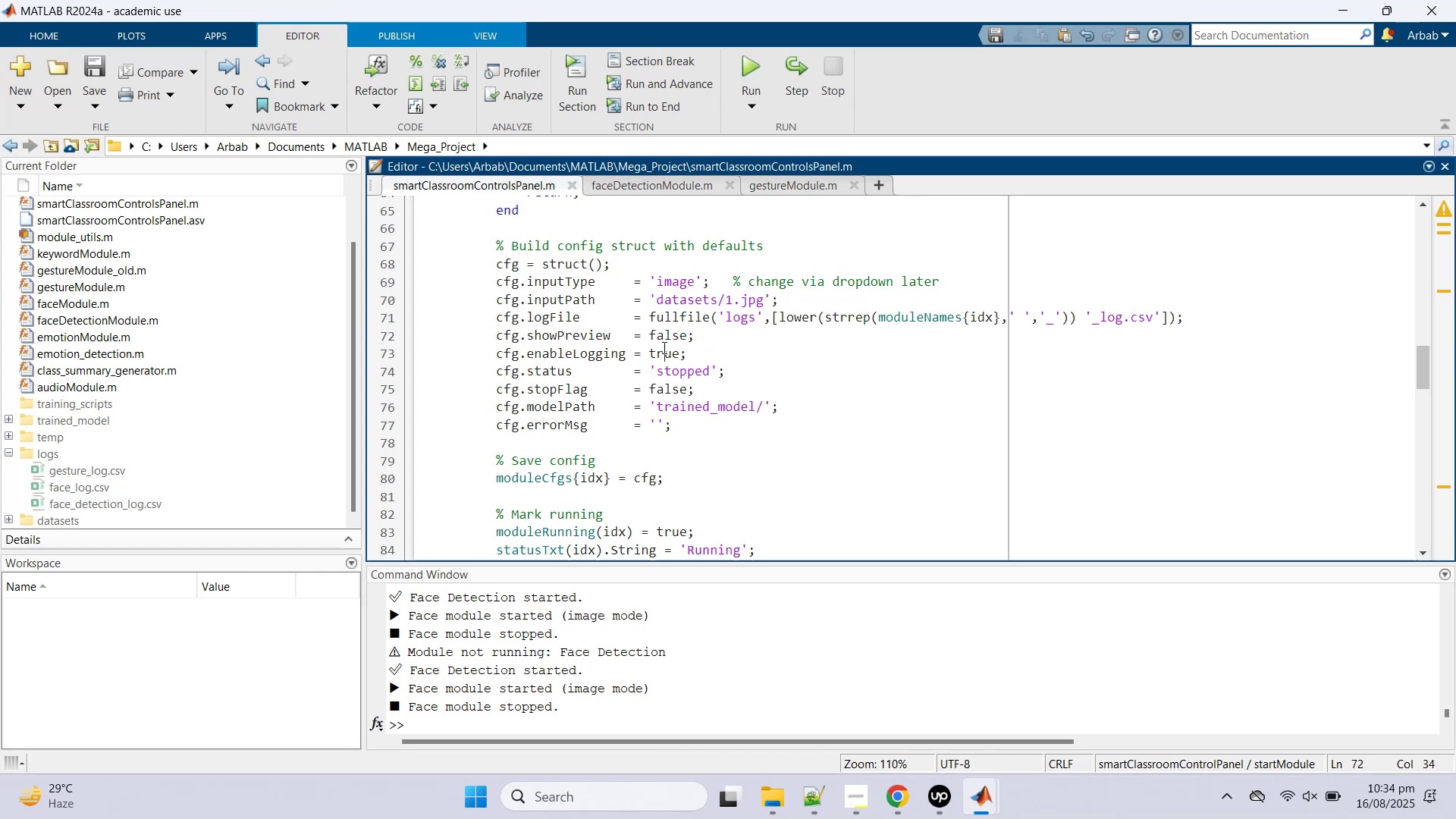 
double_click([663, 347])
 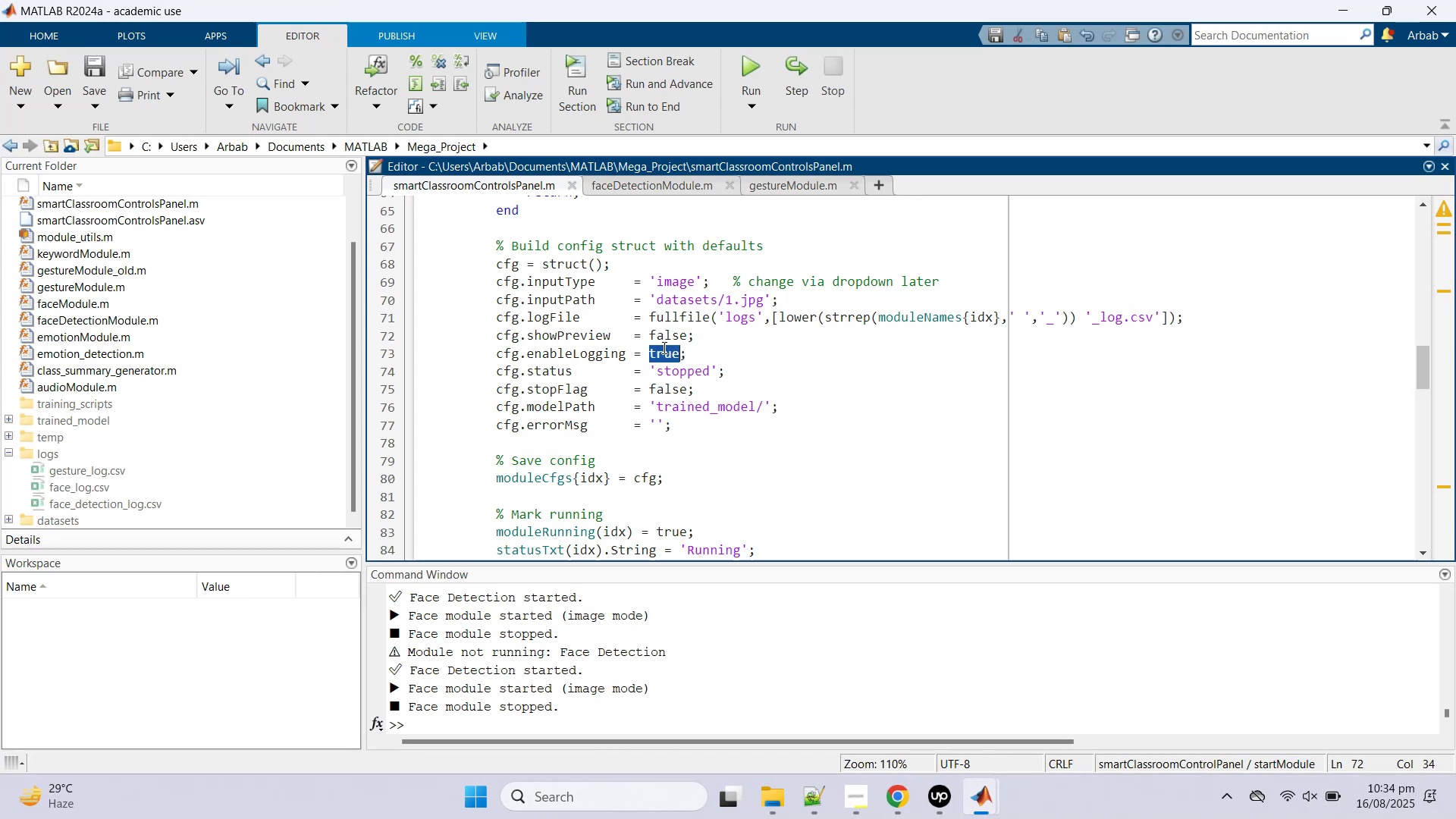 
key(Control+C)
 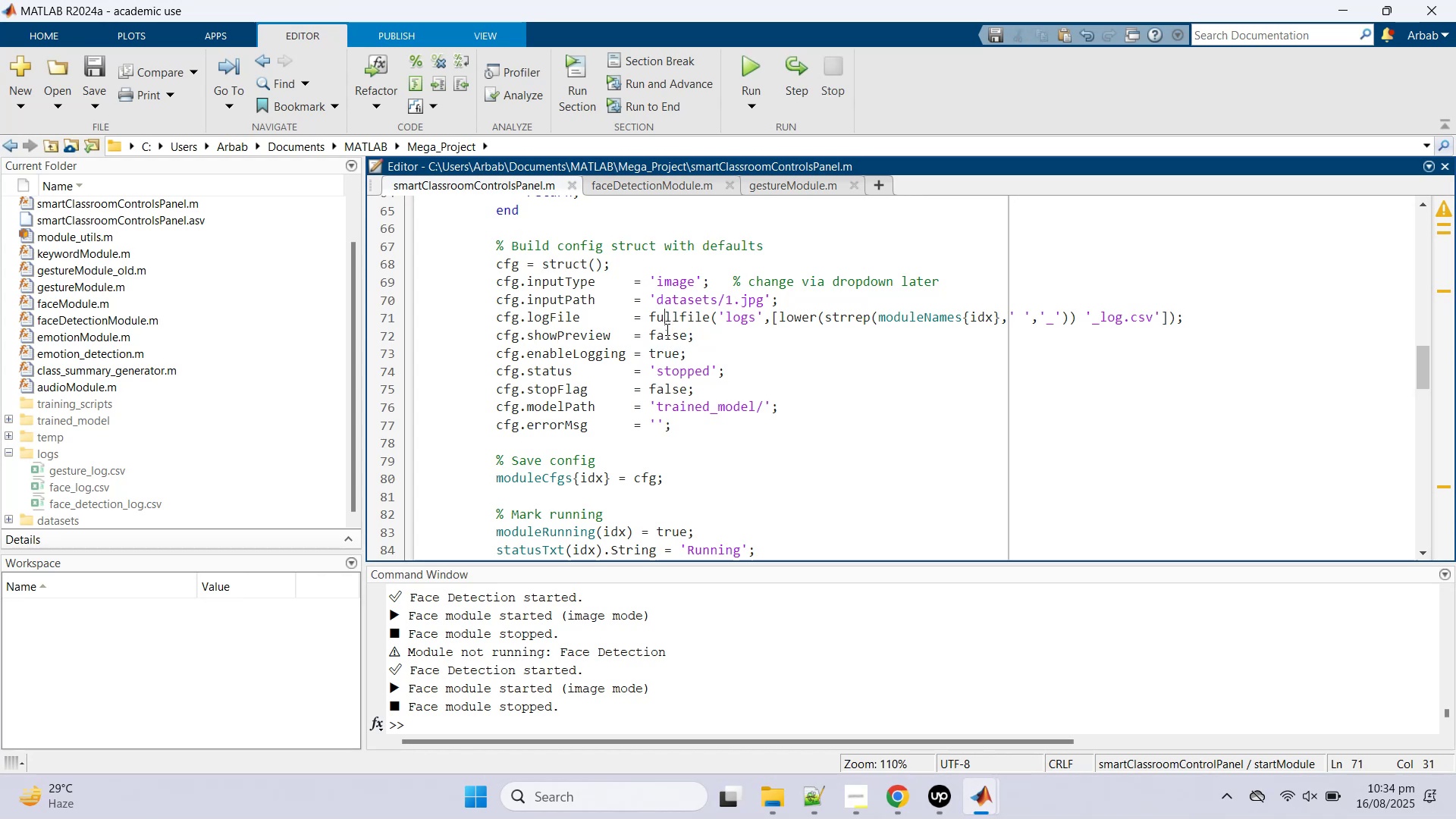 
double_click([666, 338])
 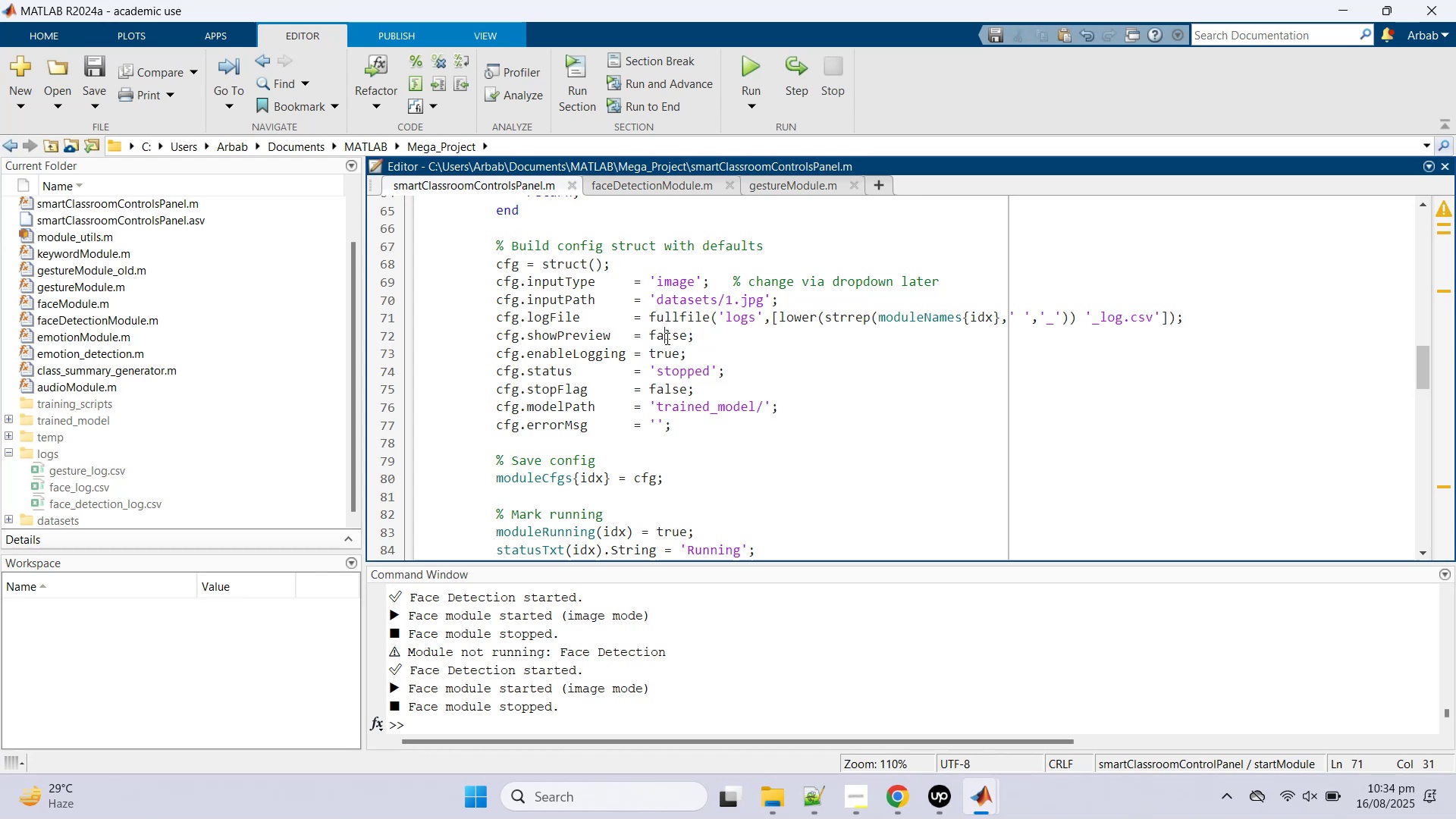 
triple_click([666, 338])
 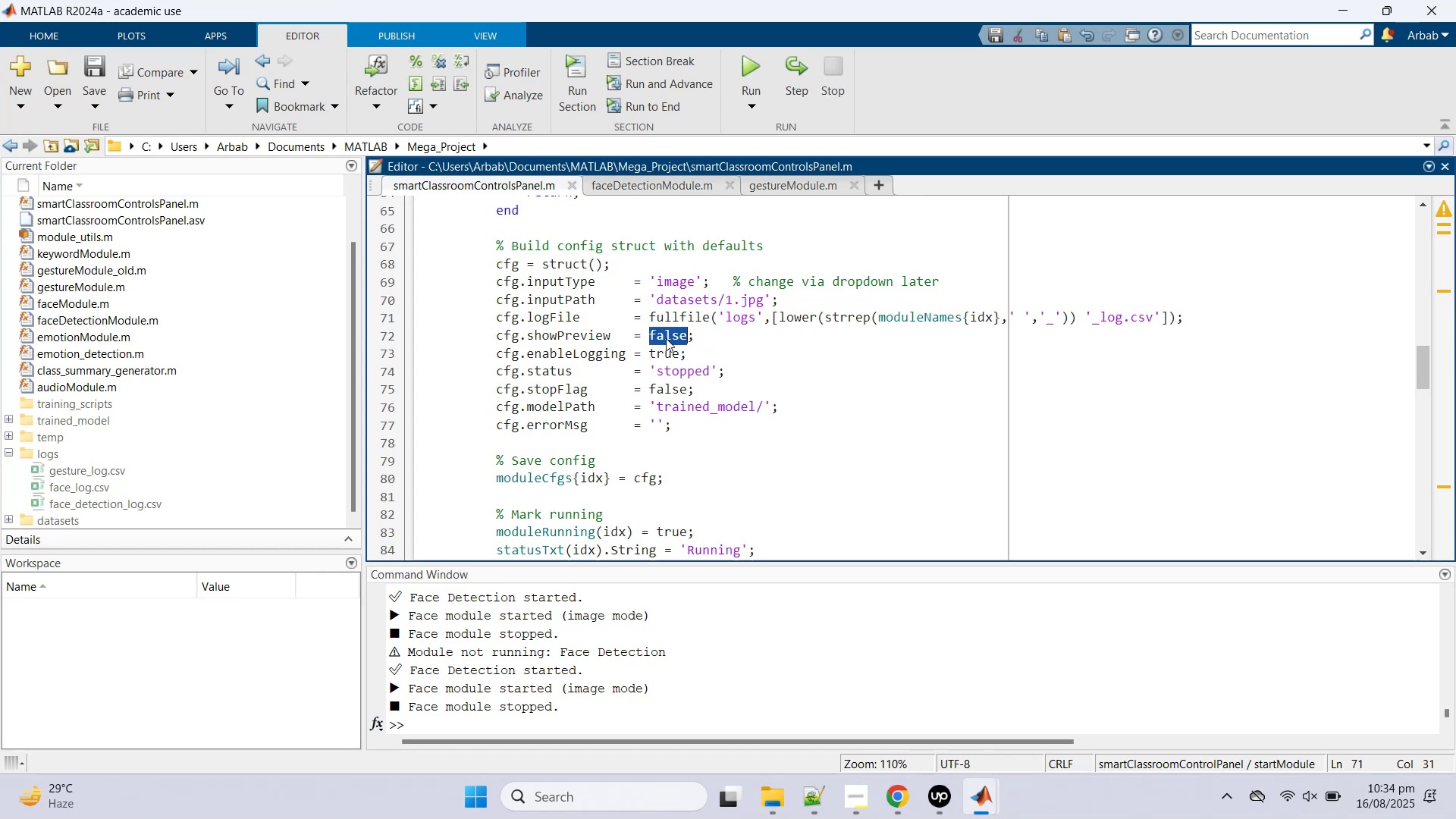 
key(Control+V)
 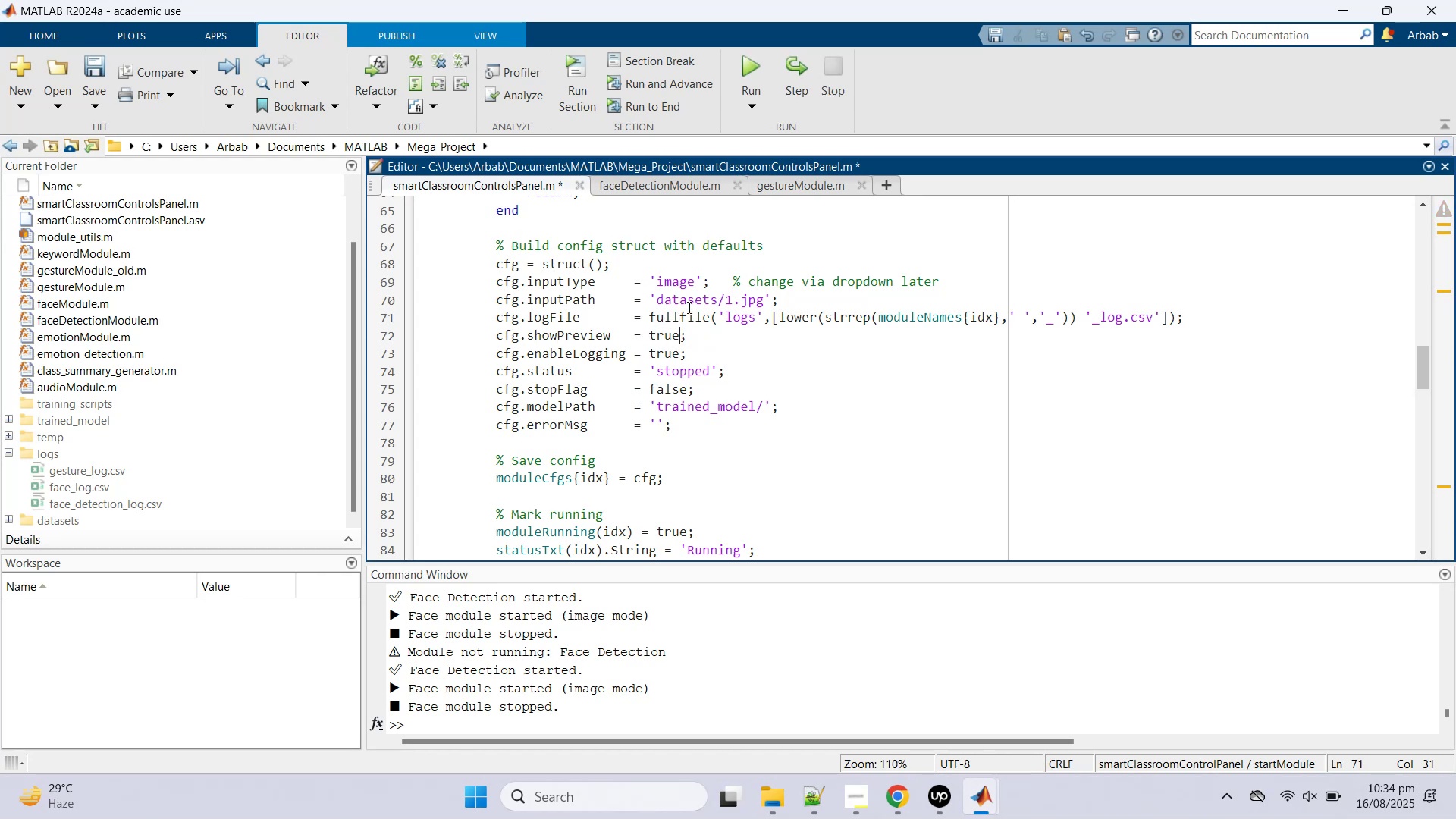 
key(Control+S)
 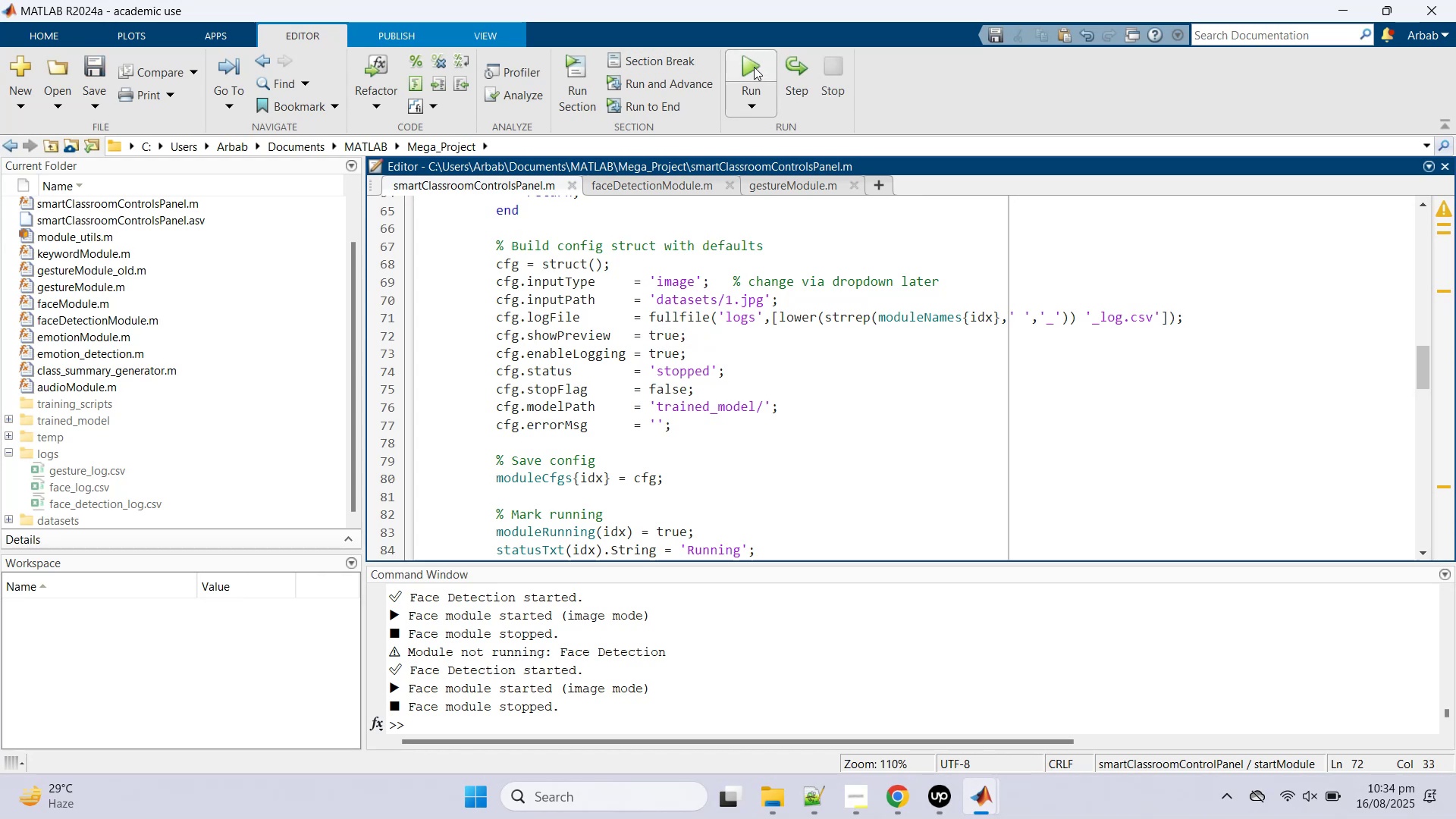 
left_click([752, 65])
 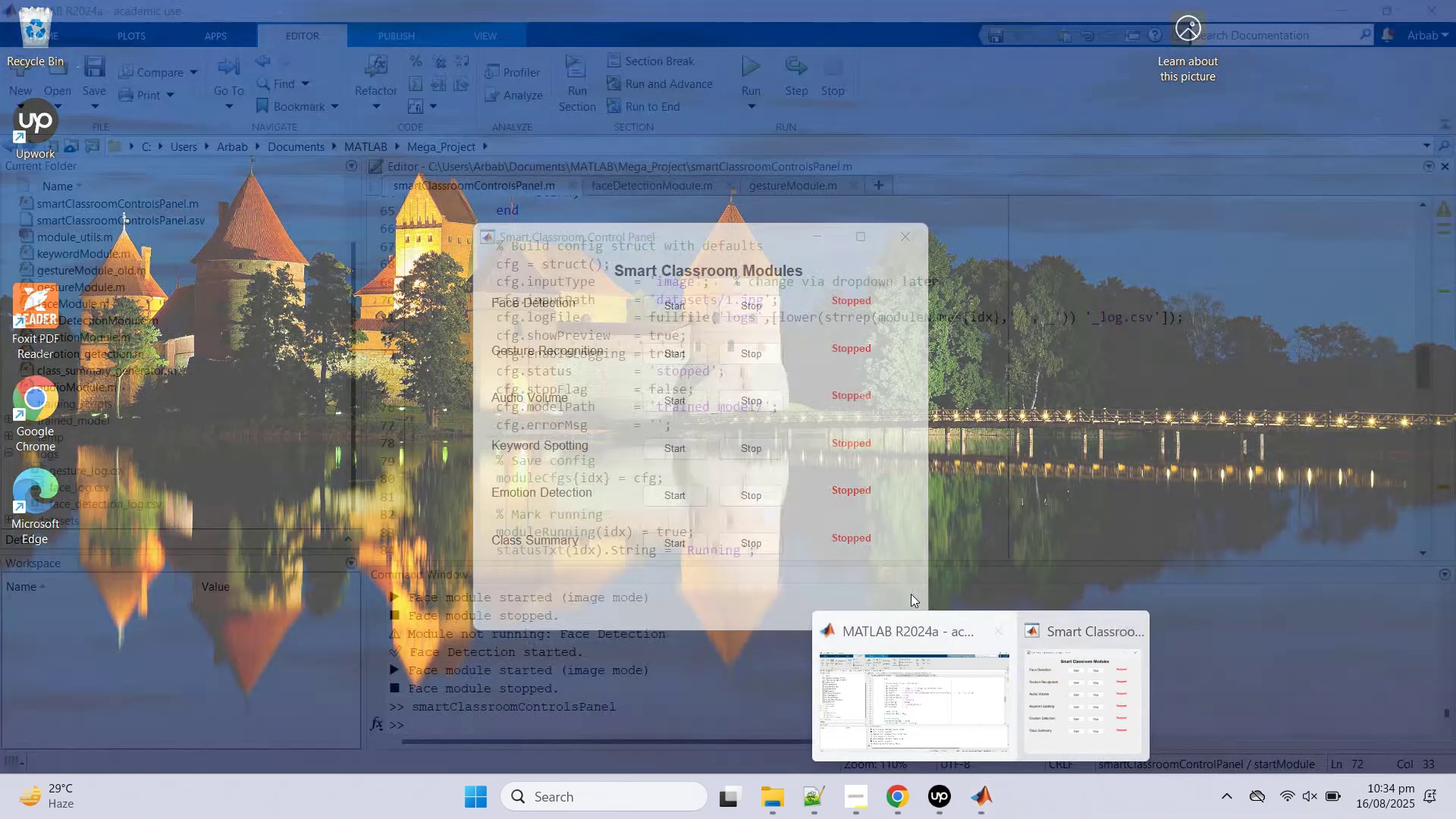 
wait(5.19)
 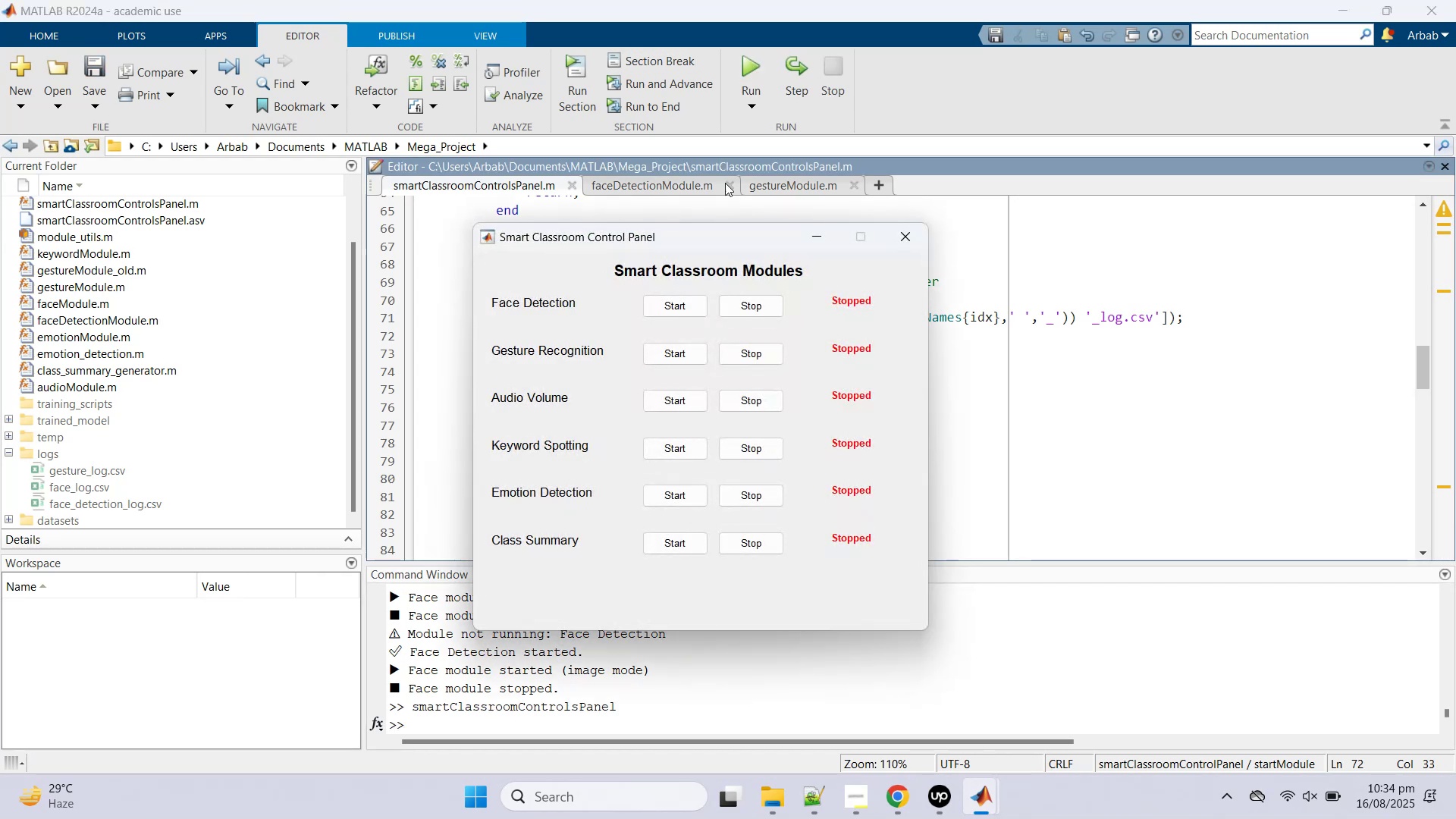 
mouse_move([968, 385])
 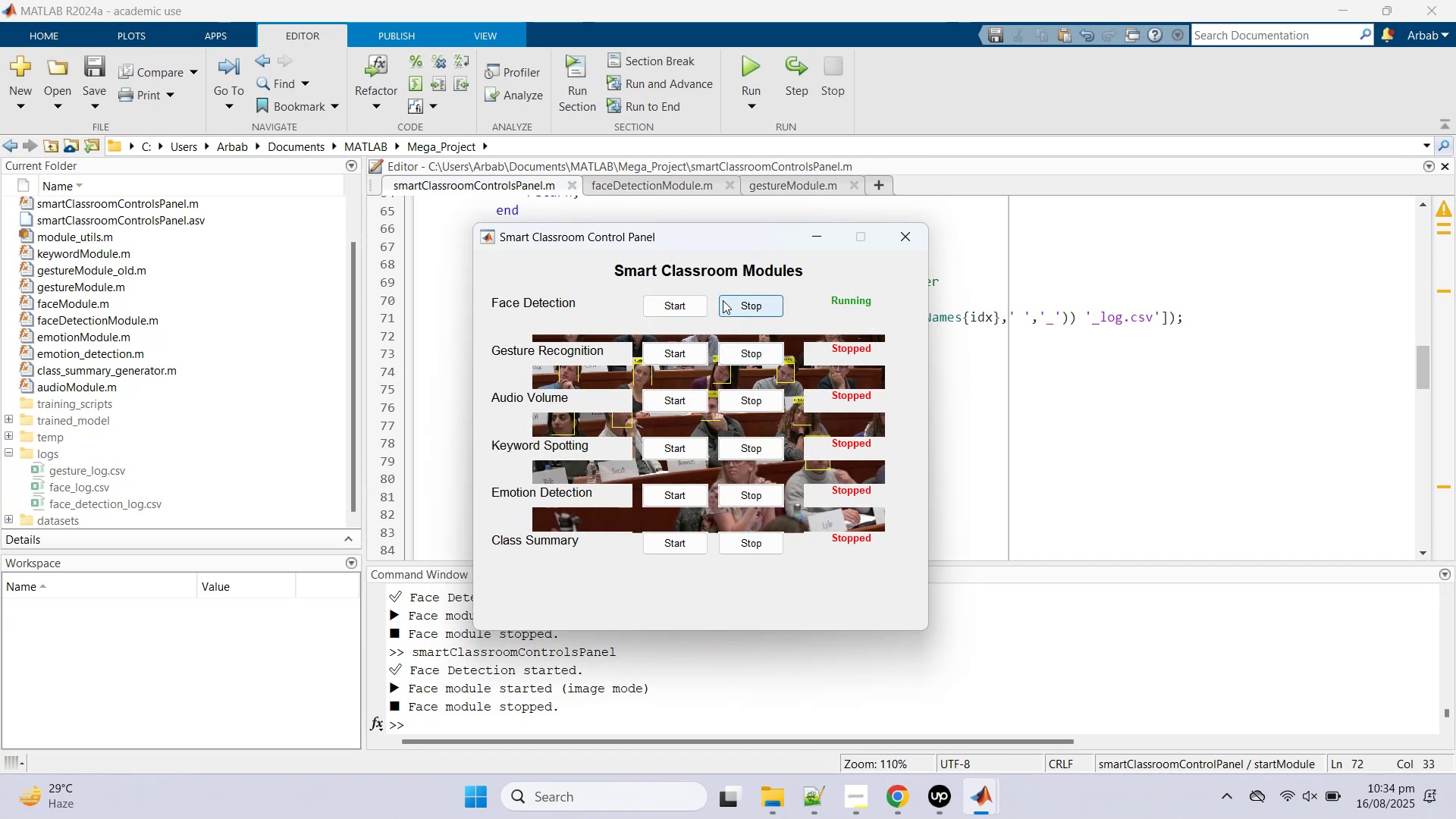 
left_click([742, 304])
 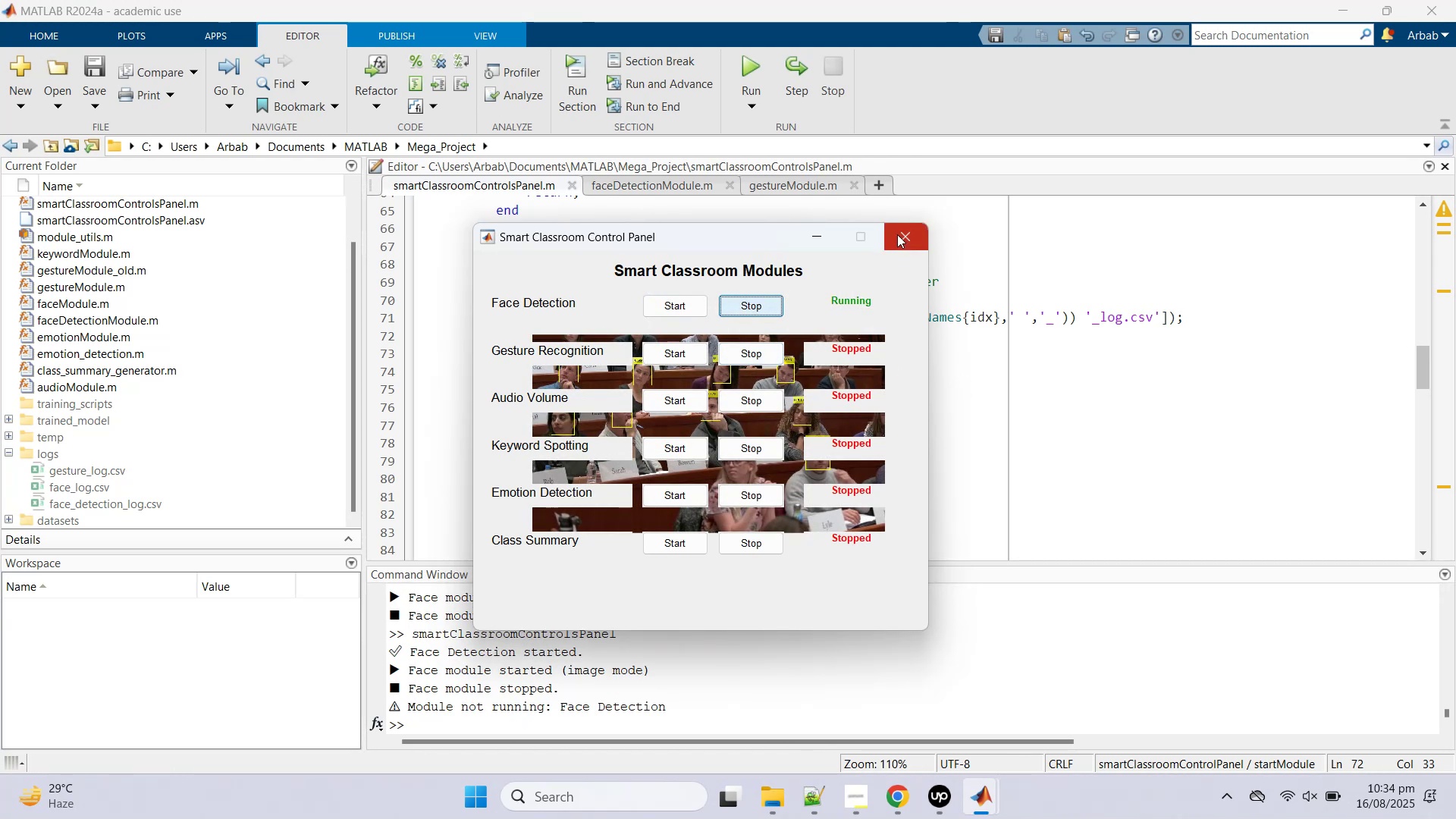 
left_click([897, 234])
 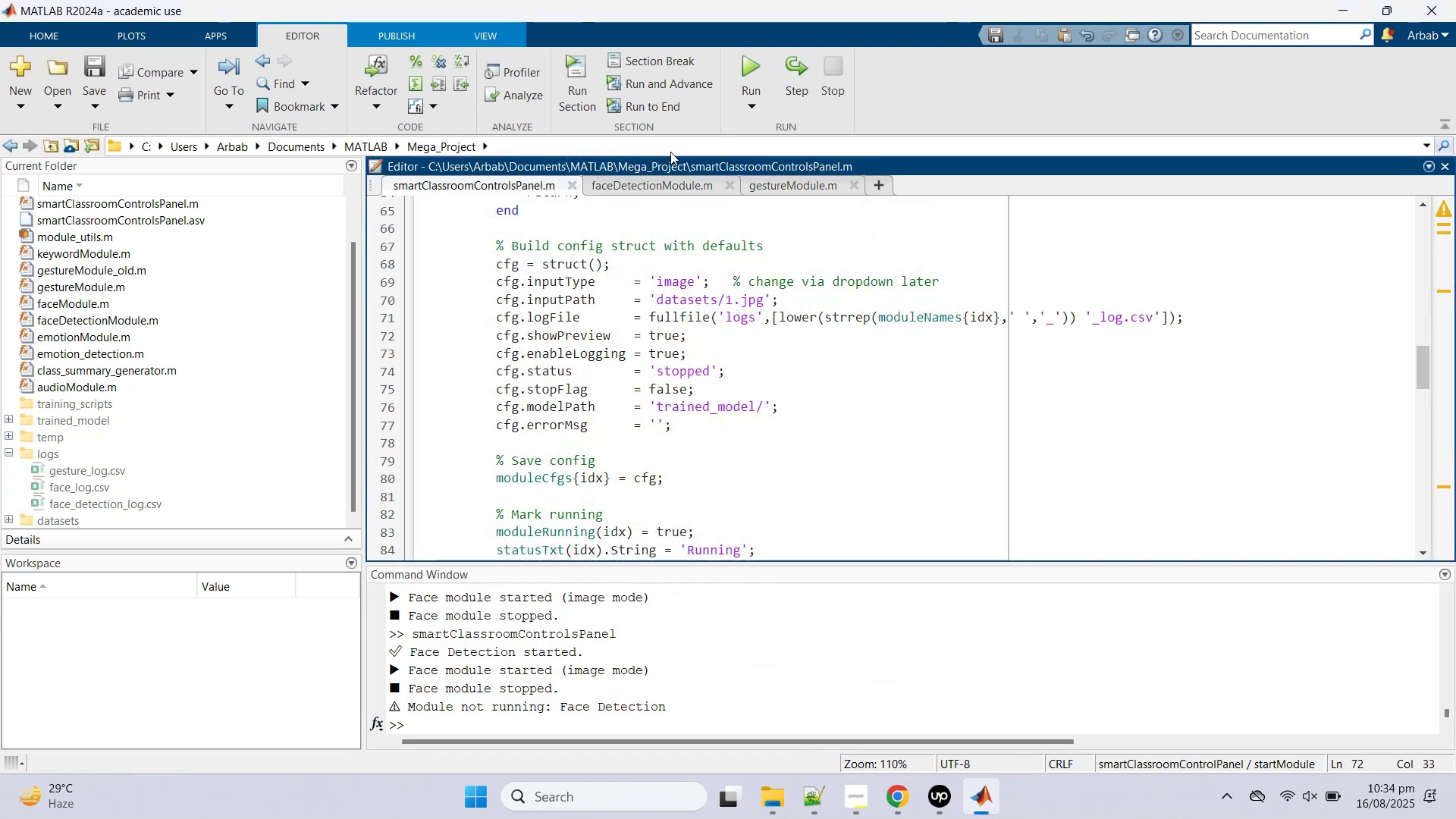 
left_click([600, 390])
 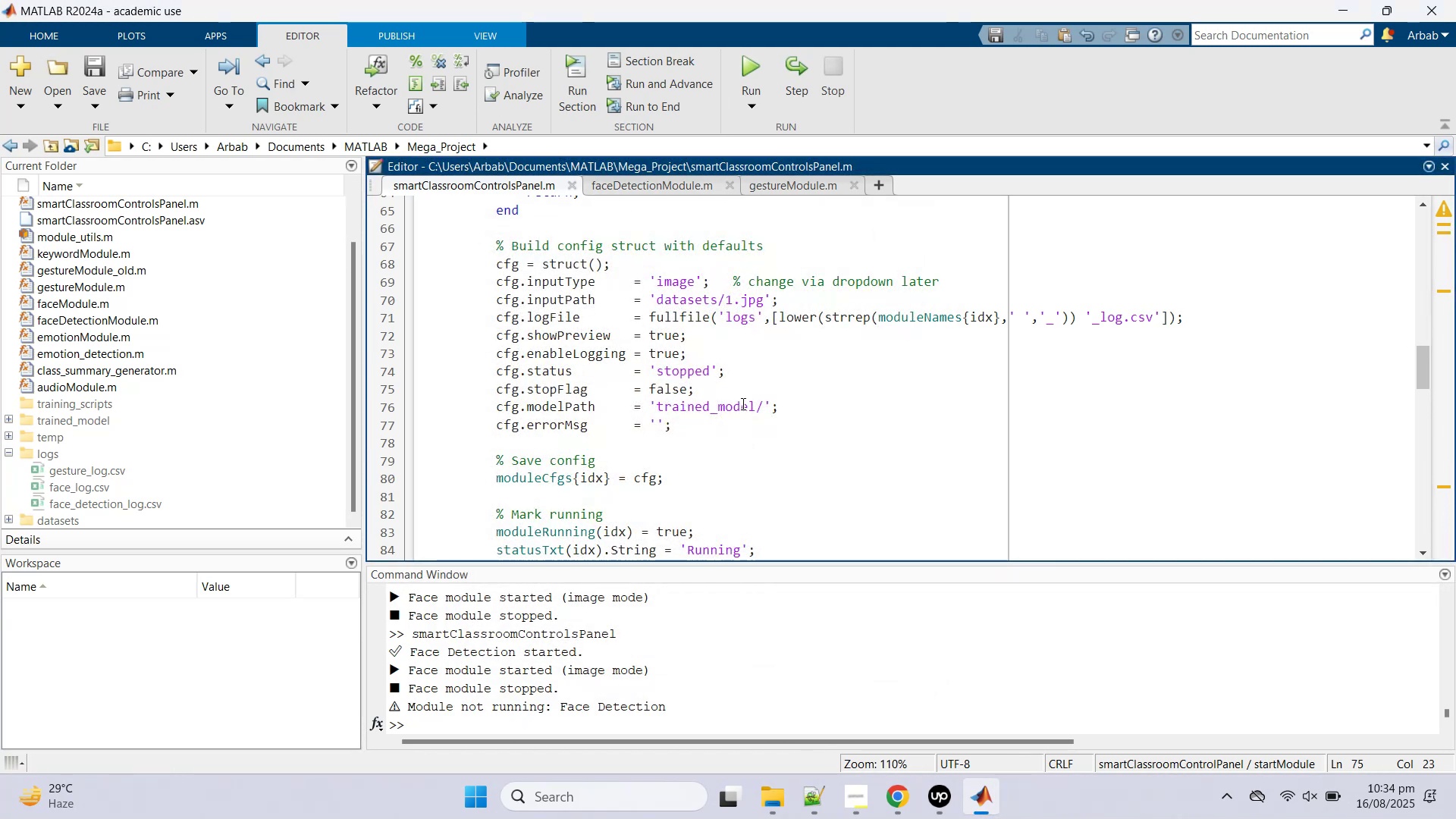 
key(Control+Z)
 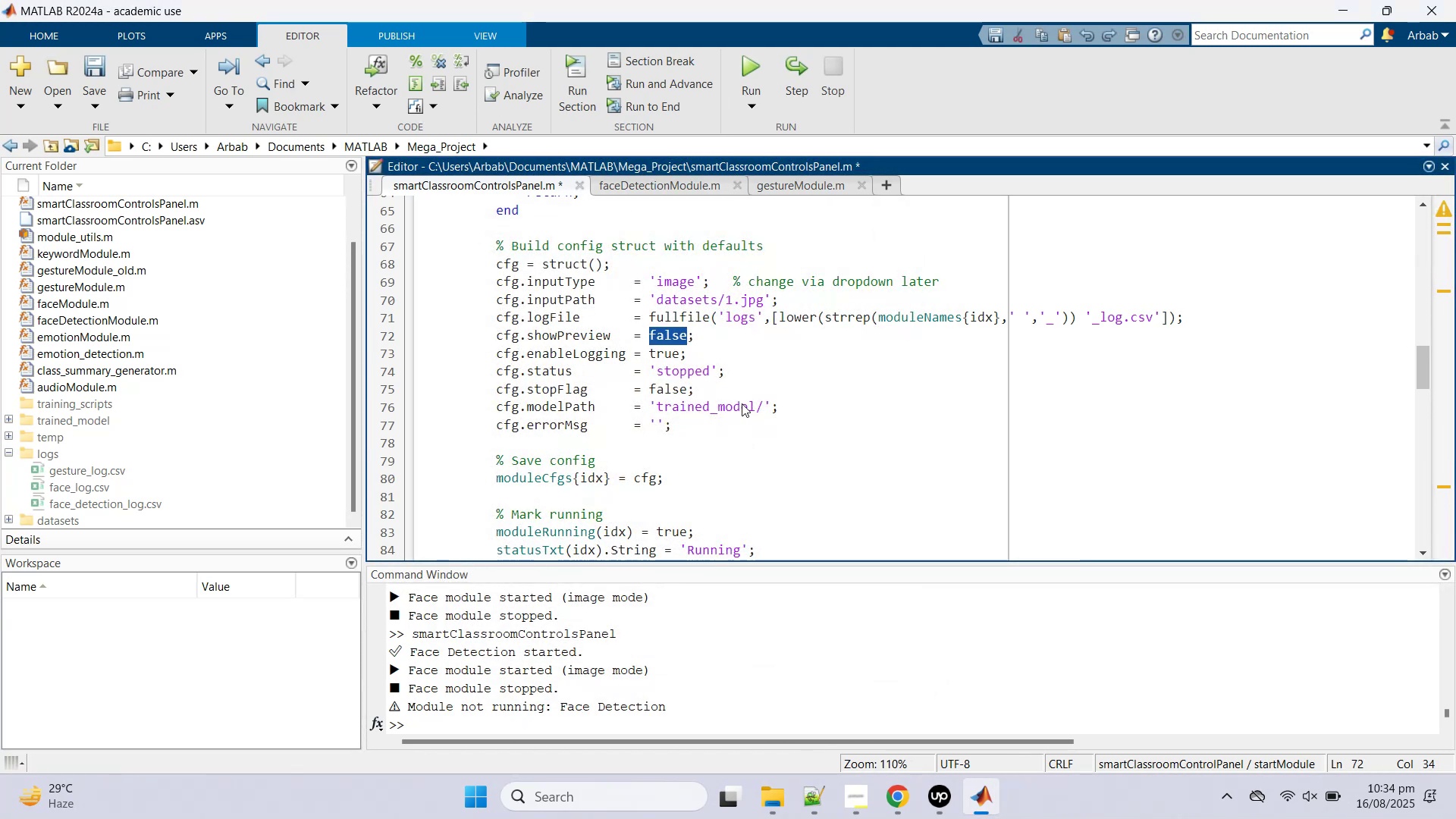 
key(Control+S)
 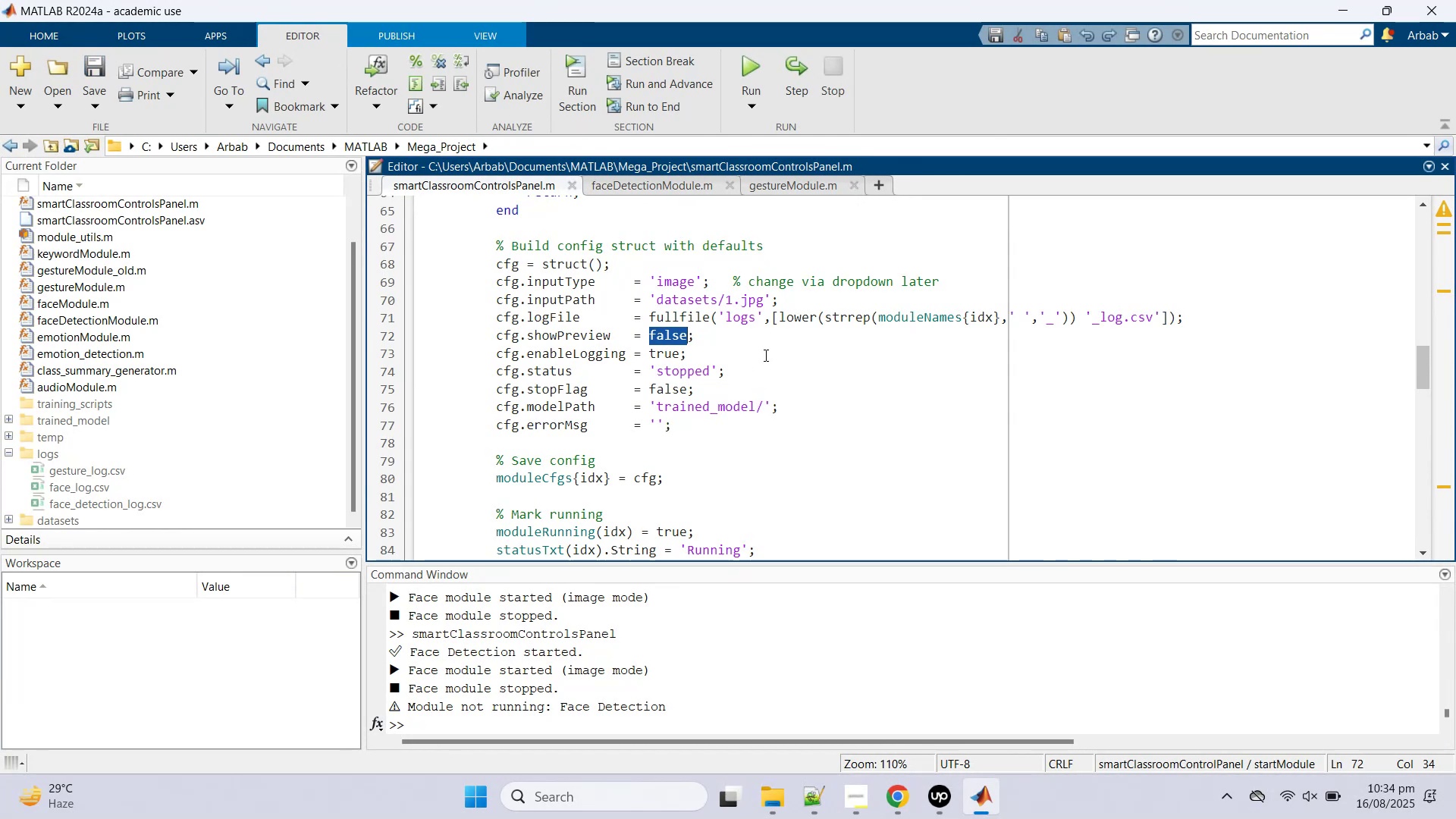 
wait(6.19)
 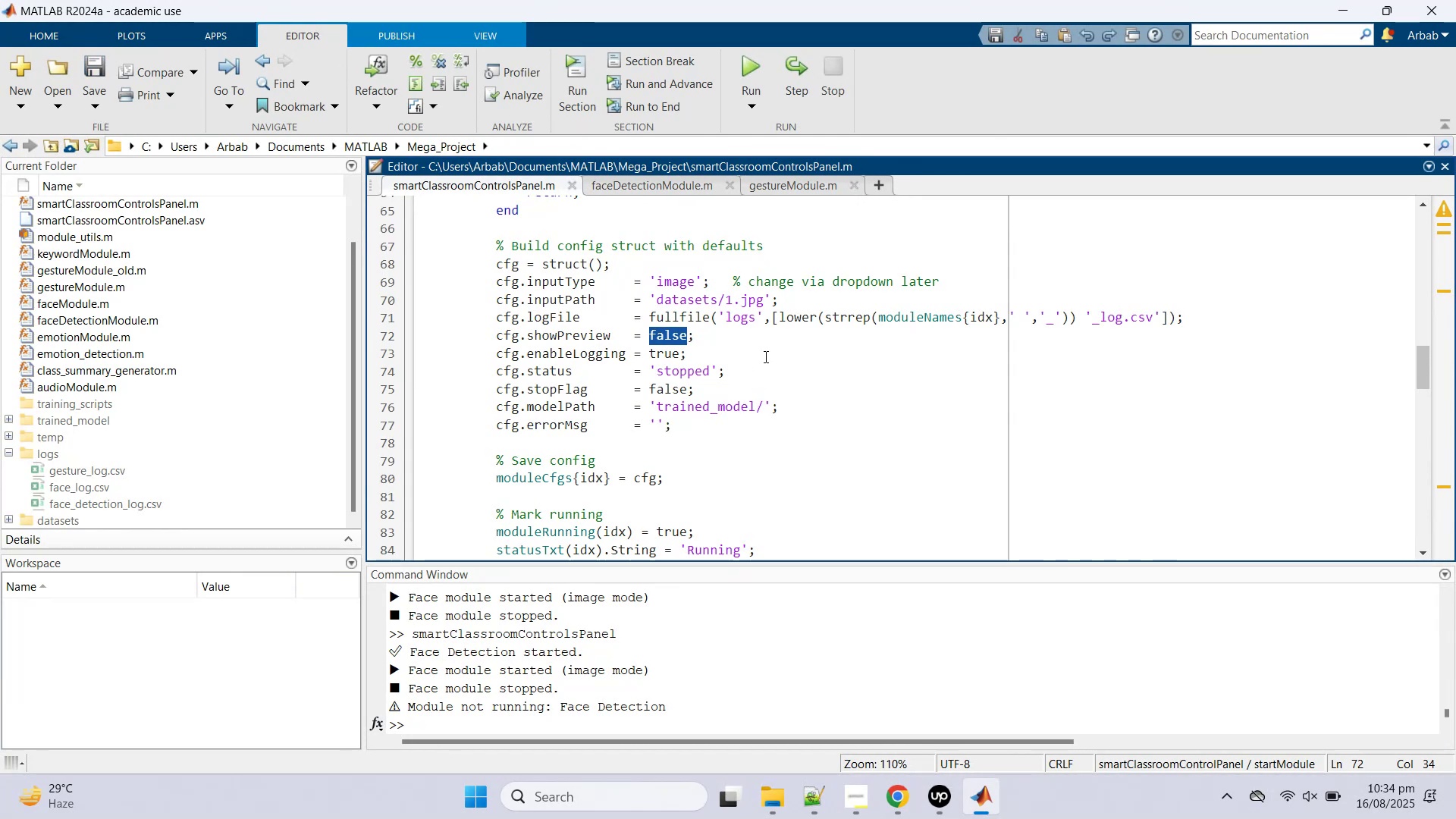 
scroll: coordinate [679, 351], scroll_direction: down, amount: 2.0
 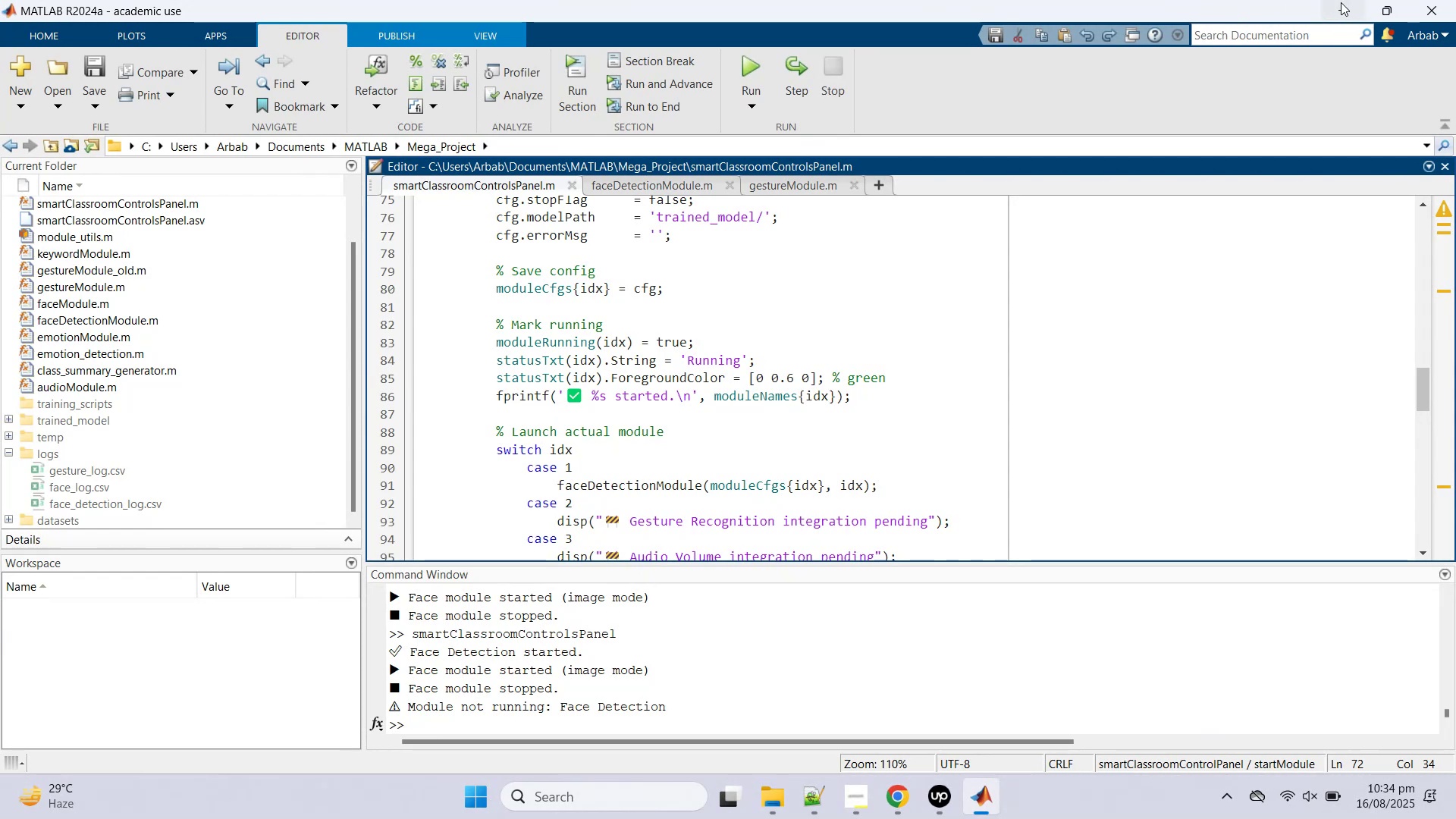 
wait(6.41)
 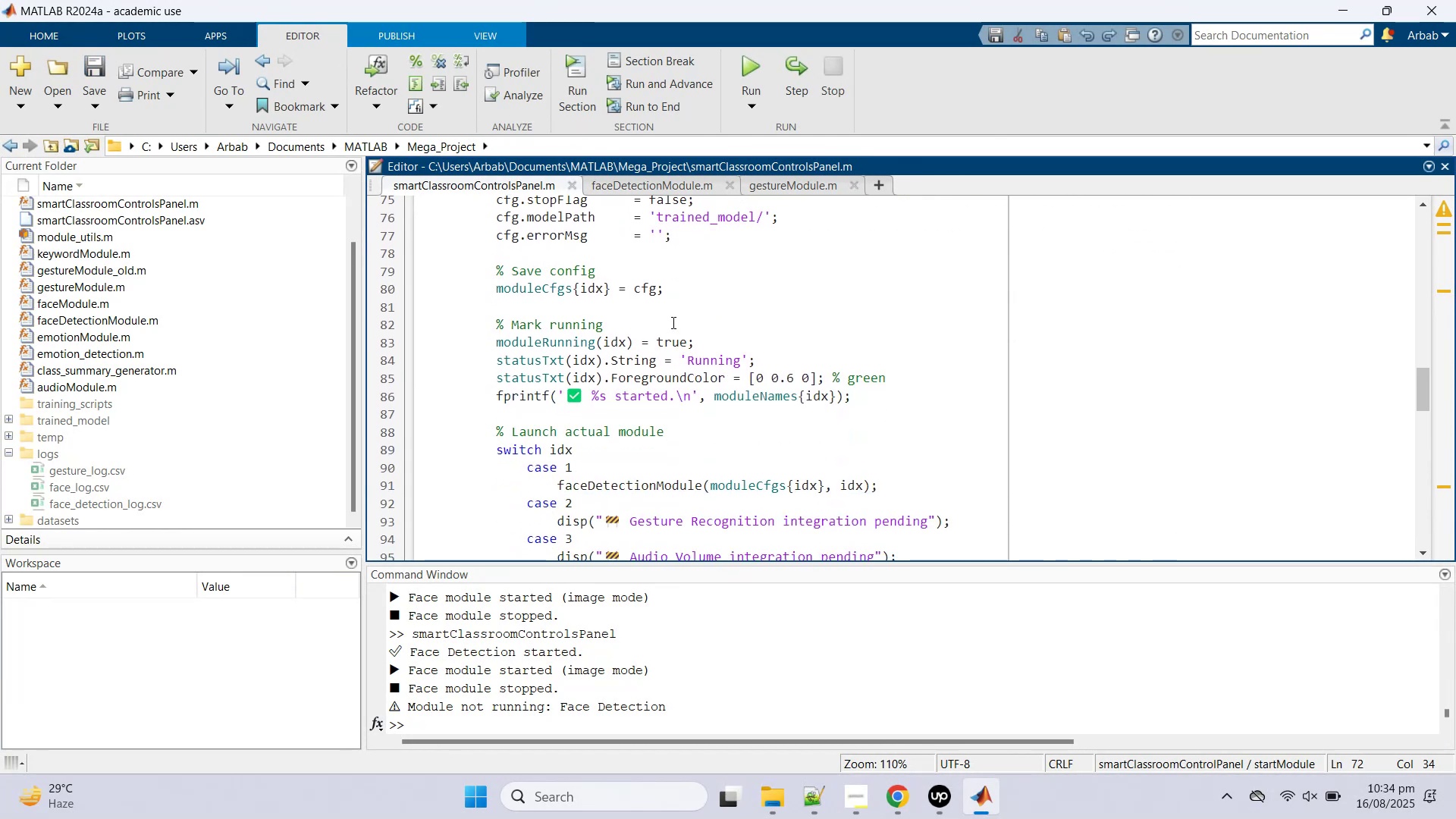 
left_click([630, 180])
 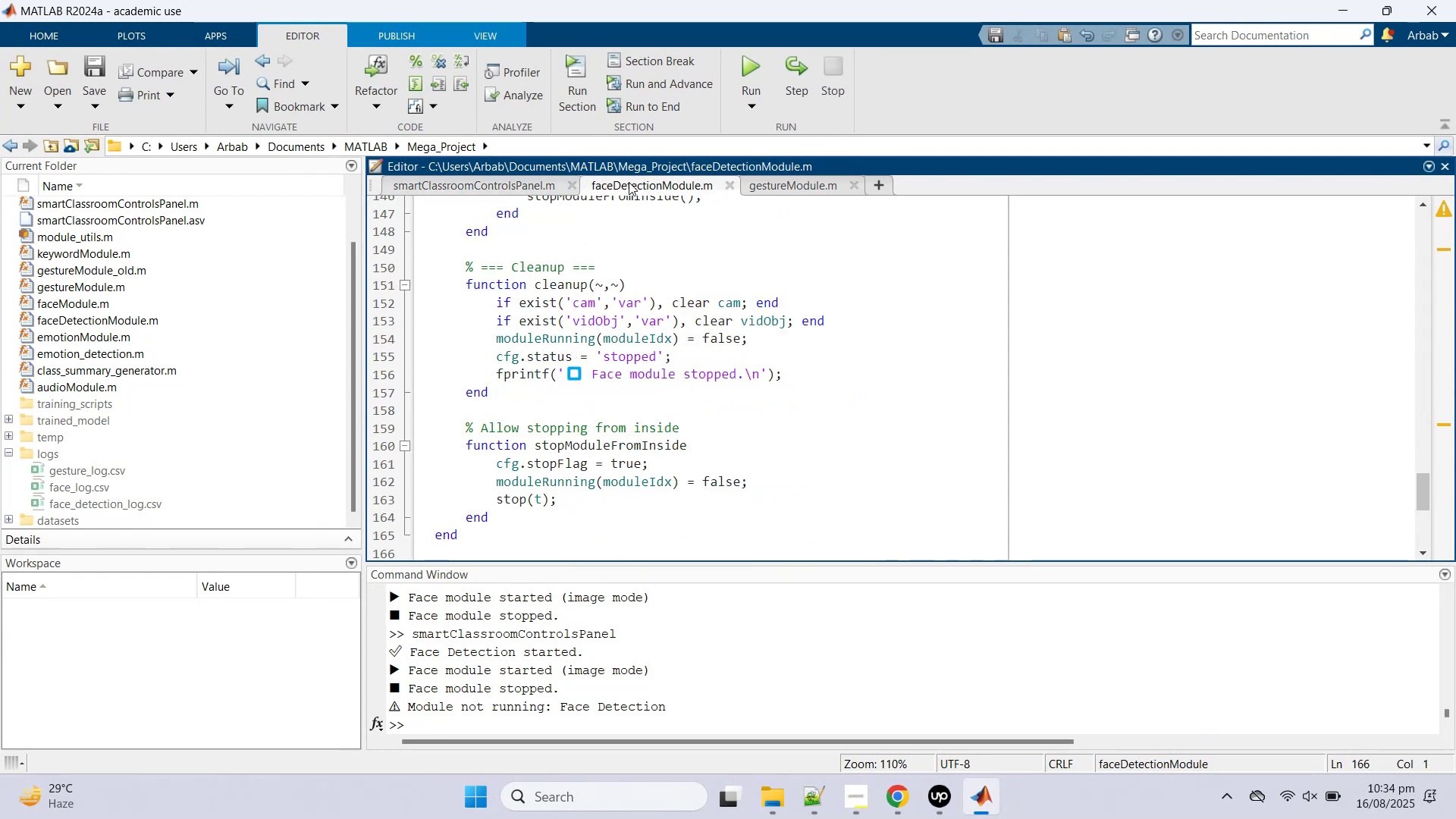 
middle_click([629, 182])
 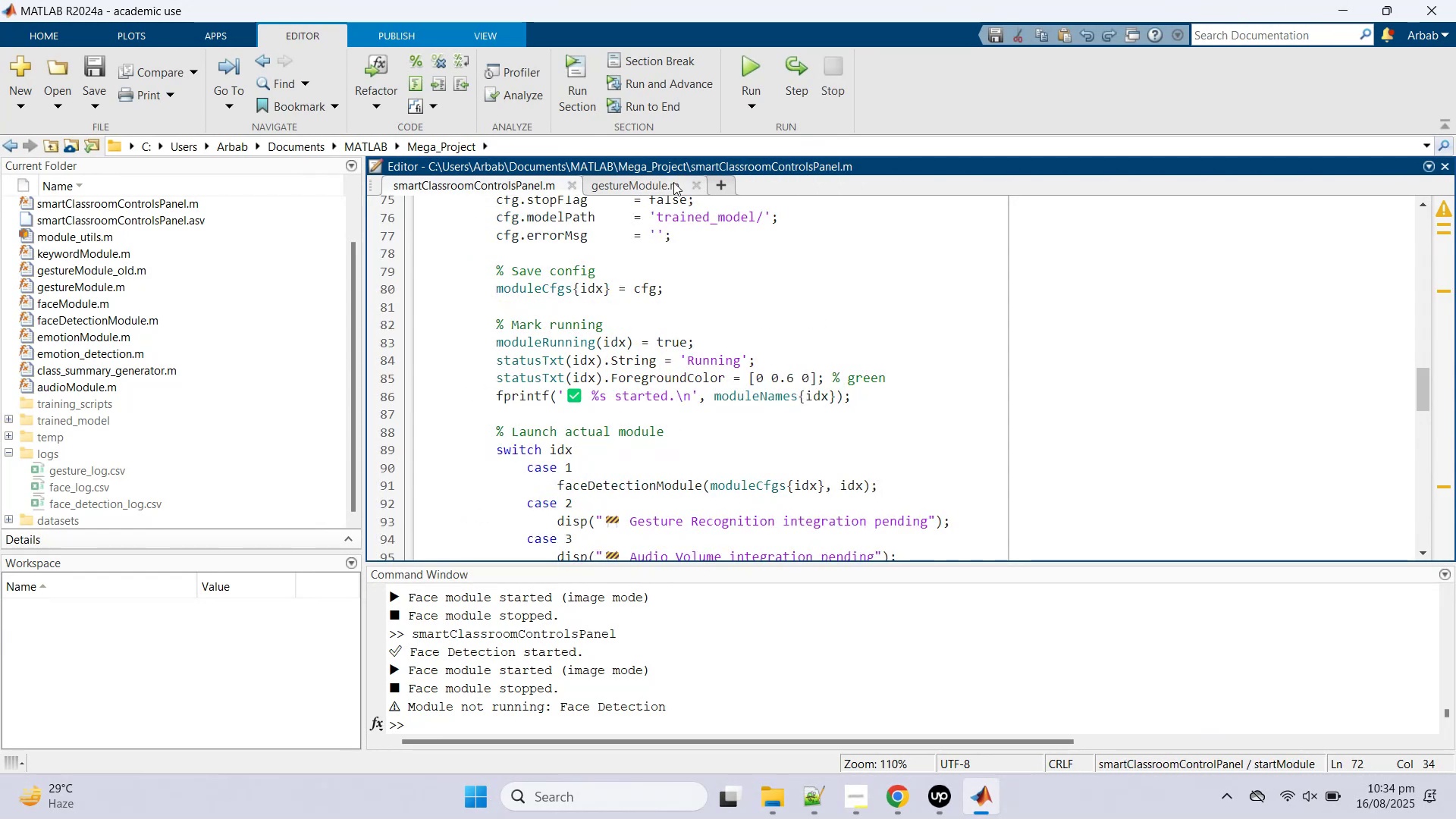 
left_click([673, 182])
 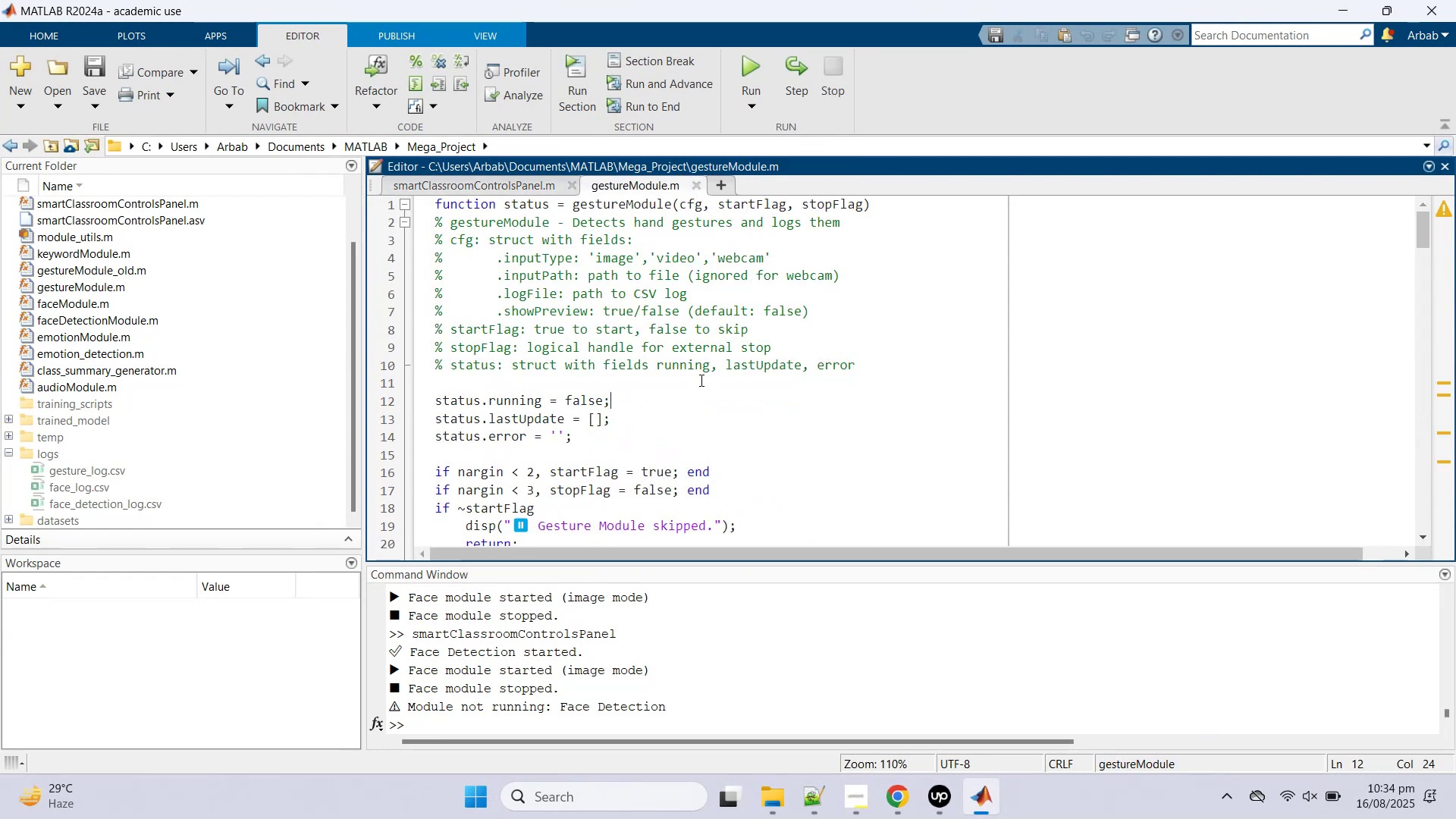 
scroll: coordinate [701, 379], scroll_direction: up, amount: 4.0
 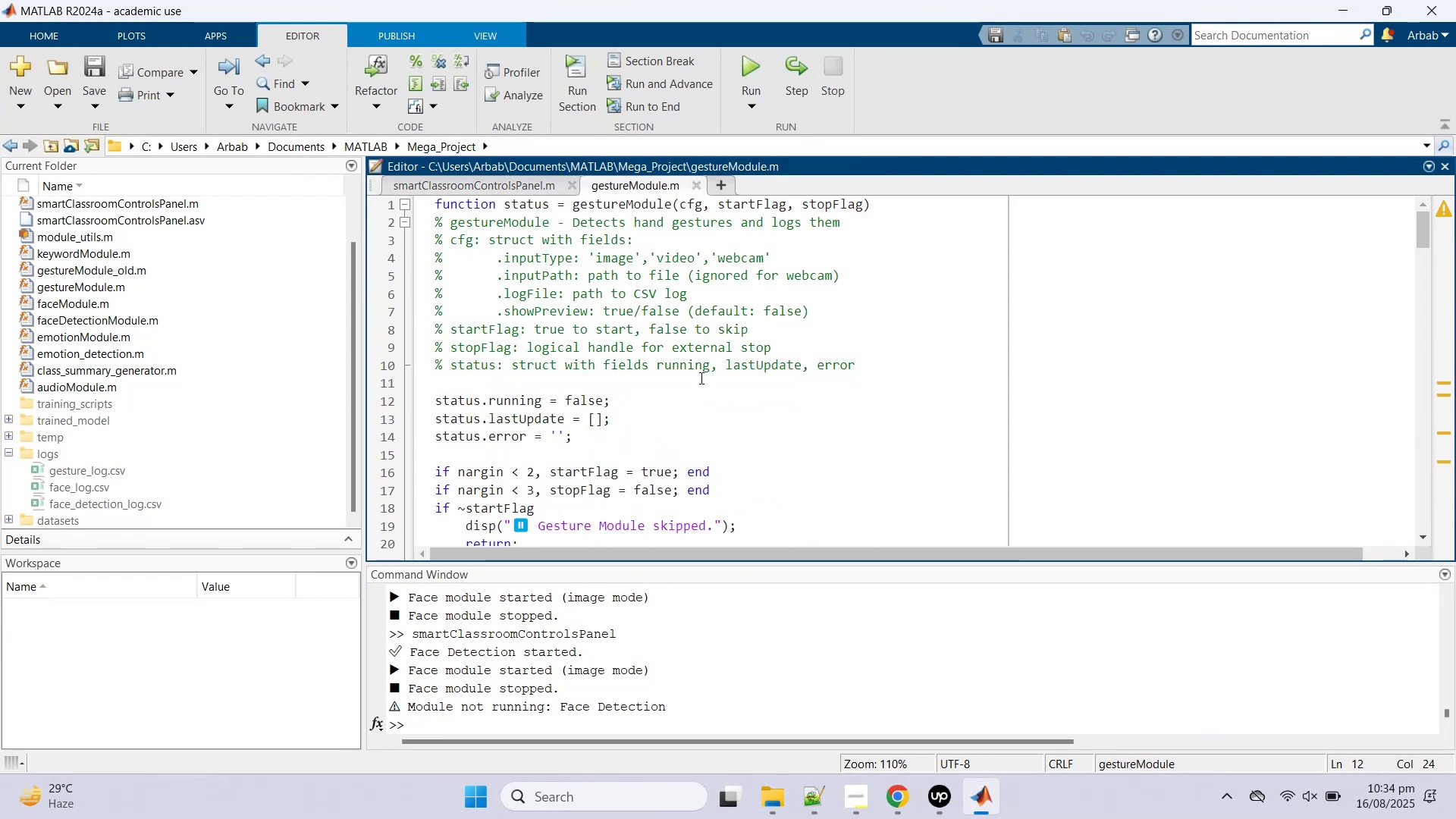 
left_click([700, 377])
 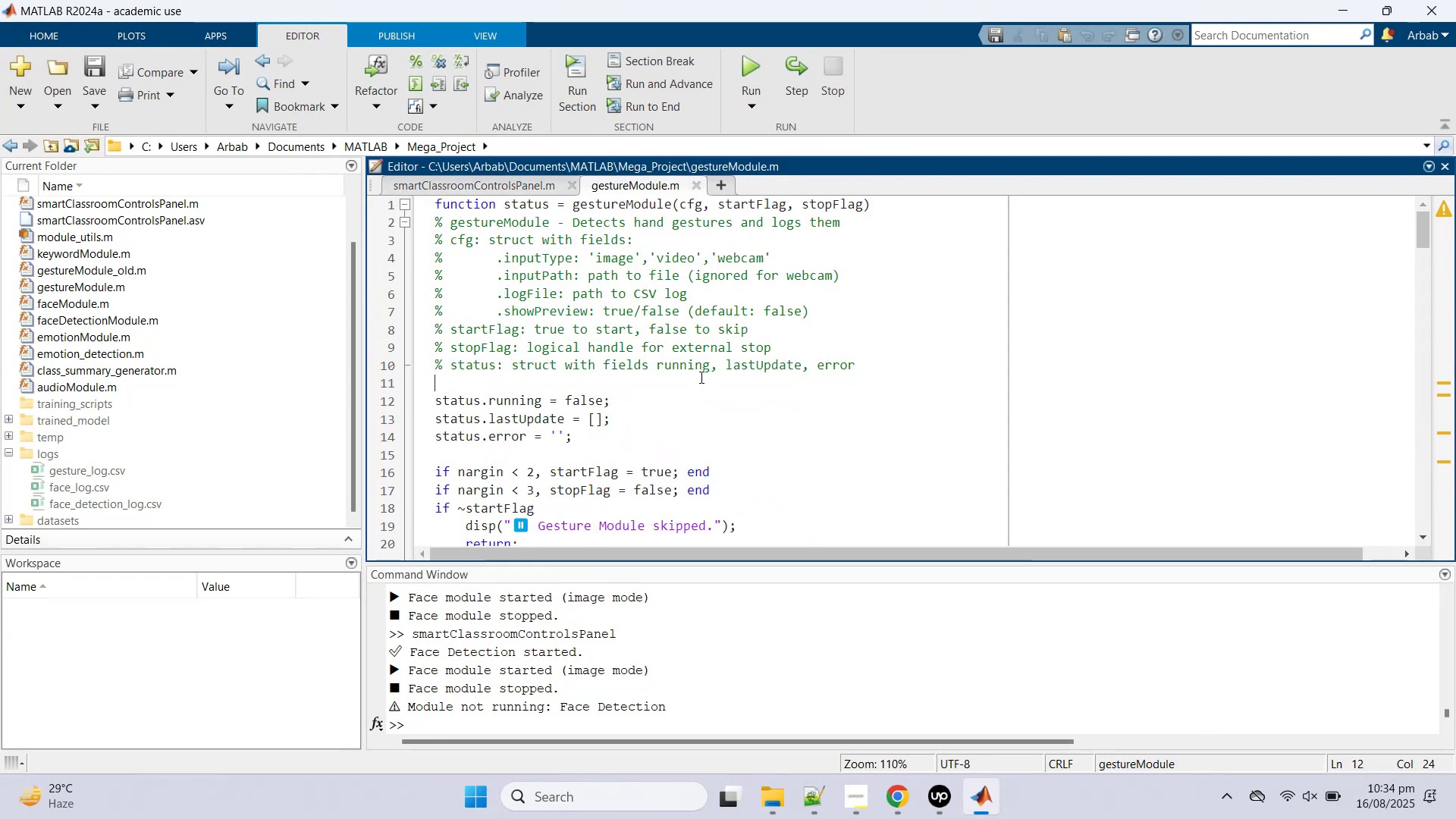 
key(Control+A)
 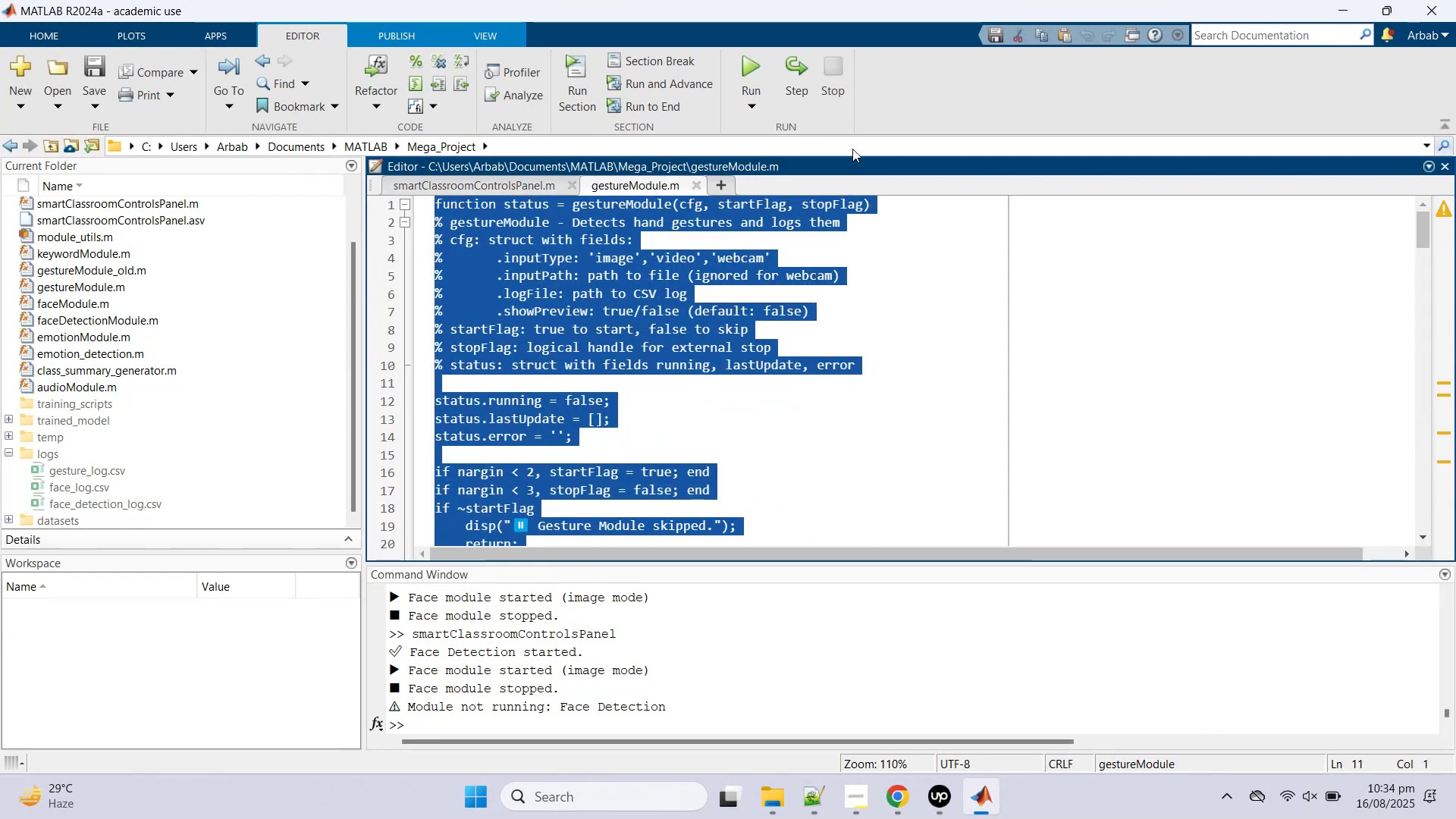 
key(Control+C)
 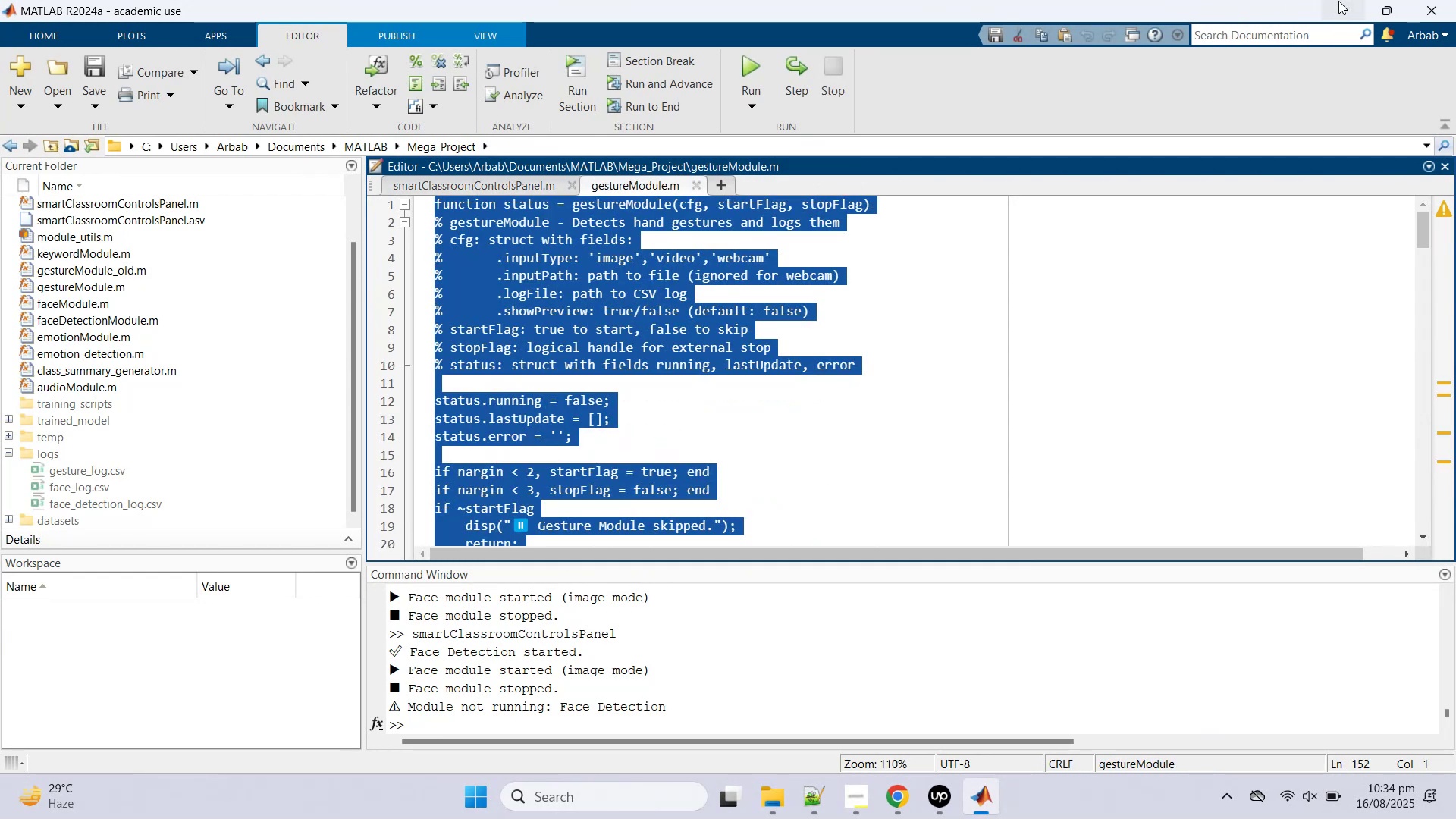 
left_click([1338, 1])
 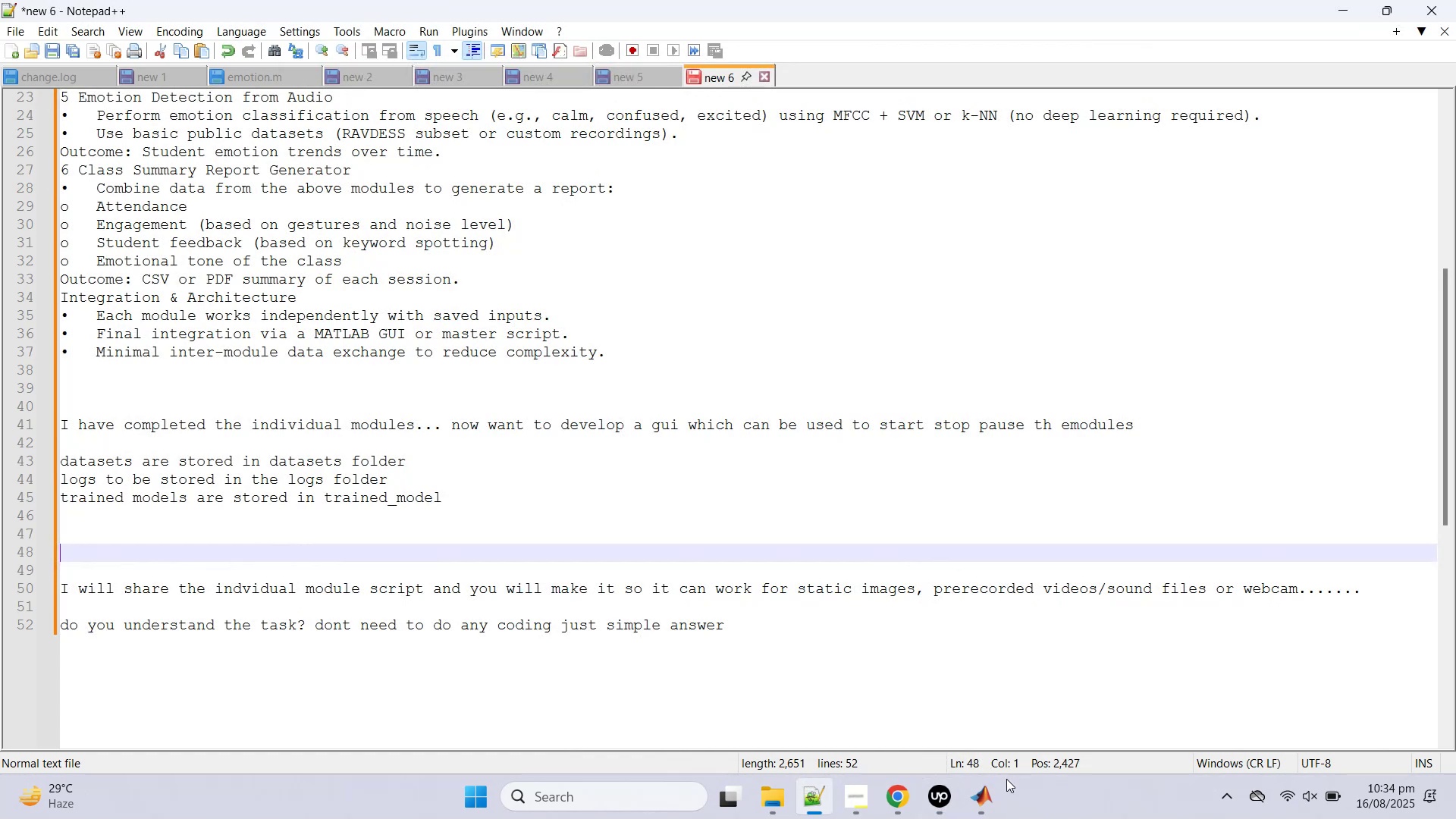 
left_click([907, 792])
 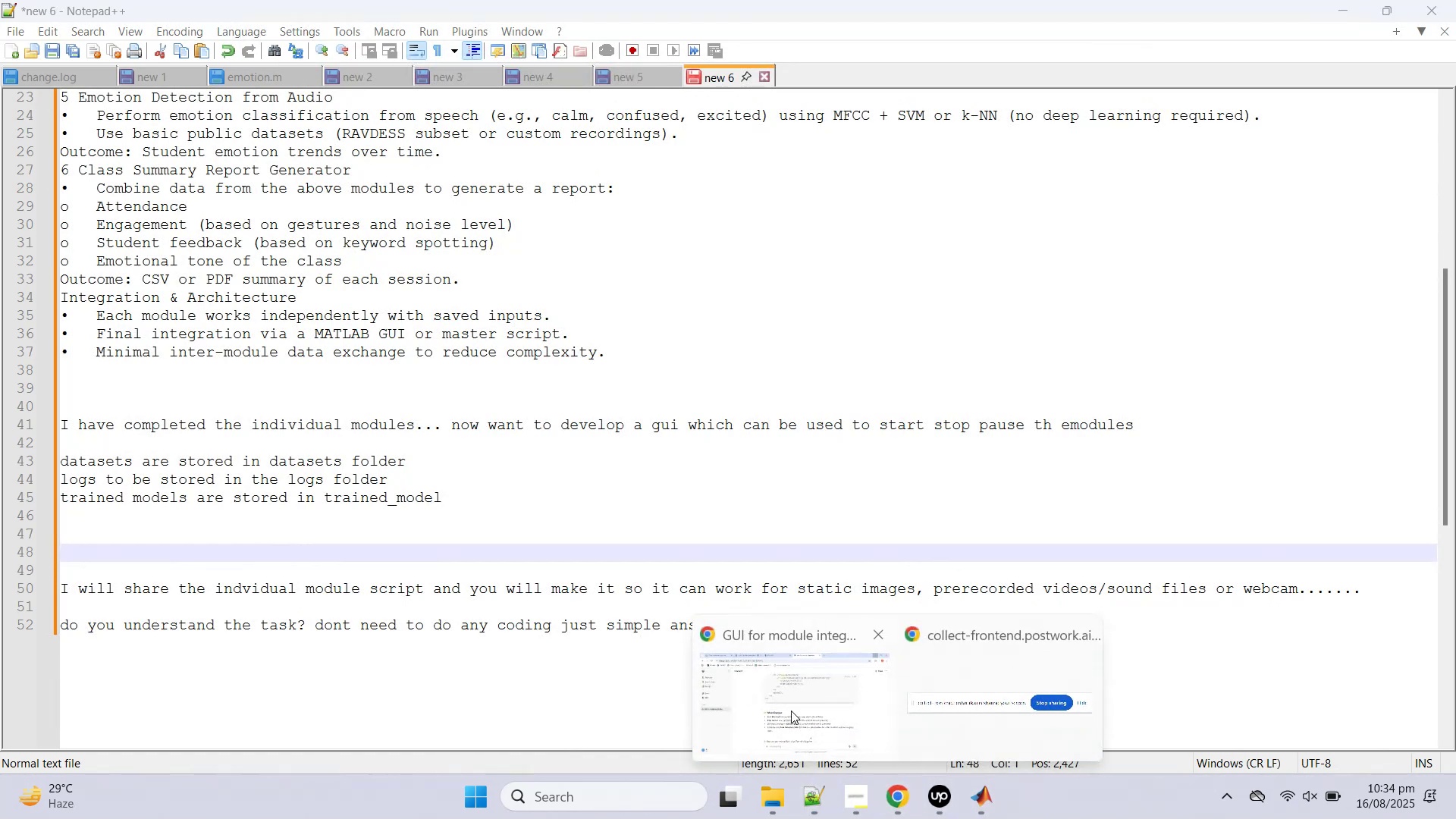 
left_click([791, 710])
 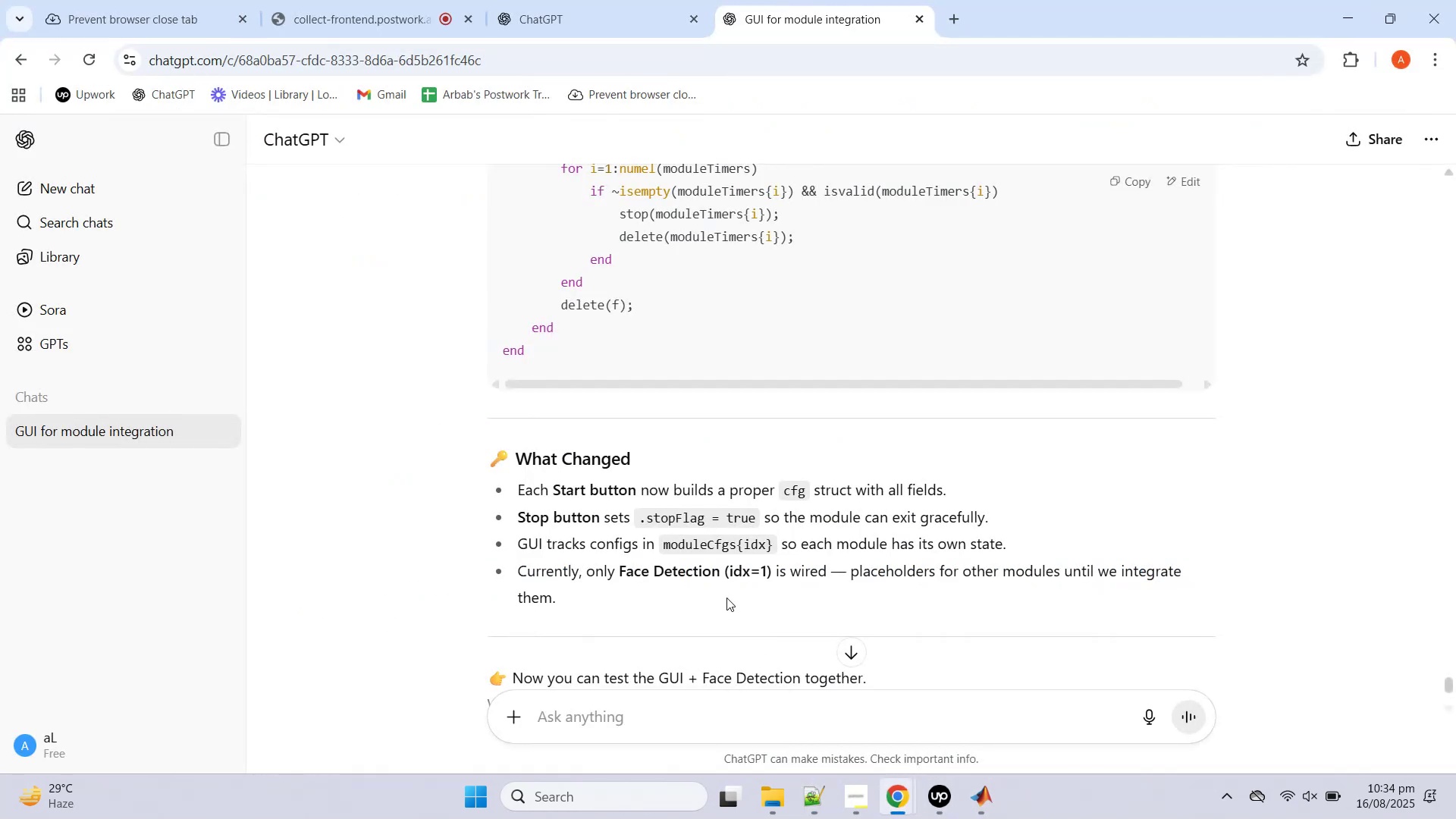 
scroll: coordinate [726, 594], scroll_direction: down, amount: 2.0
 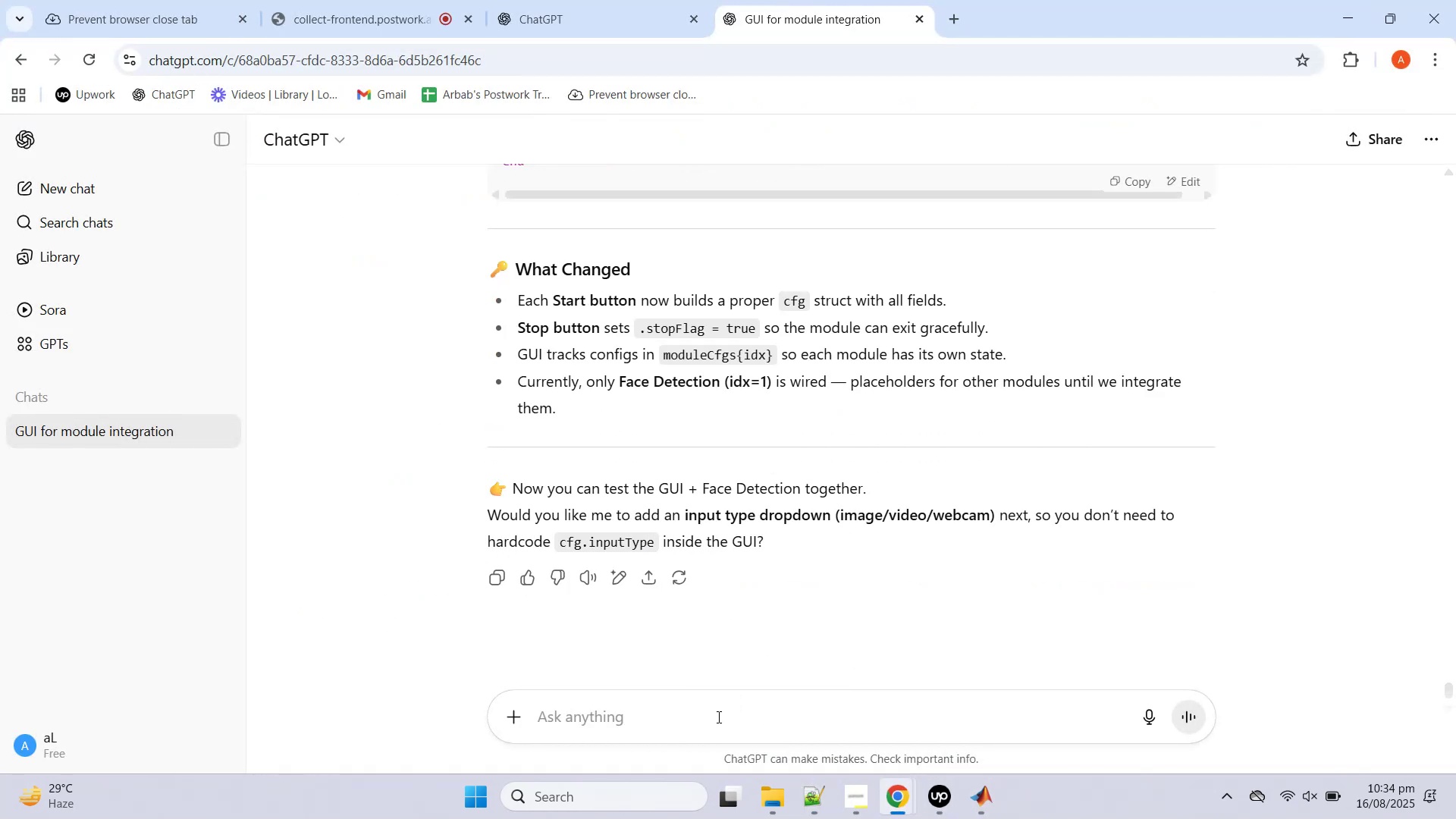 
left_click([717, 715])
 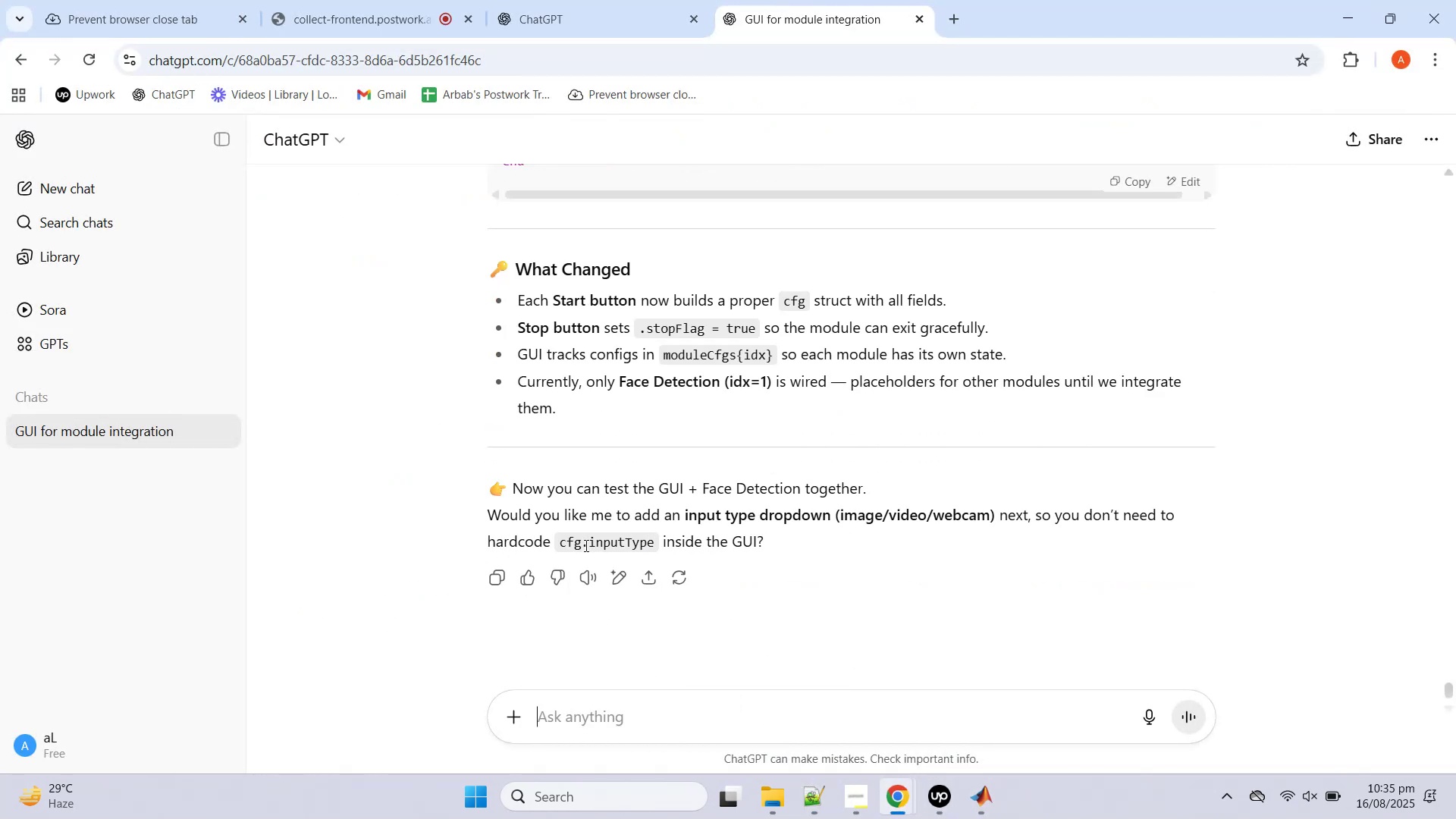 
type(not now... lets work)
 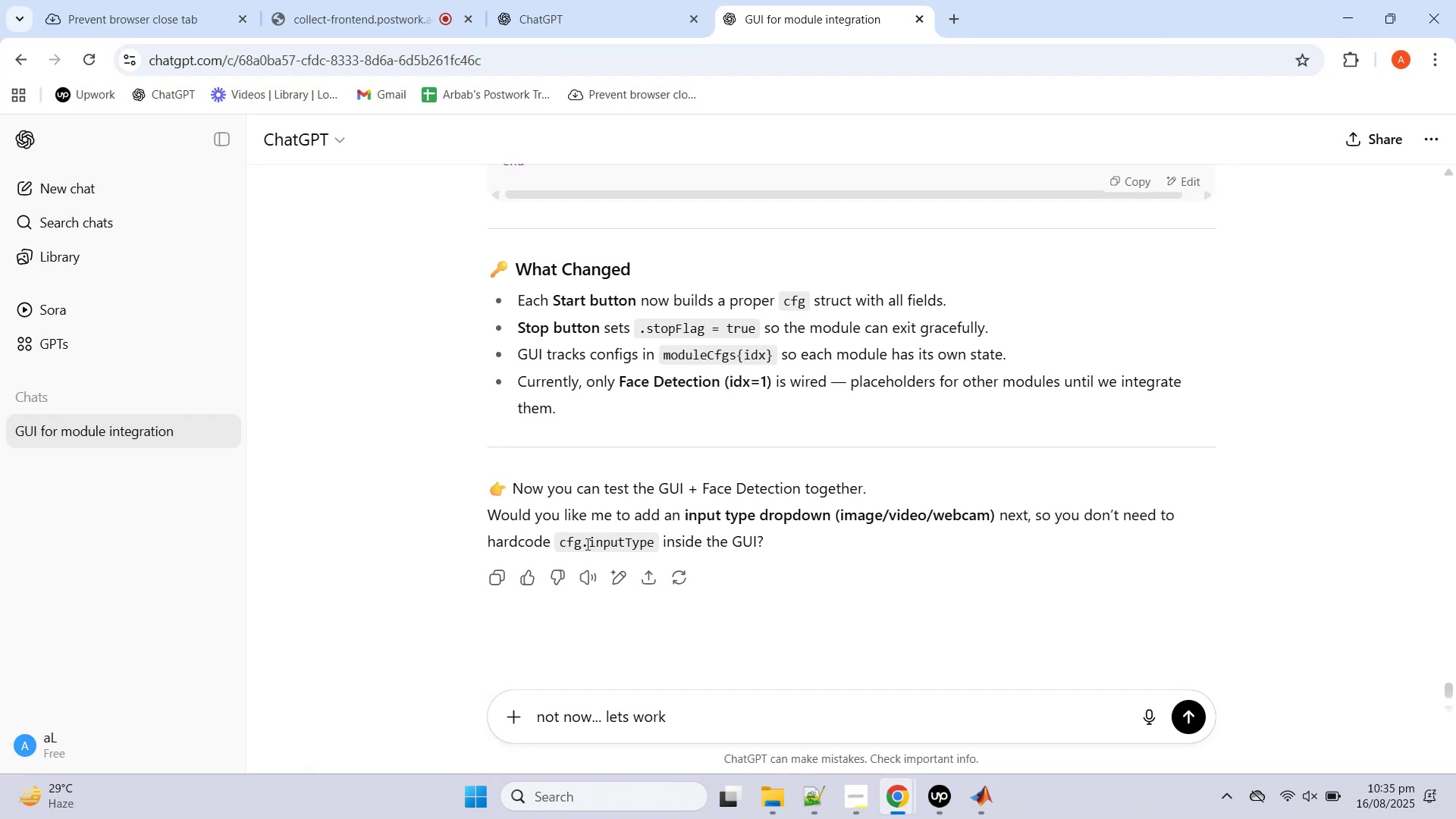 
hold_key(key=Backspace, duration=1.11)
 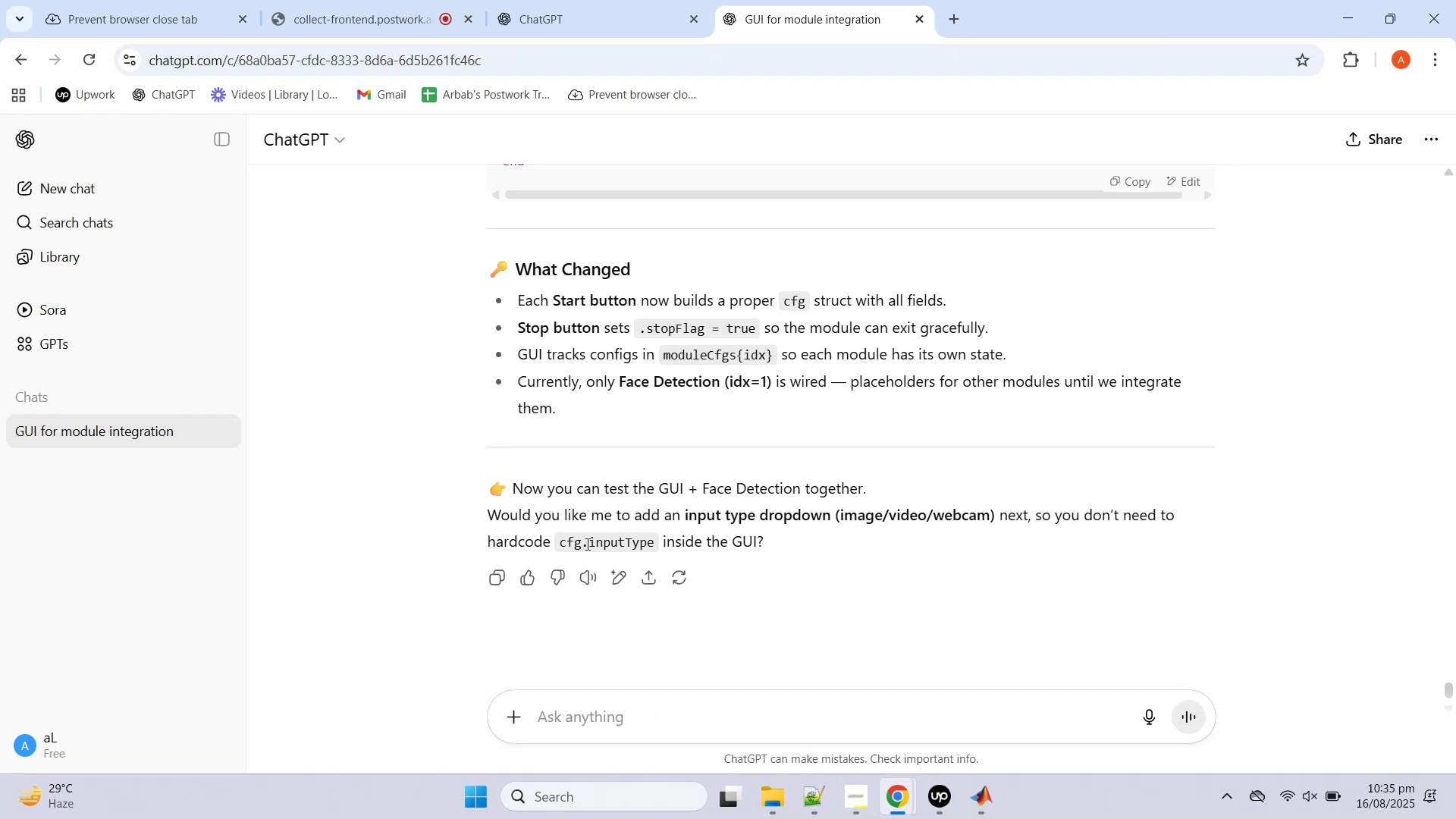 
type(give me that)
 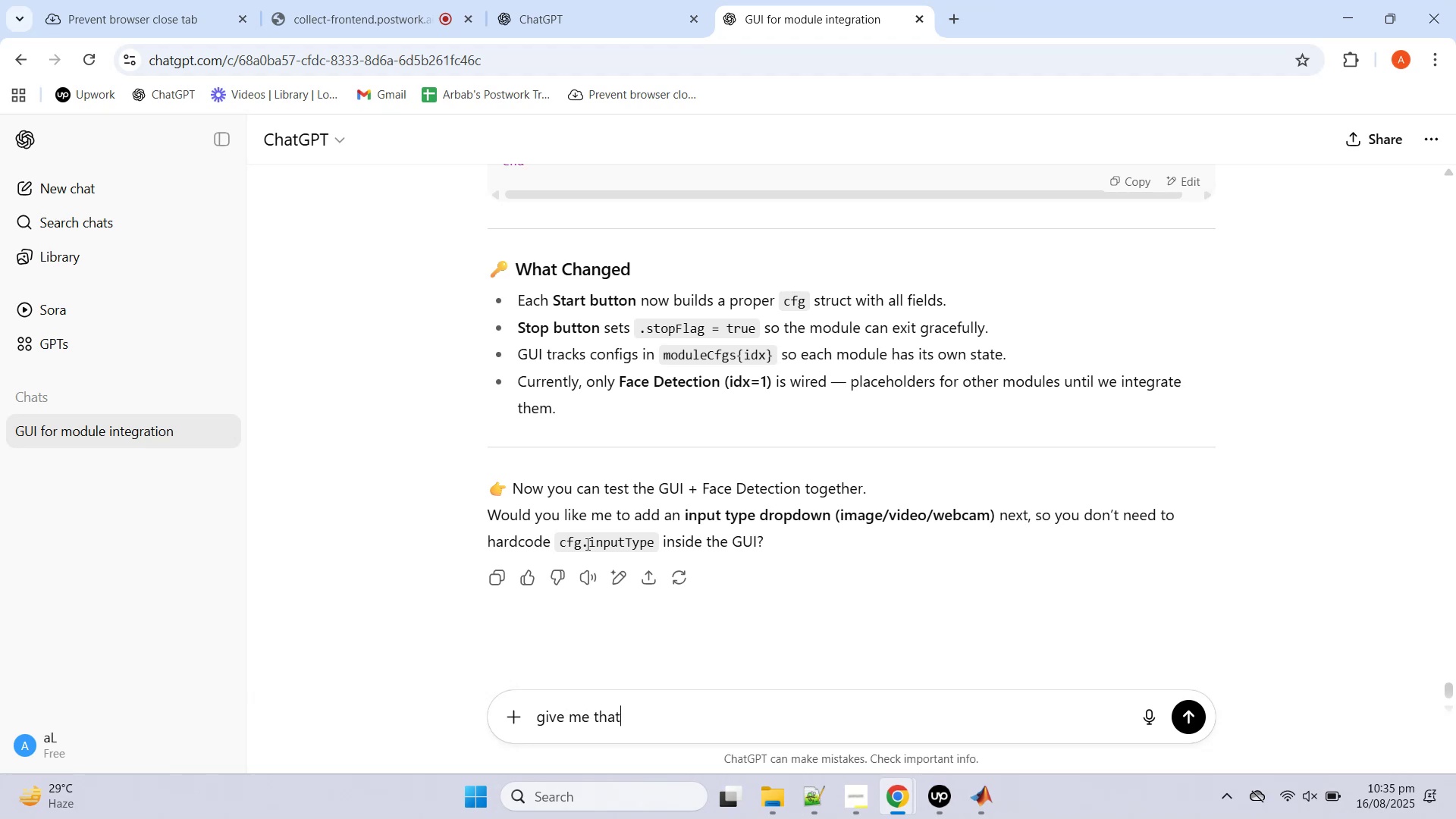 
key(Enter)
 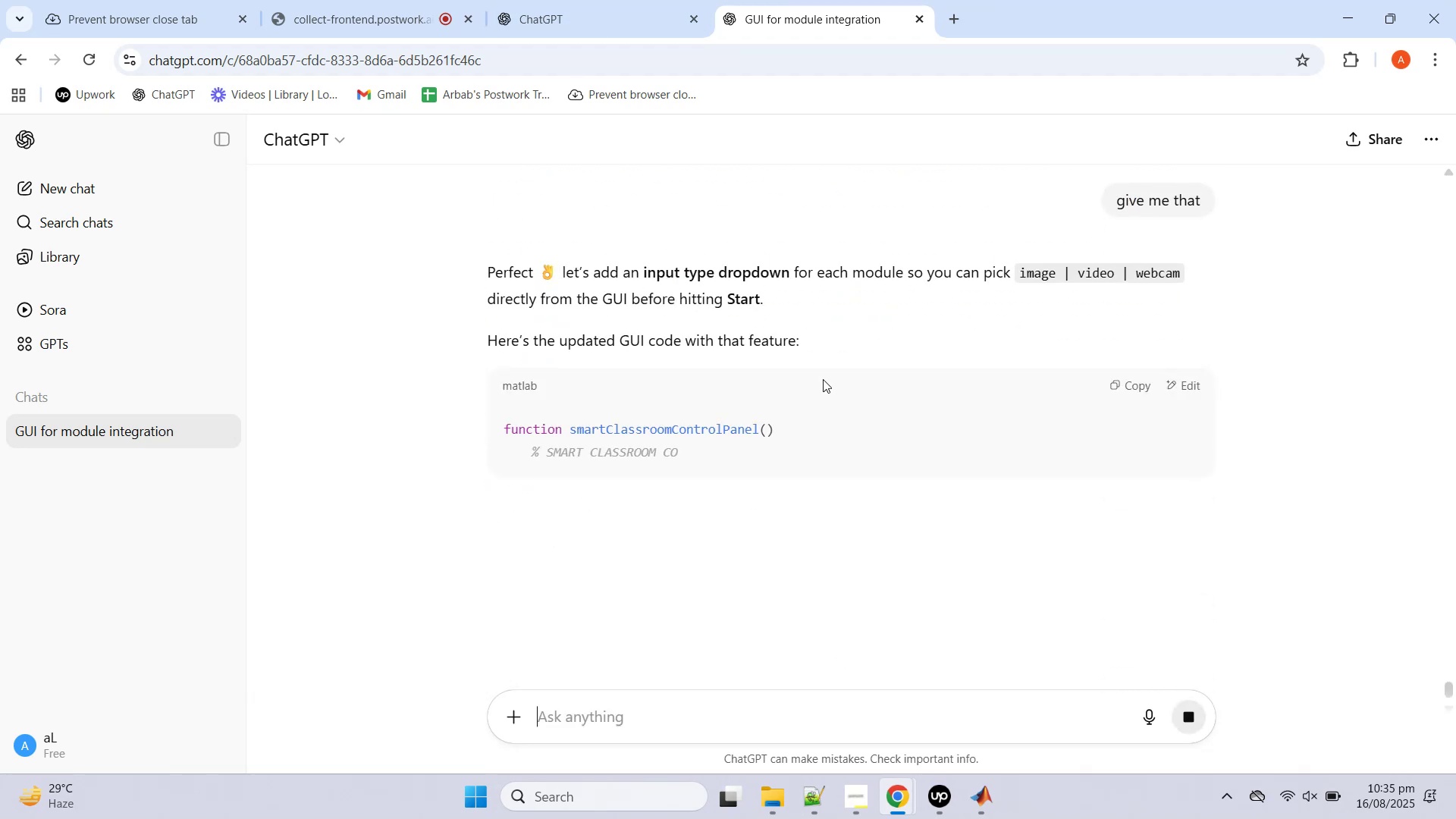 
scroll: coordinate [860, 341], scroll_direction: down, amount: 34.0
 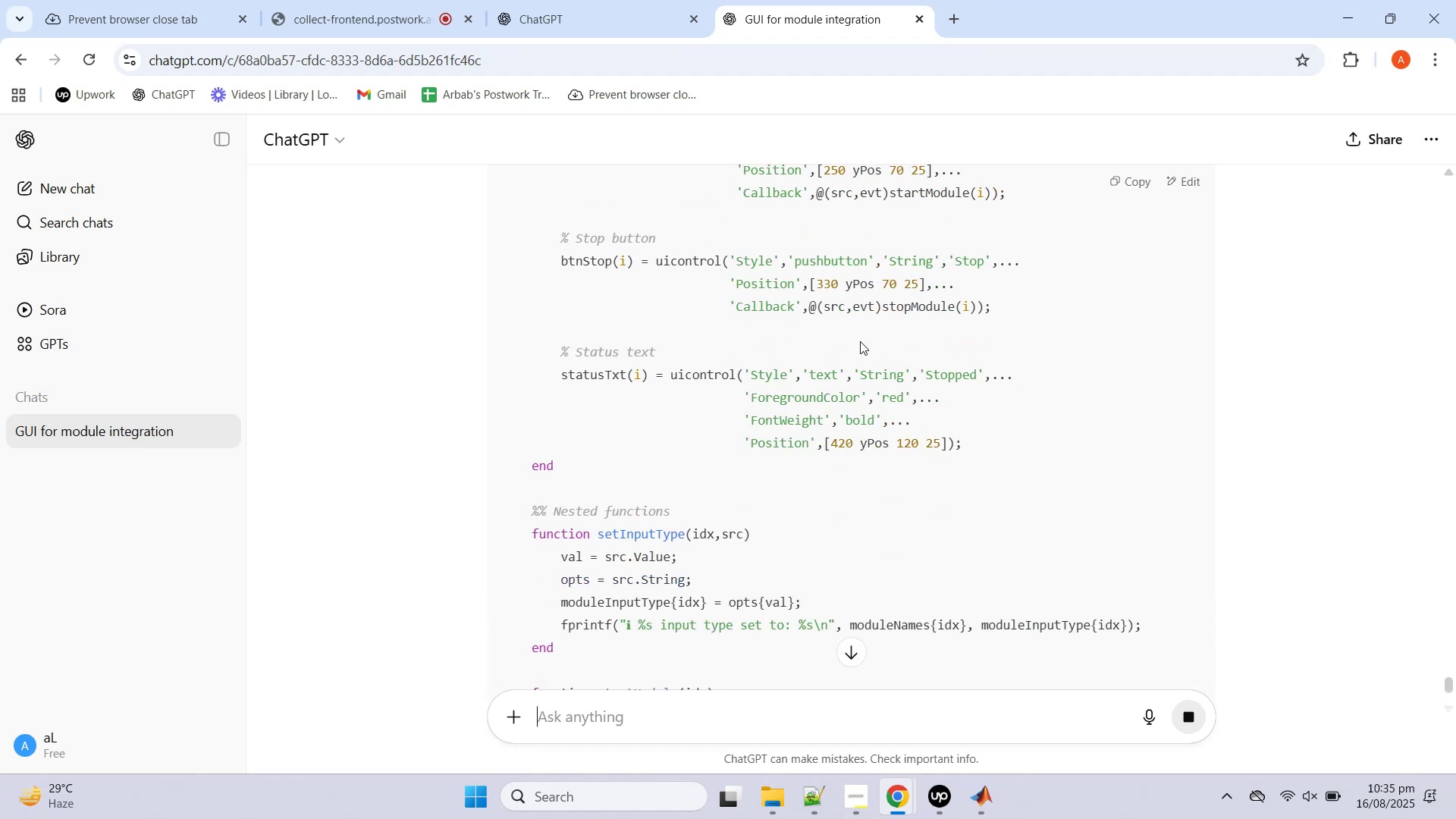 
scroll: coordinate [1027, 347], scroll_direction: down, amount: 23.0
 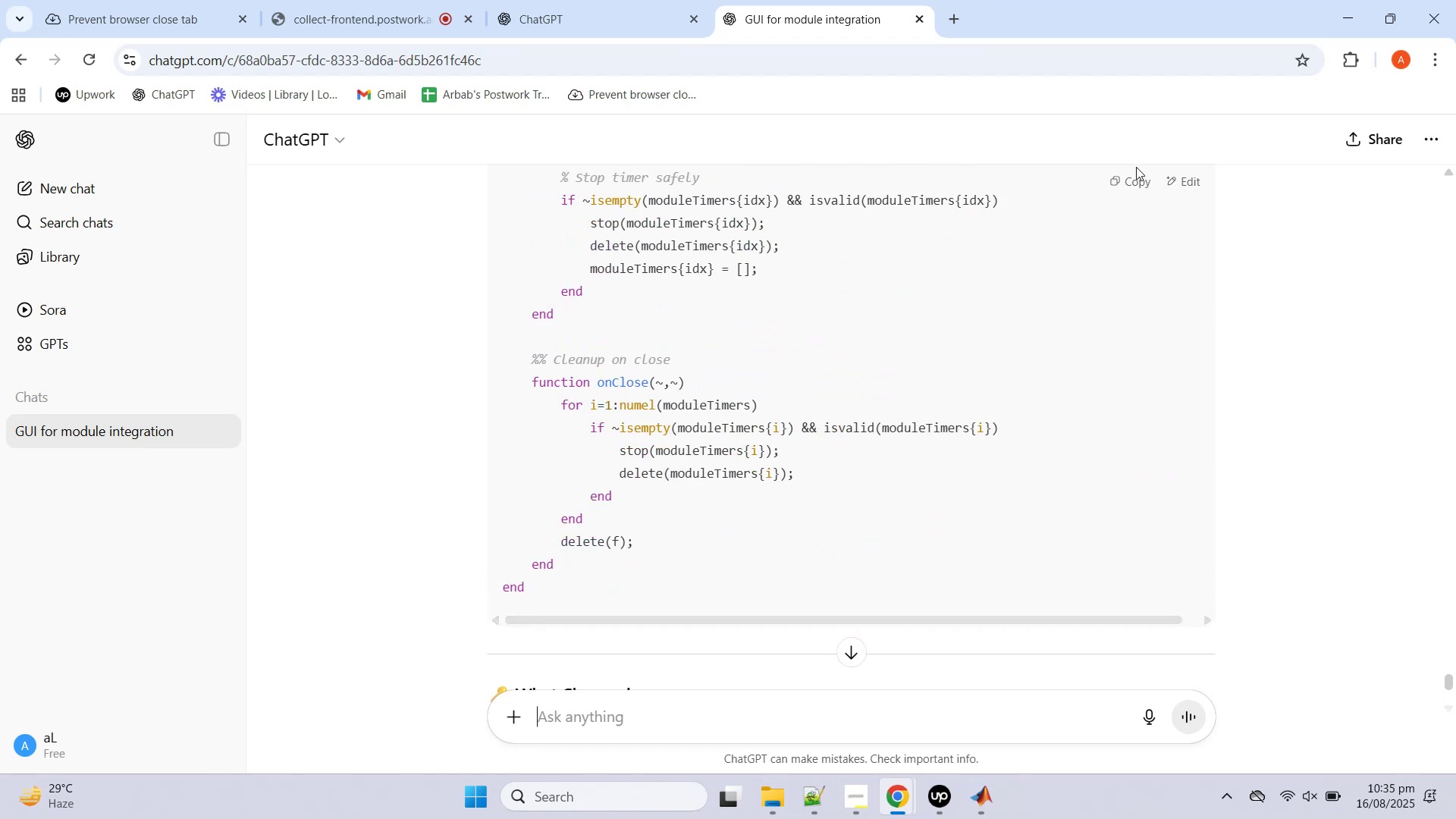 
left_click([1144, 176])
 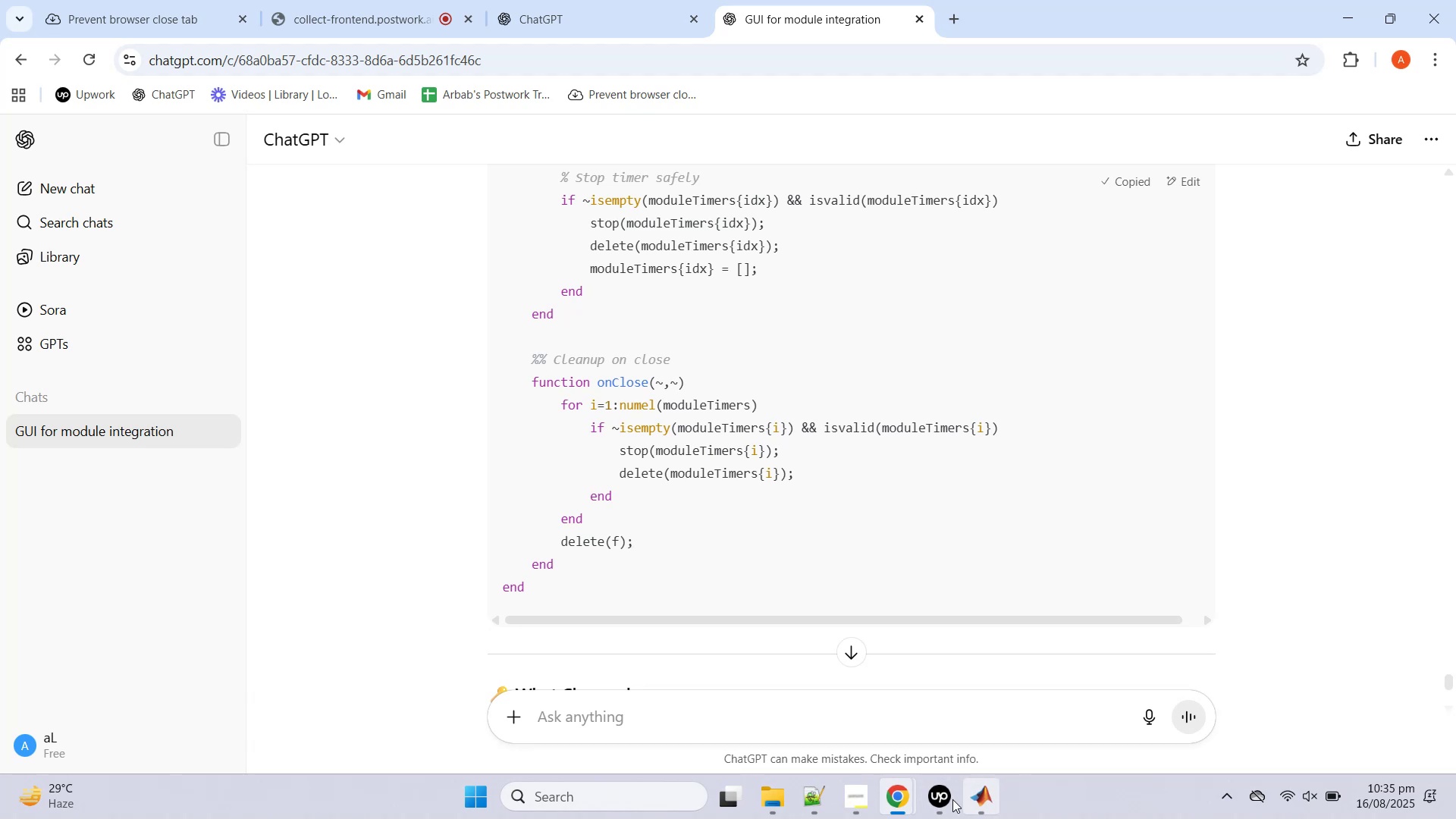 
left_click([991, 807])
 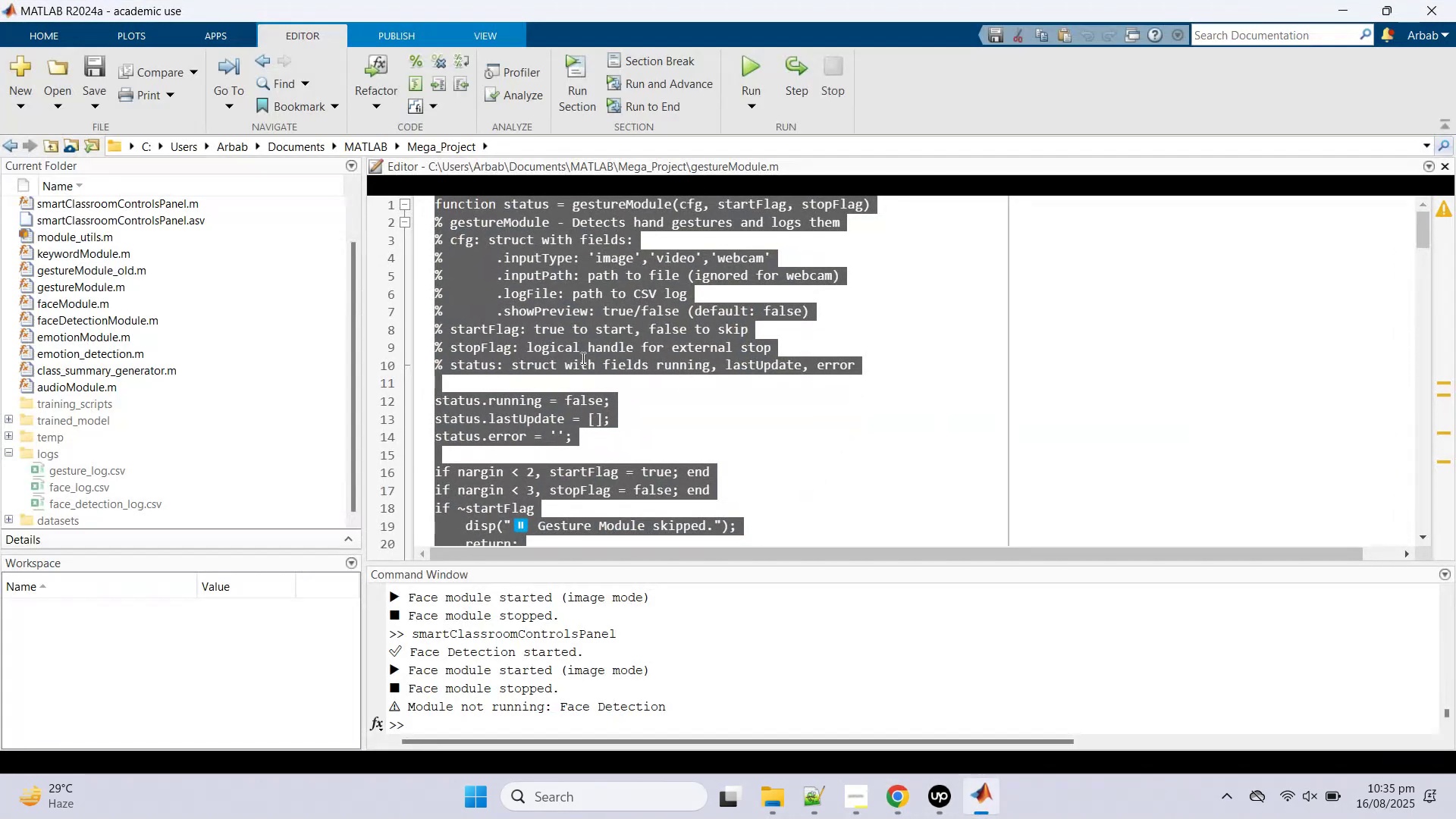 
left_click([581, 356])
 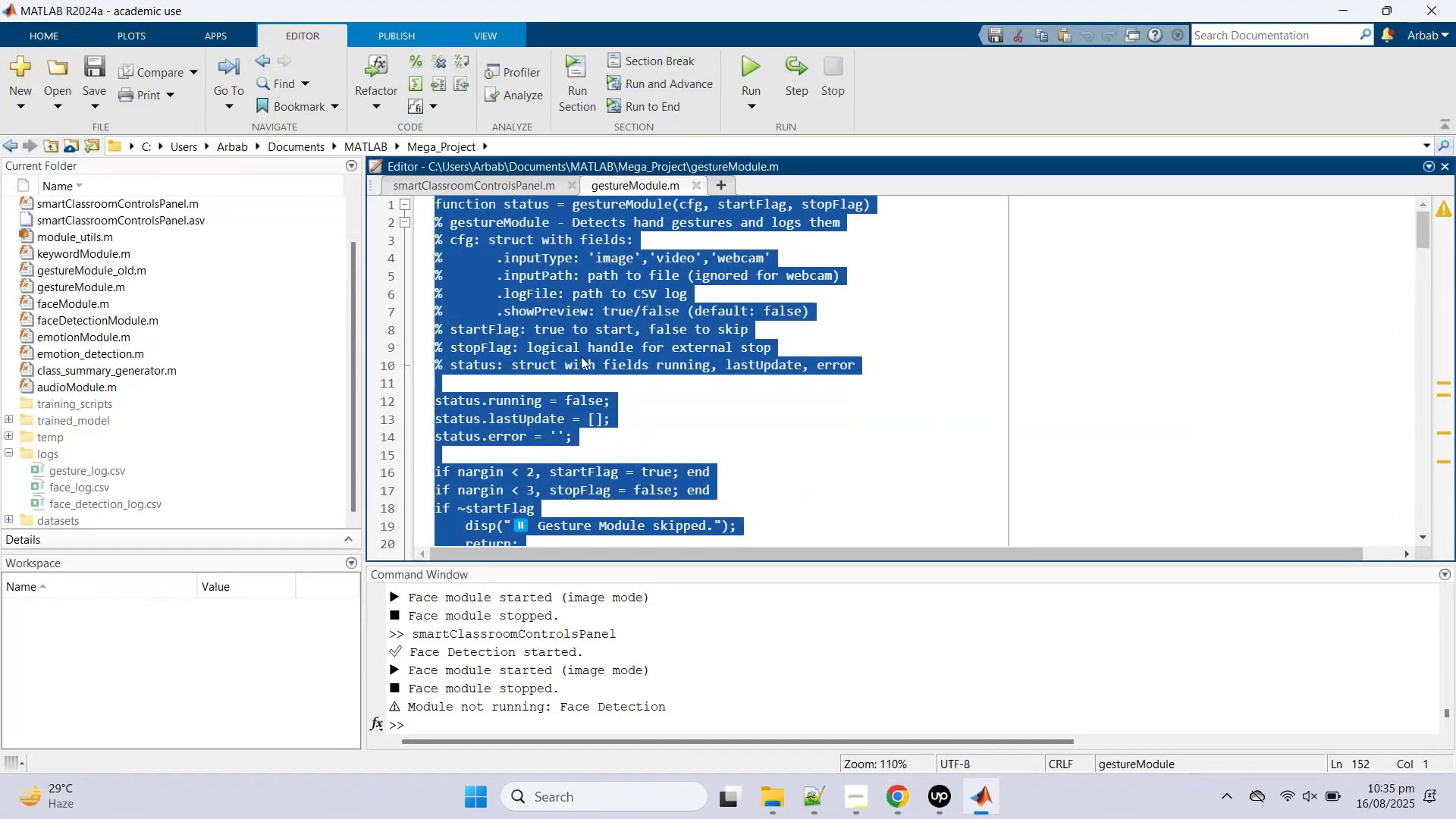 
key(Control+A)
 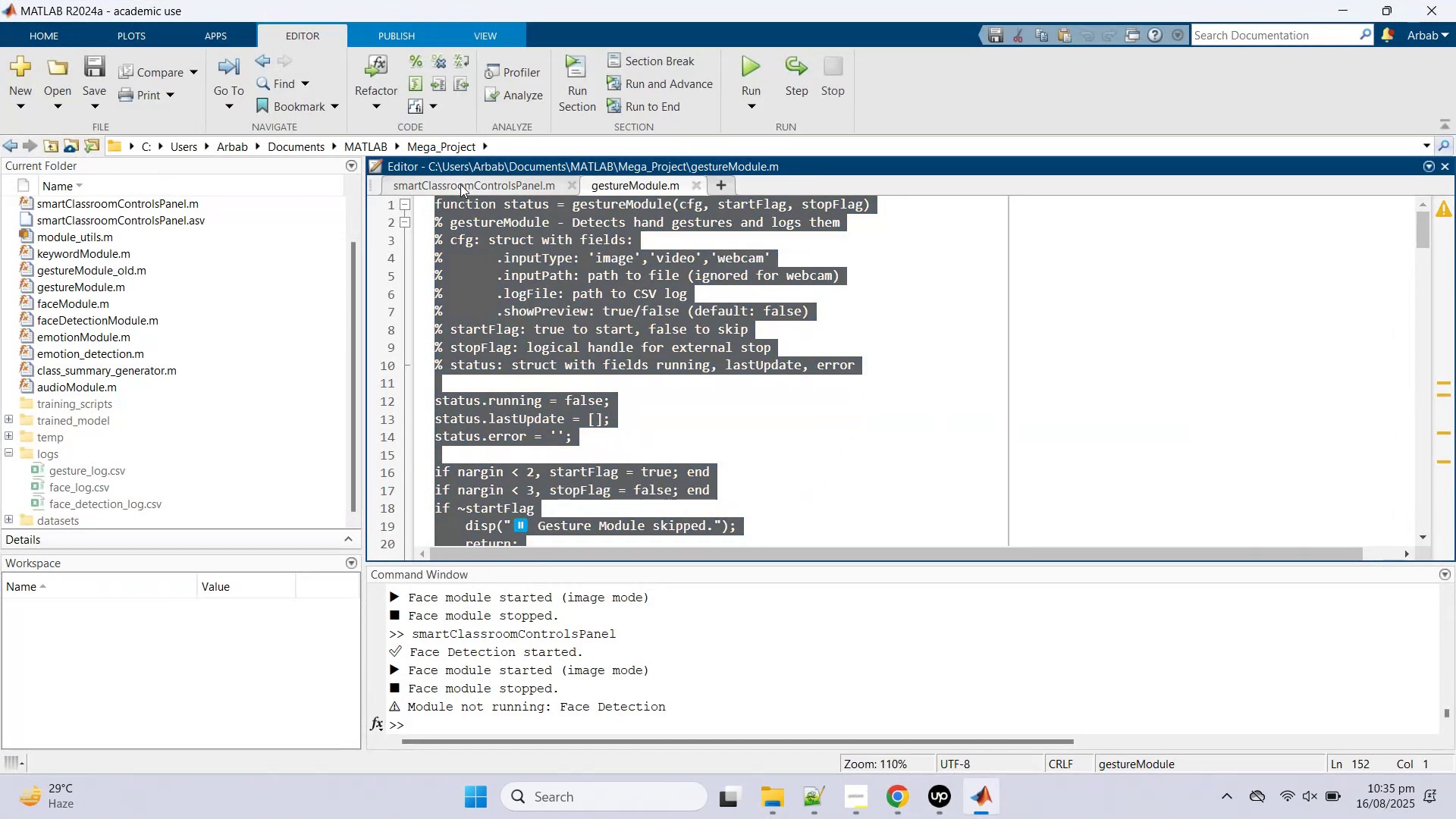 
left_click([592, 307])
 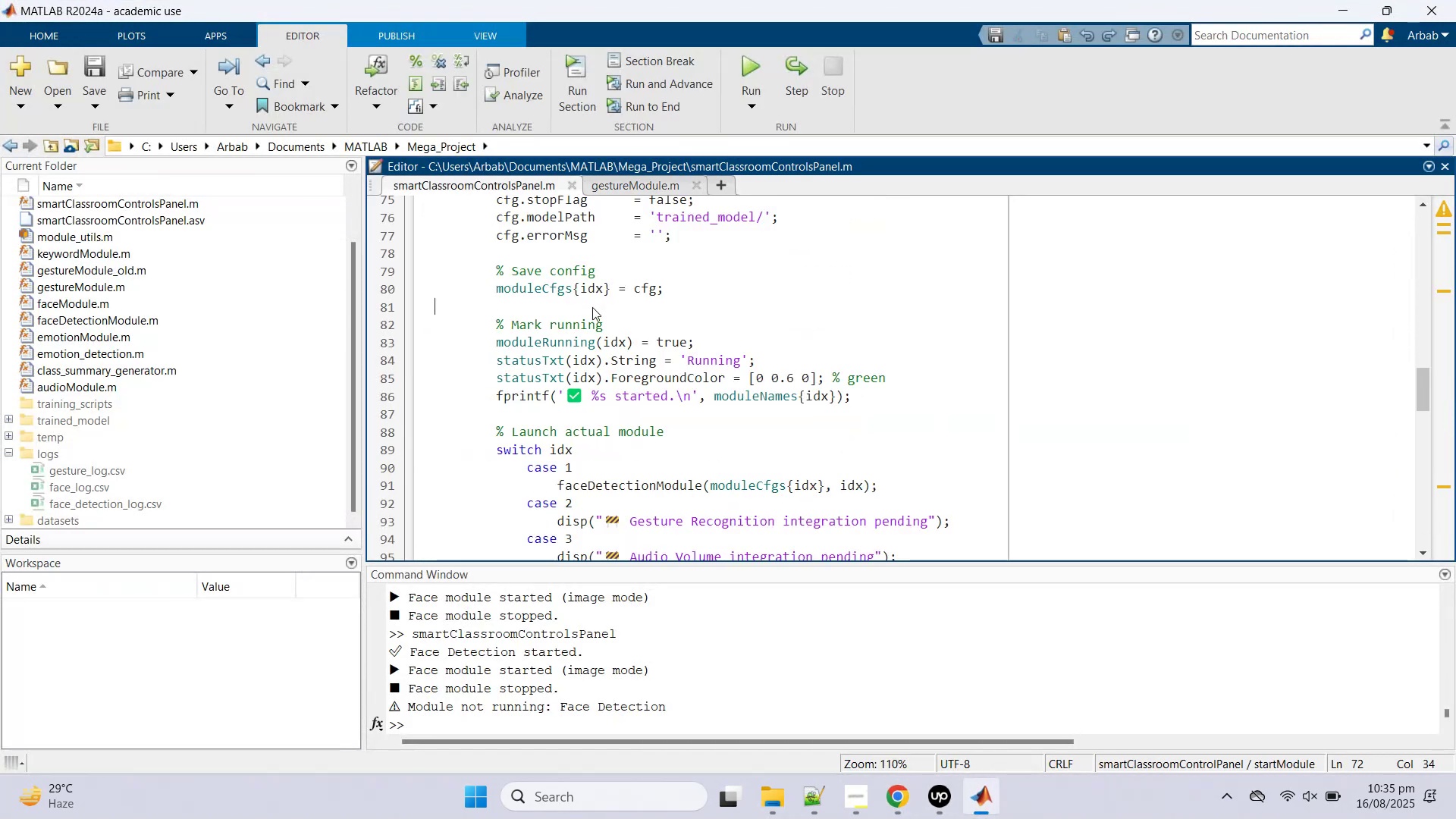 
key(Control+A)
 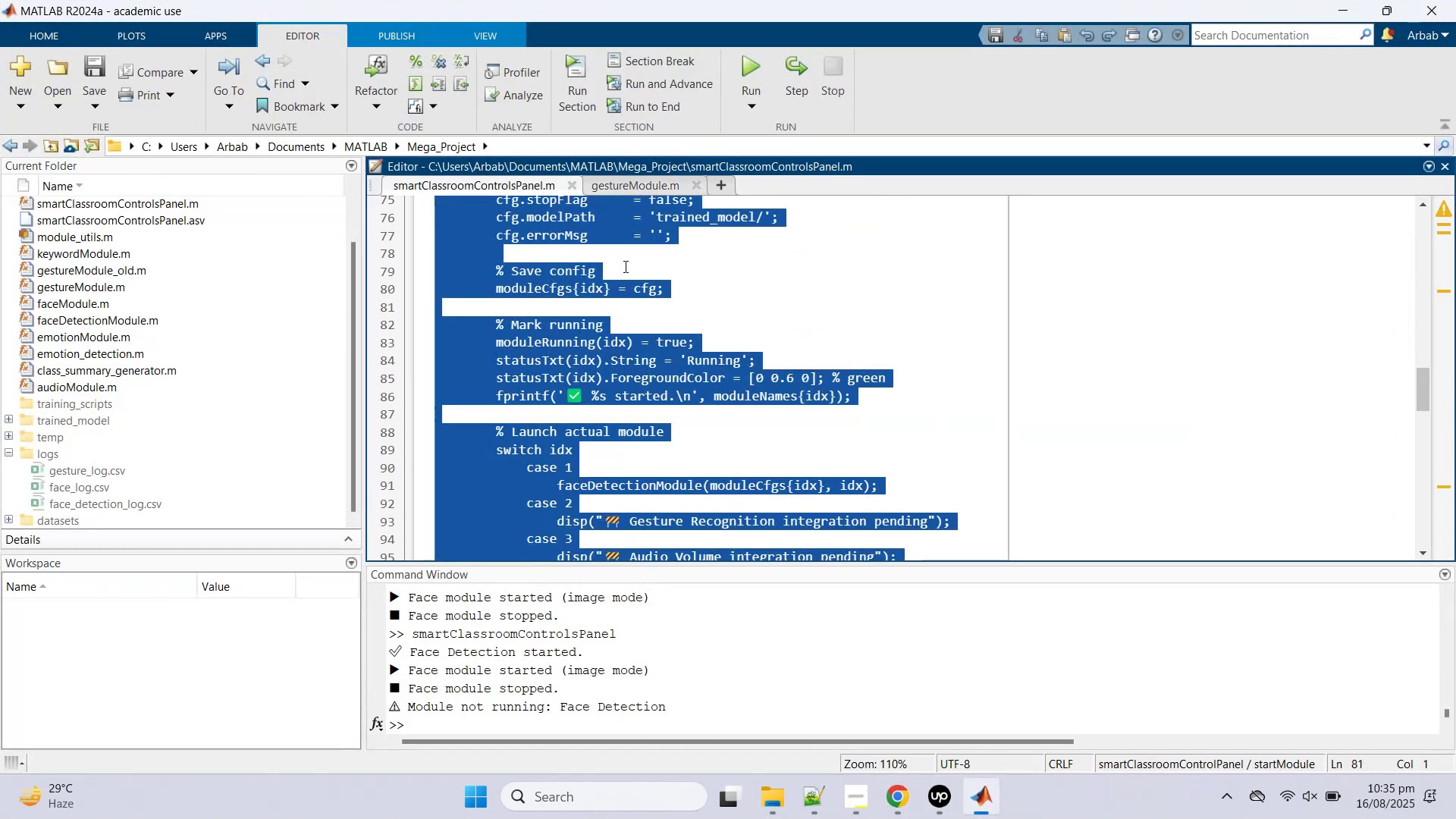 
key(Control+V)
 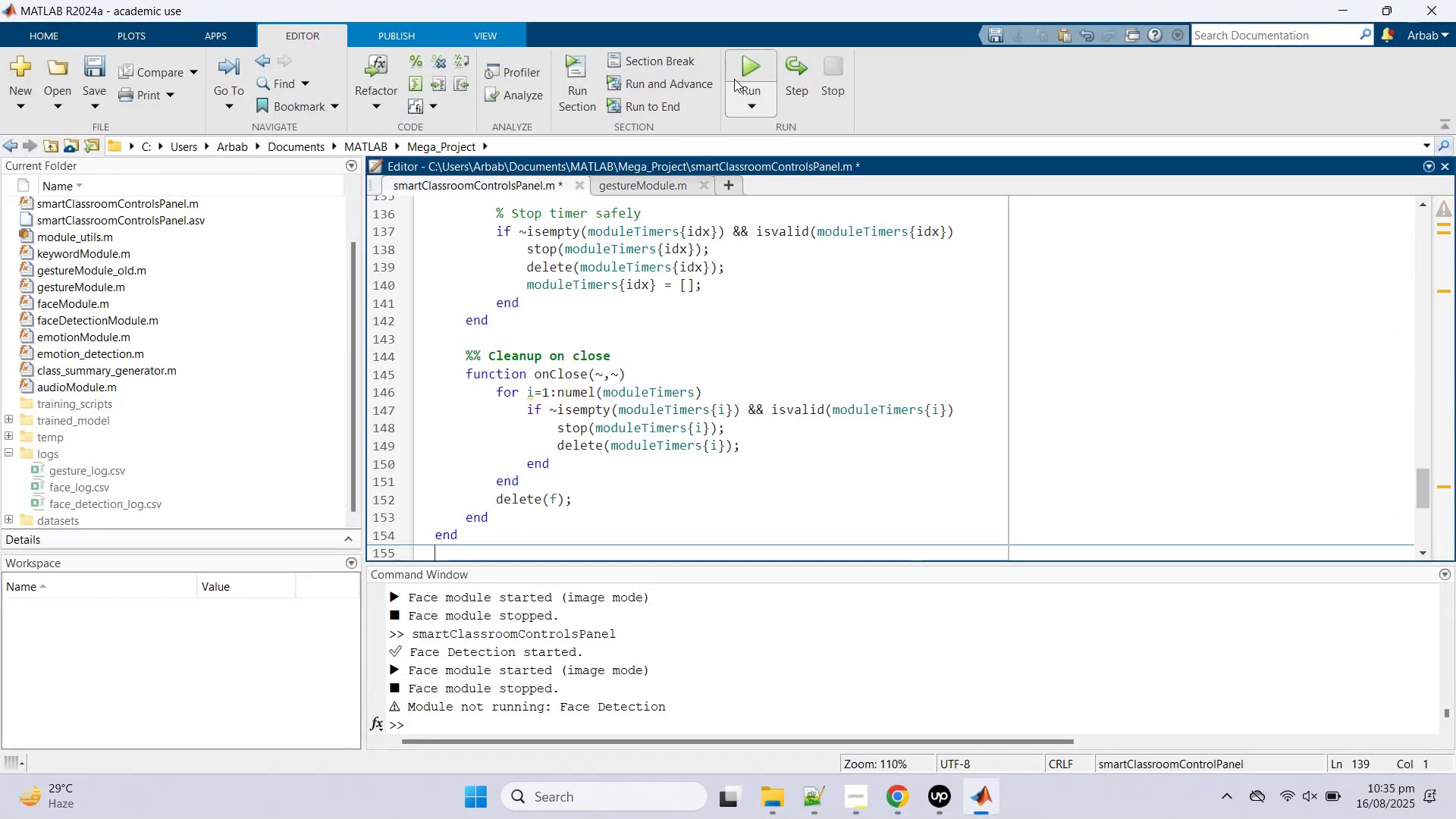 
key(Control+S)
 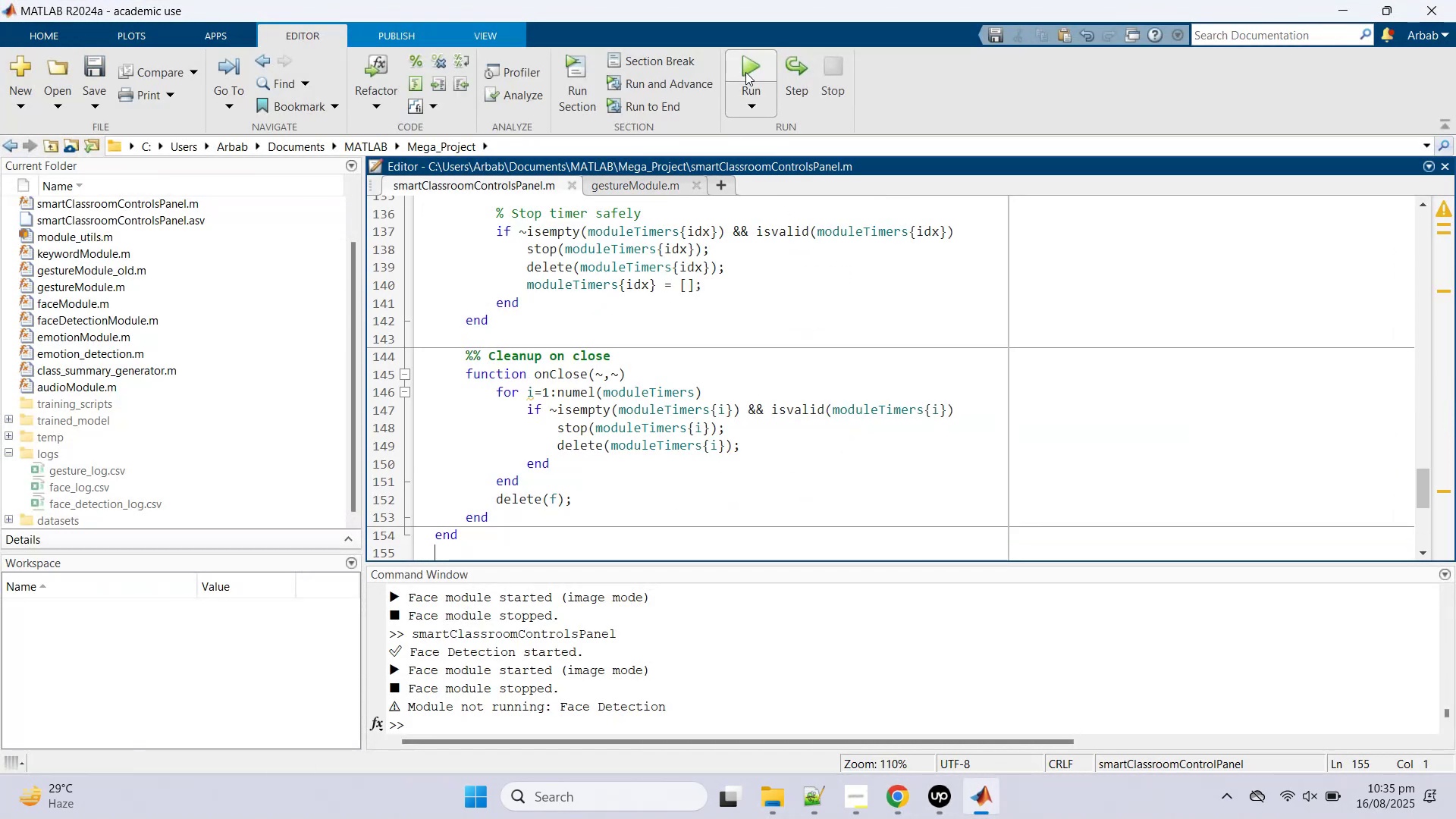 
left_click([745, 72])
 